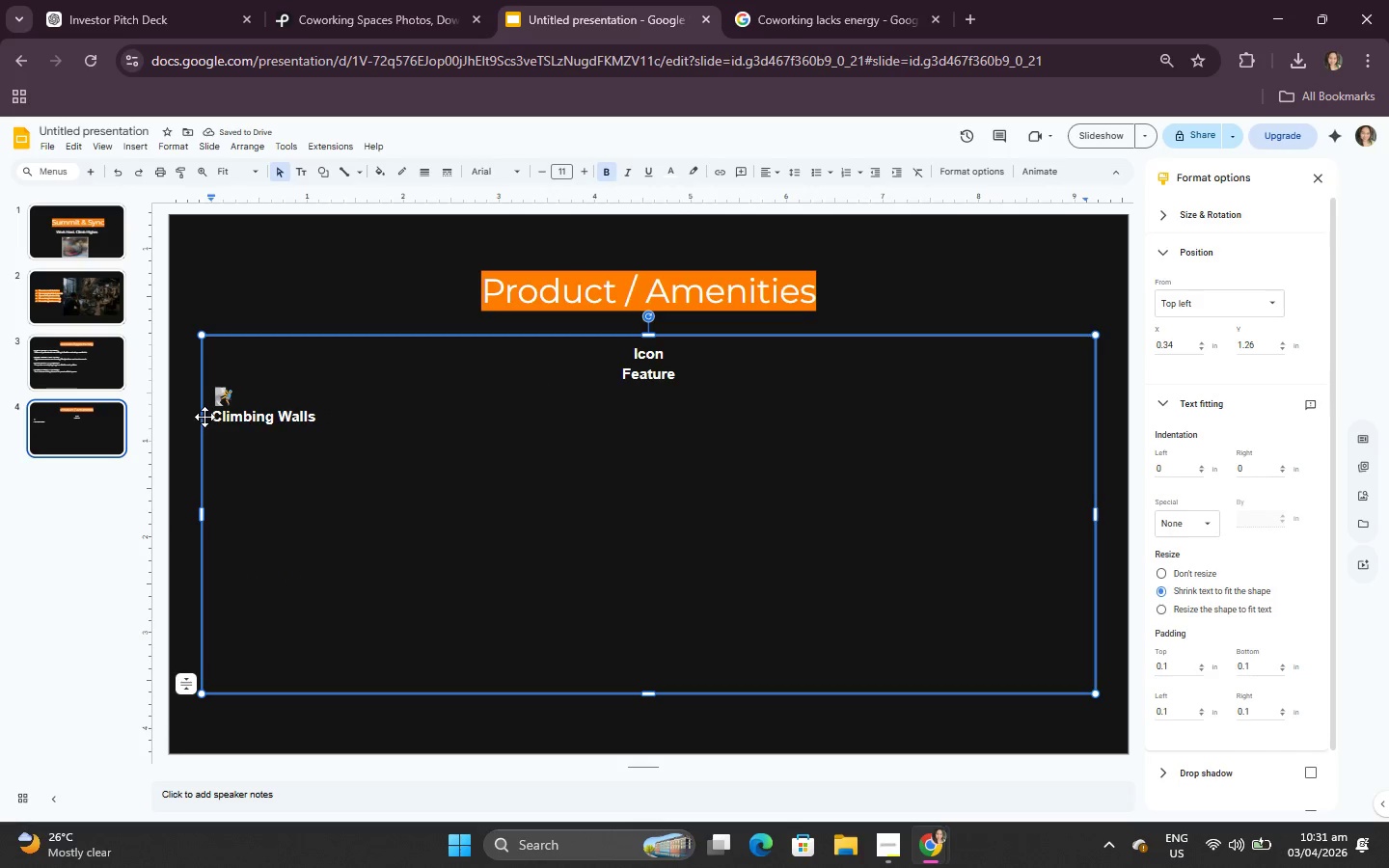 
left_click([212, 415])
 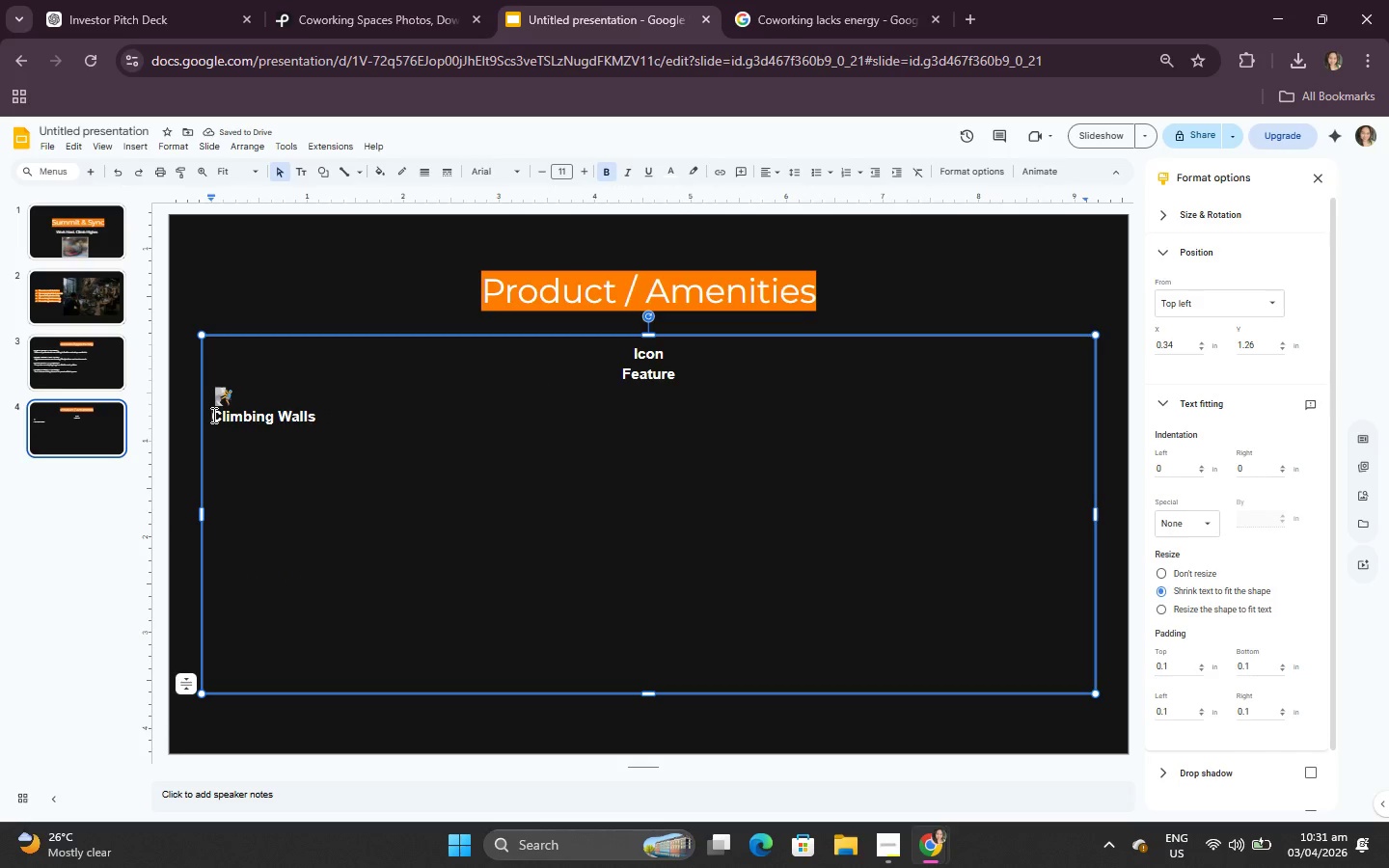 
key(Backspace)
 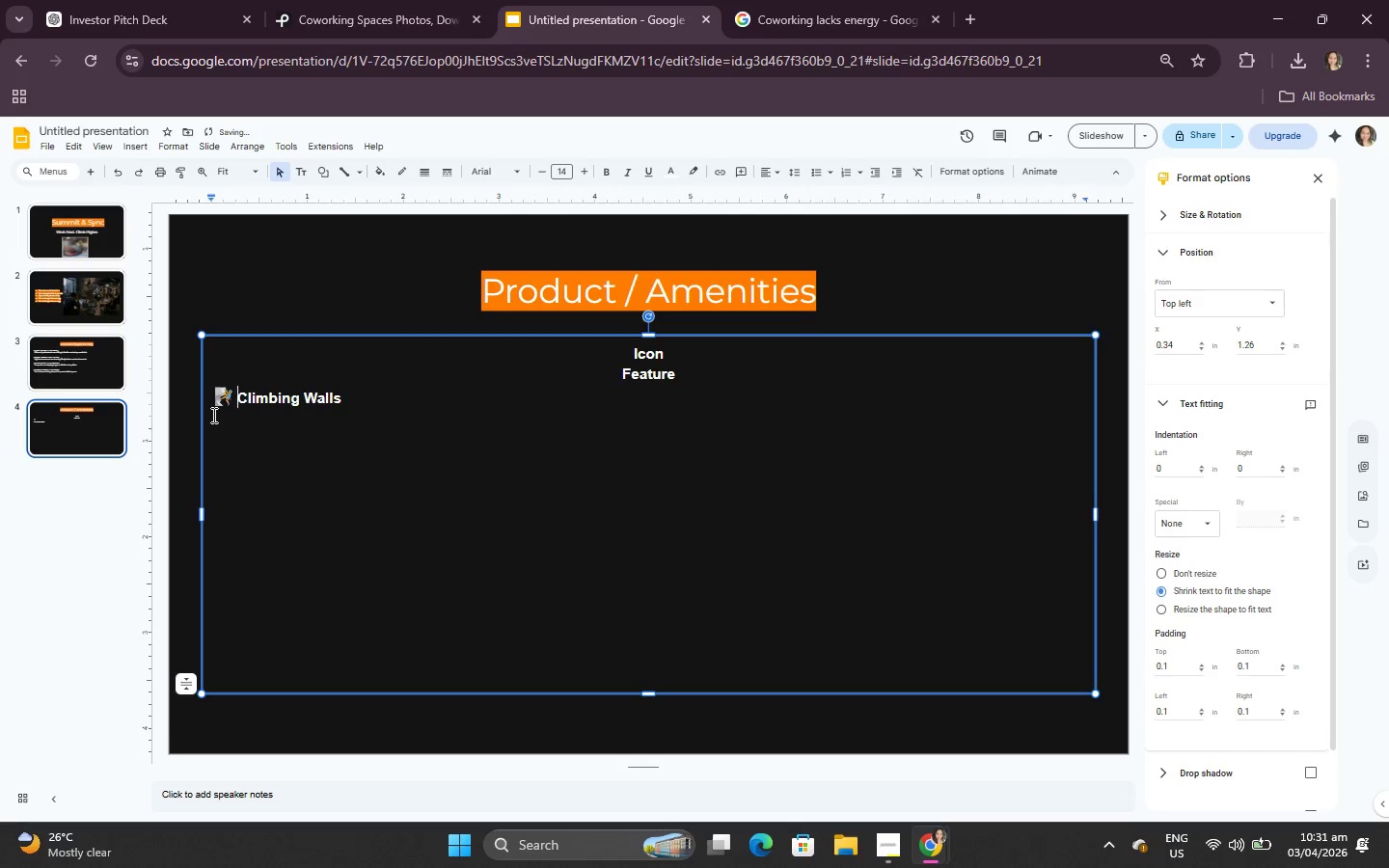 
hold_key(key=Space, duration=1.5)
 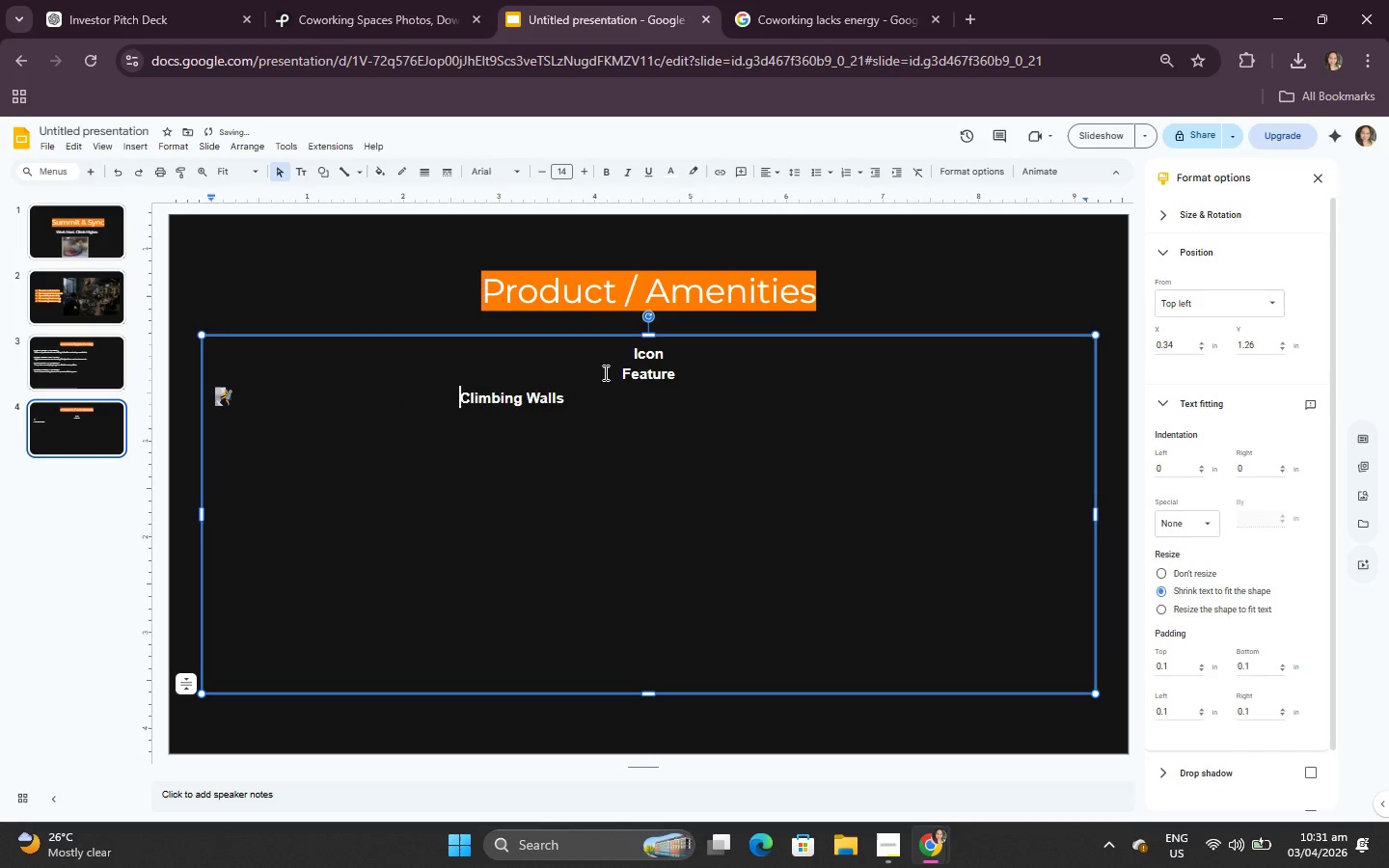 
hold_key(key=Space, duration=0.53)
 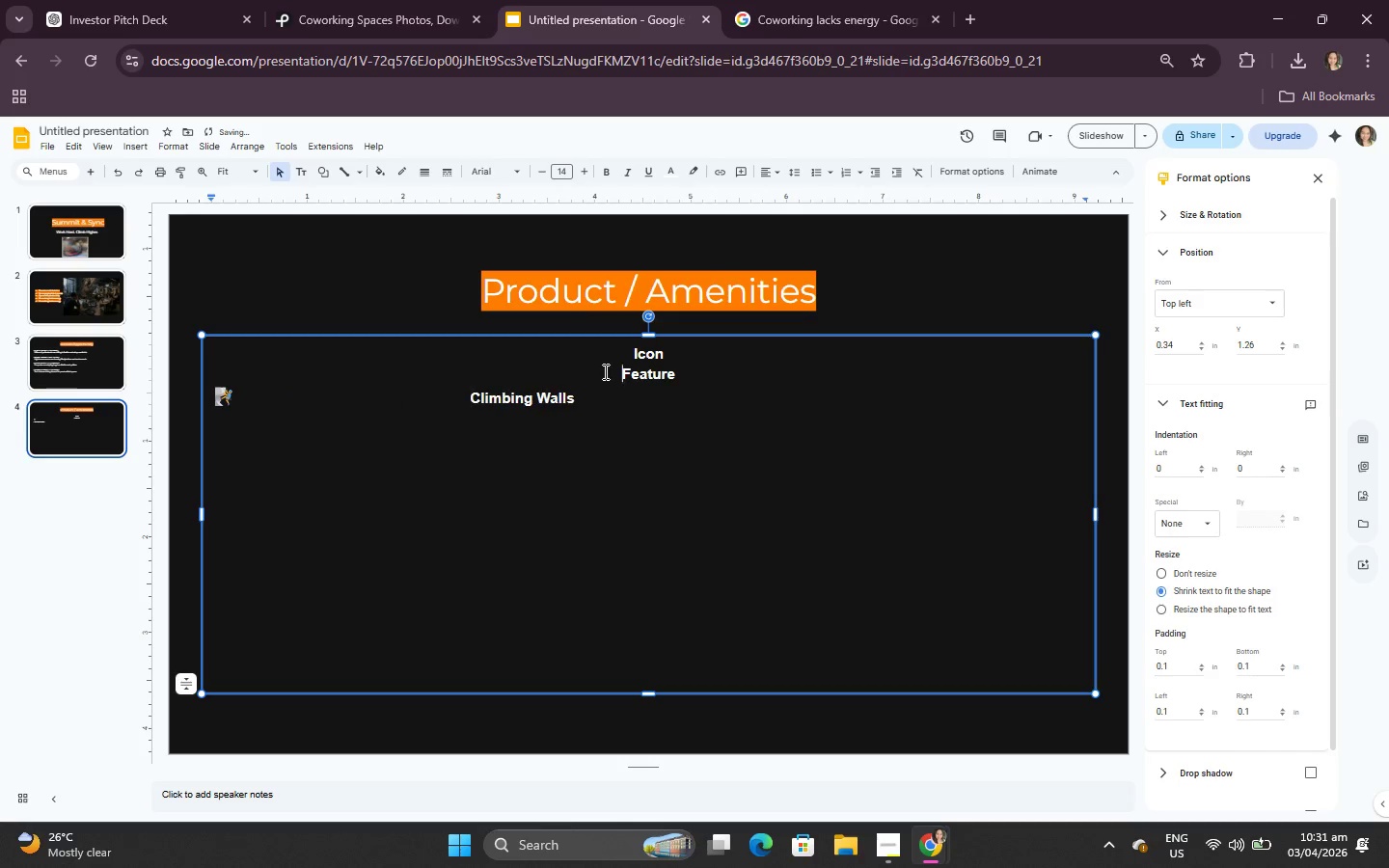 
left_click([604, 371])
 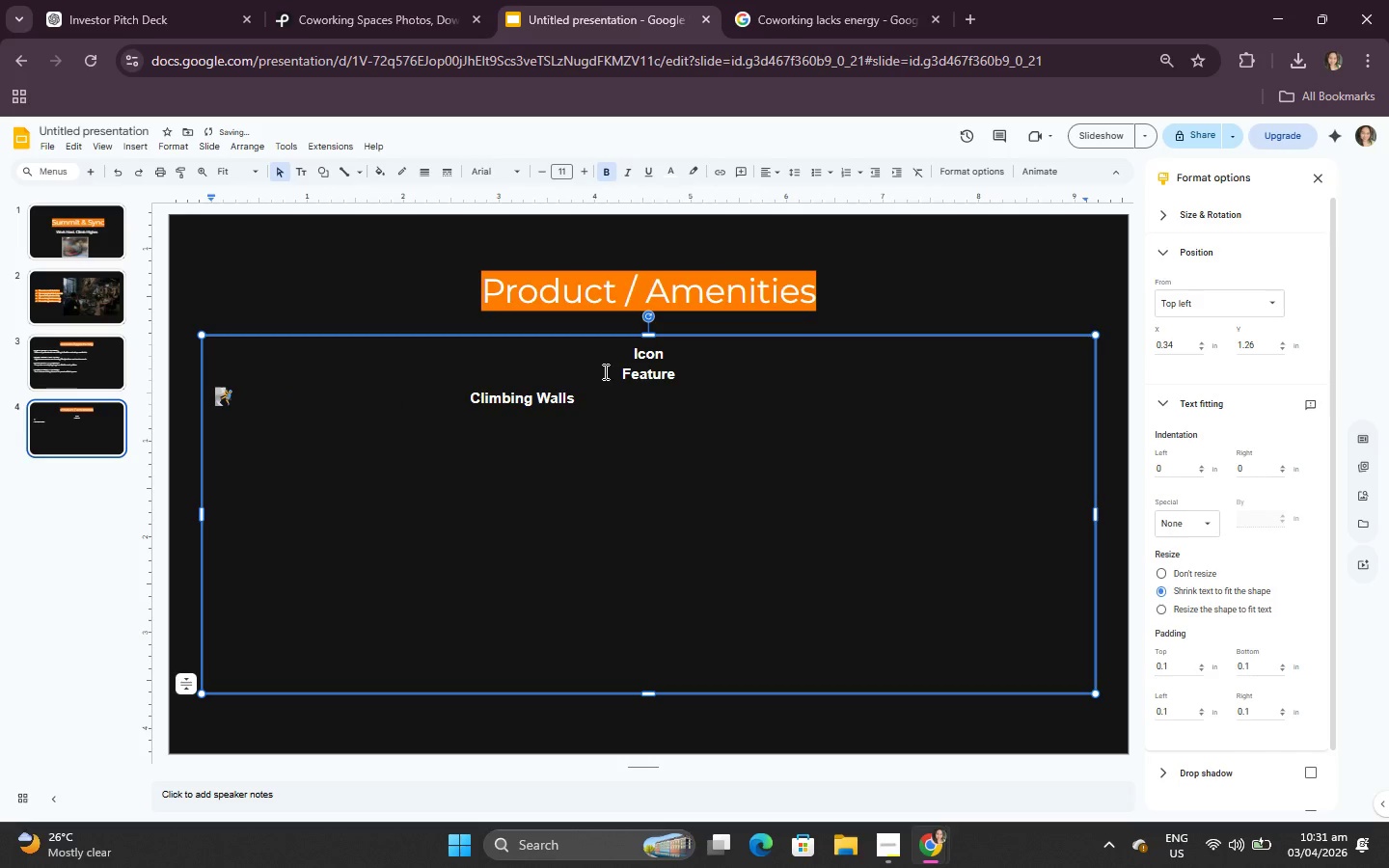 
key(Backspace)
 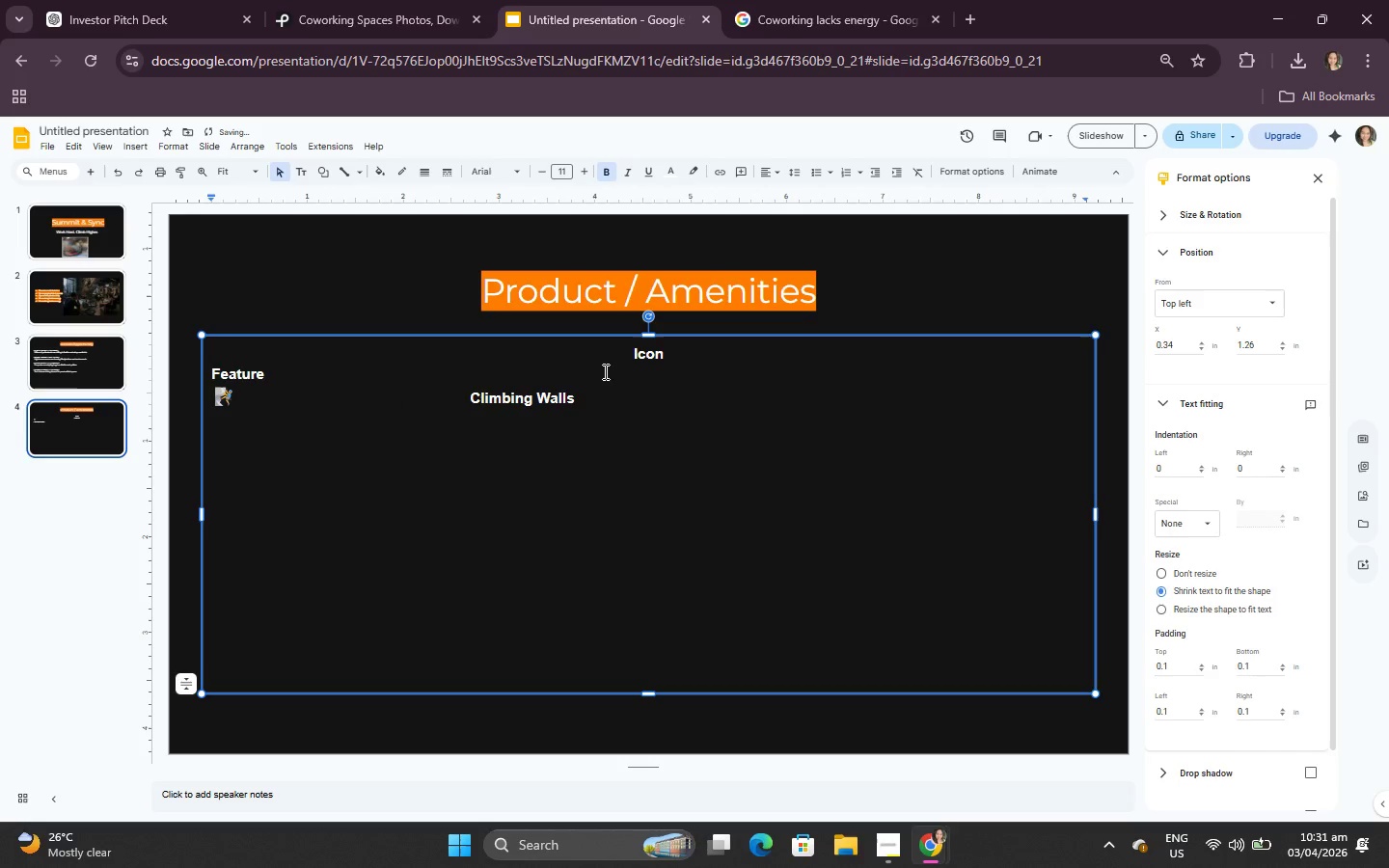 
key(Backspace)
 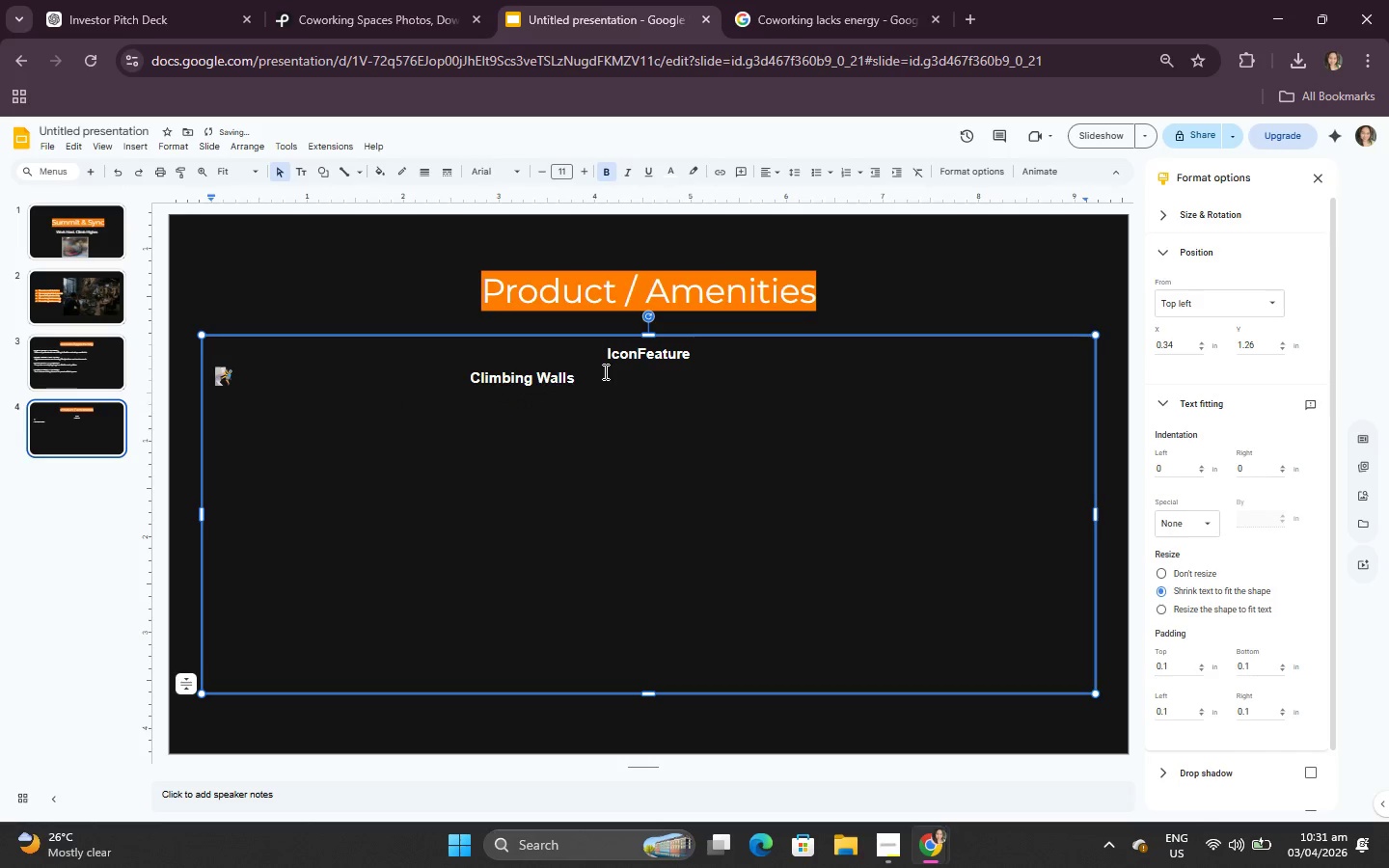 
left_click([601, 363])
 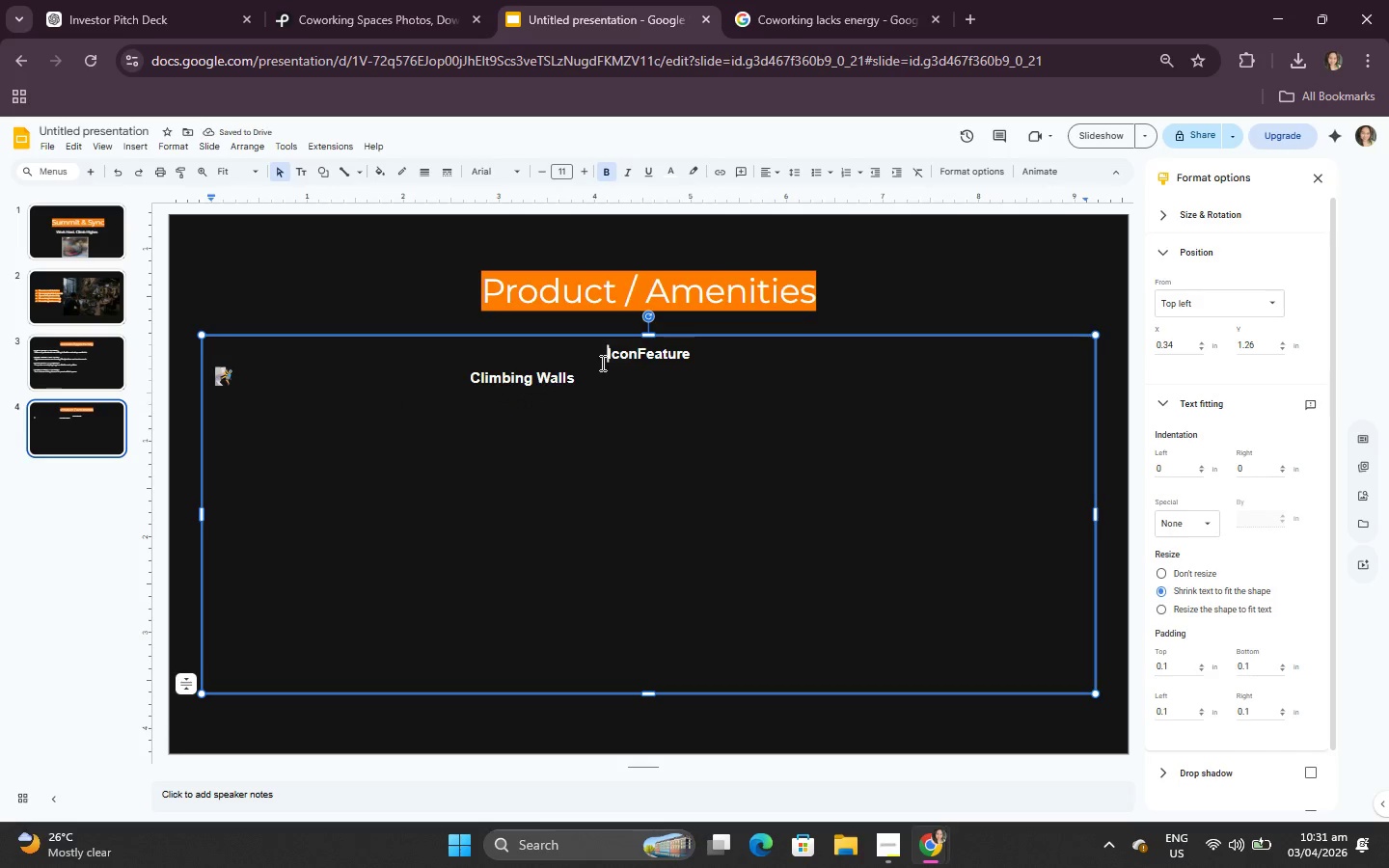 
hold_key(key=Backspace, duration=0.31)
 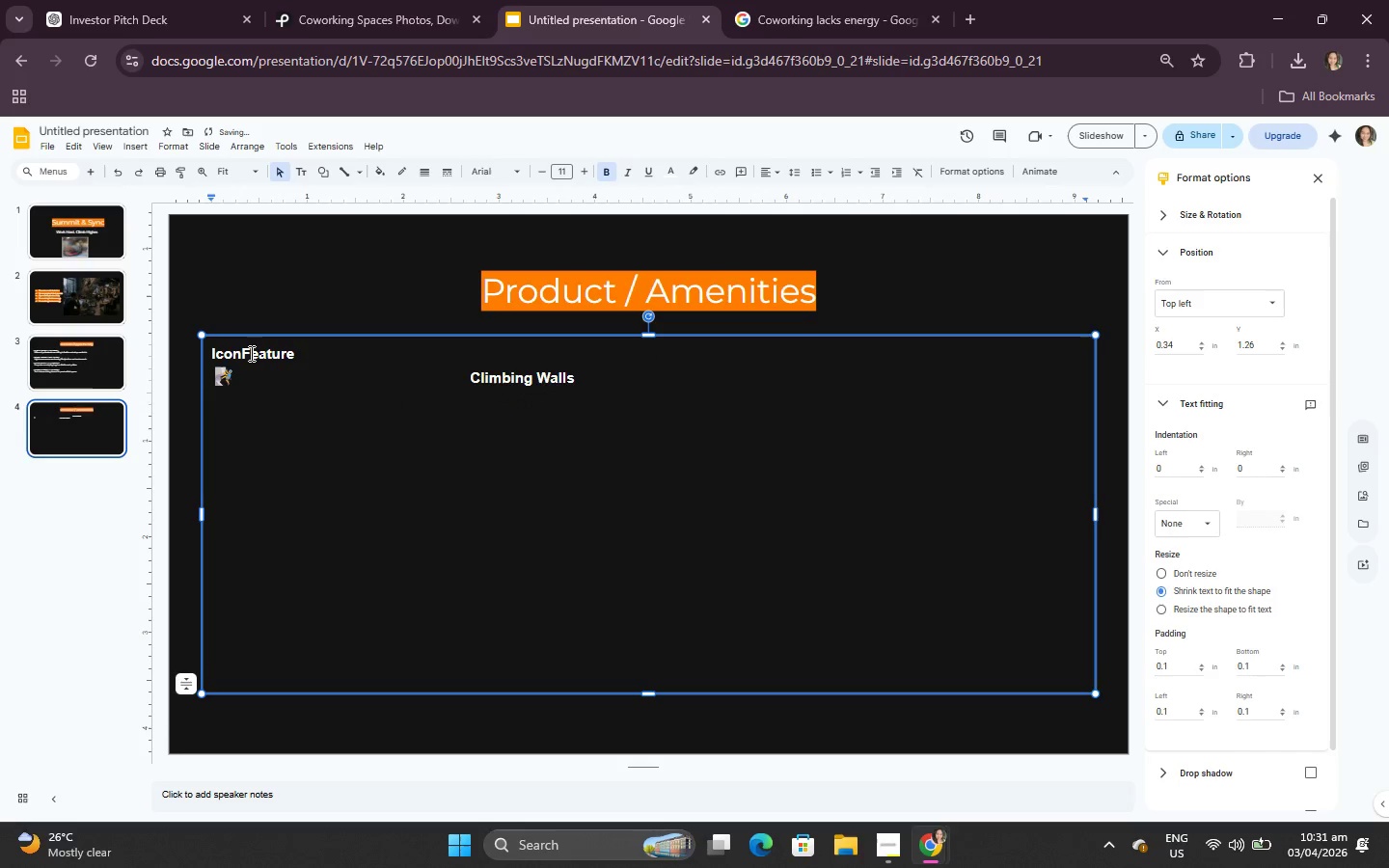 
left_click([243, 352])
 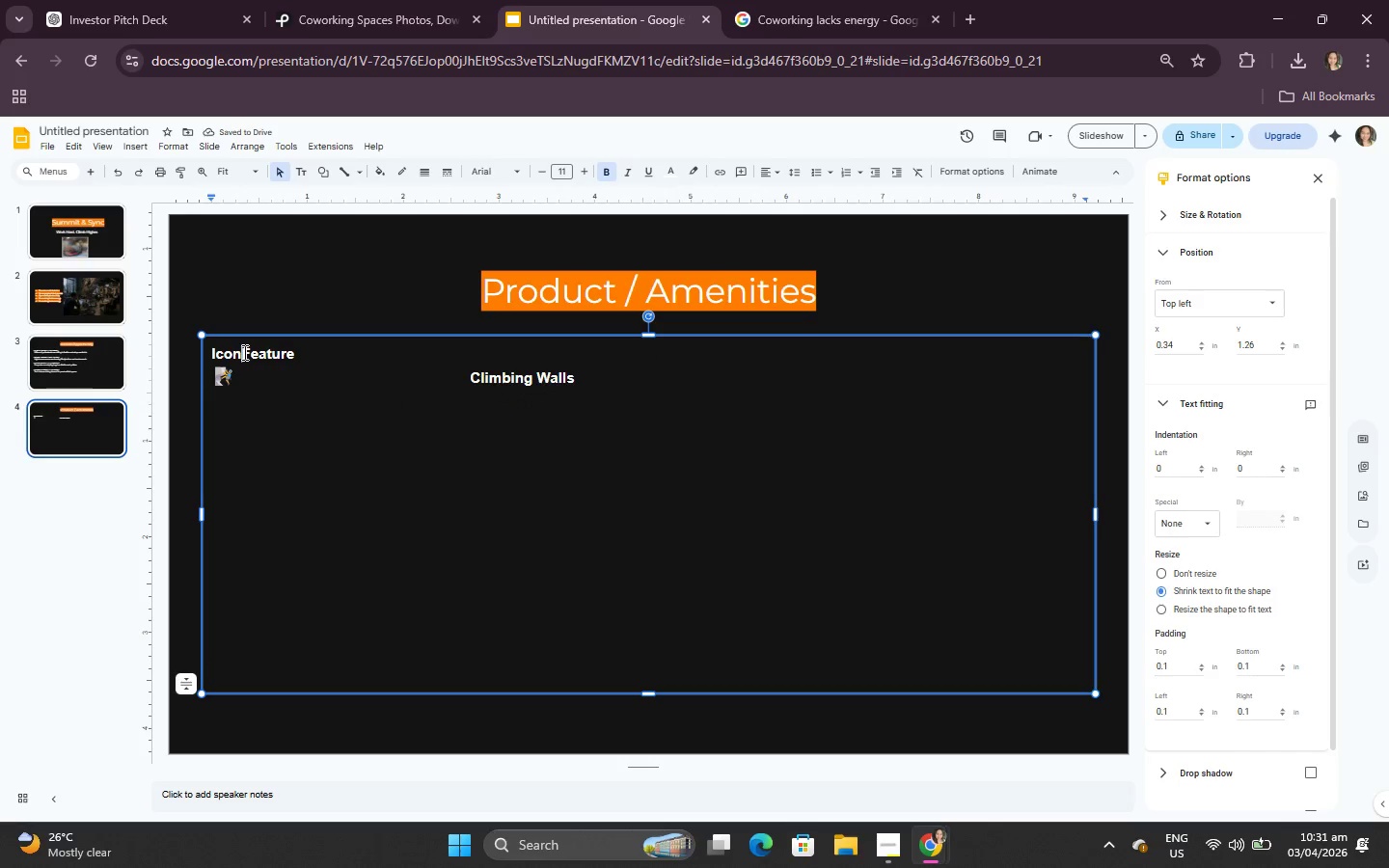 
key(Space)
 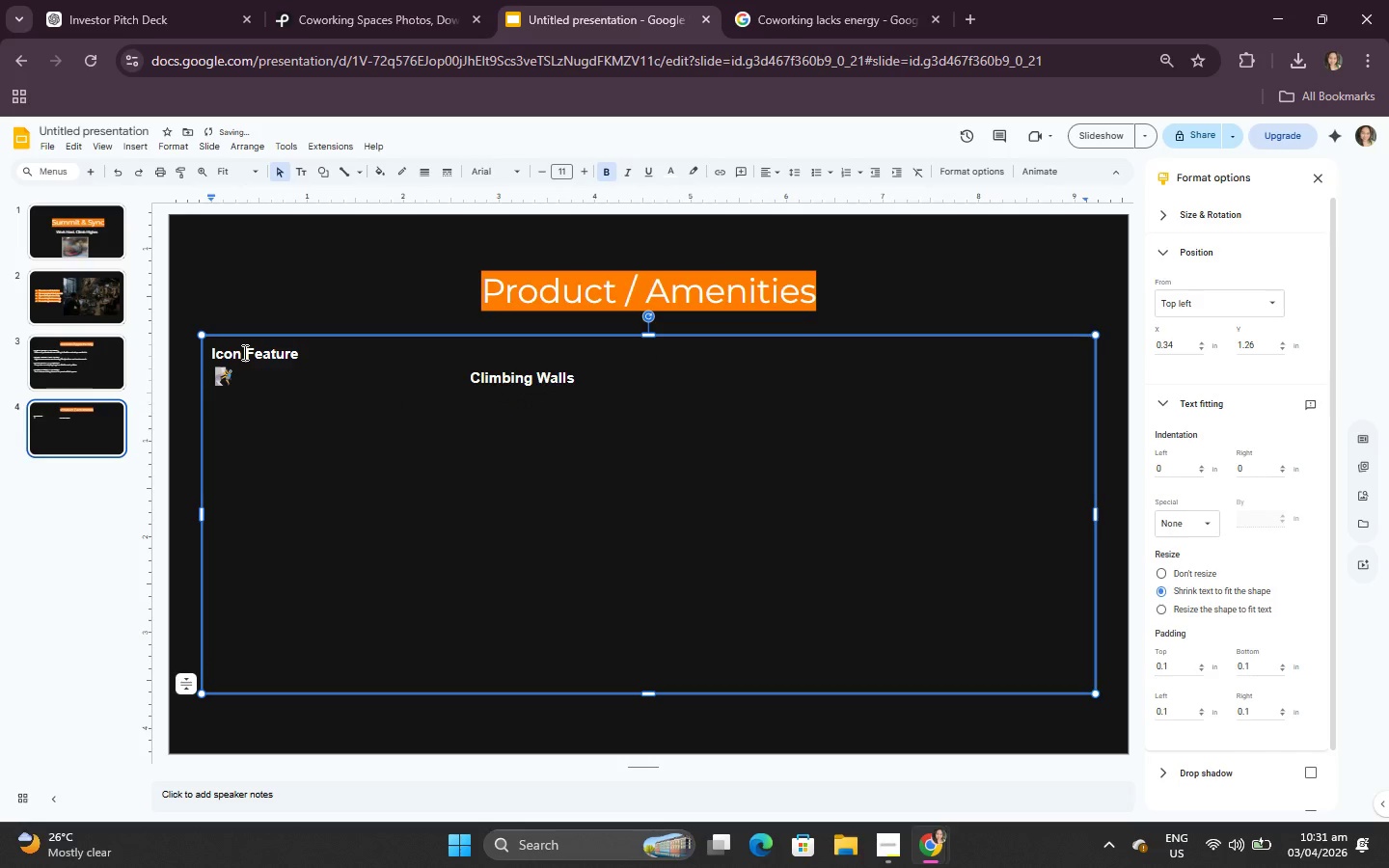 
hold_key(key=Space, duration=1.51)
 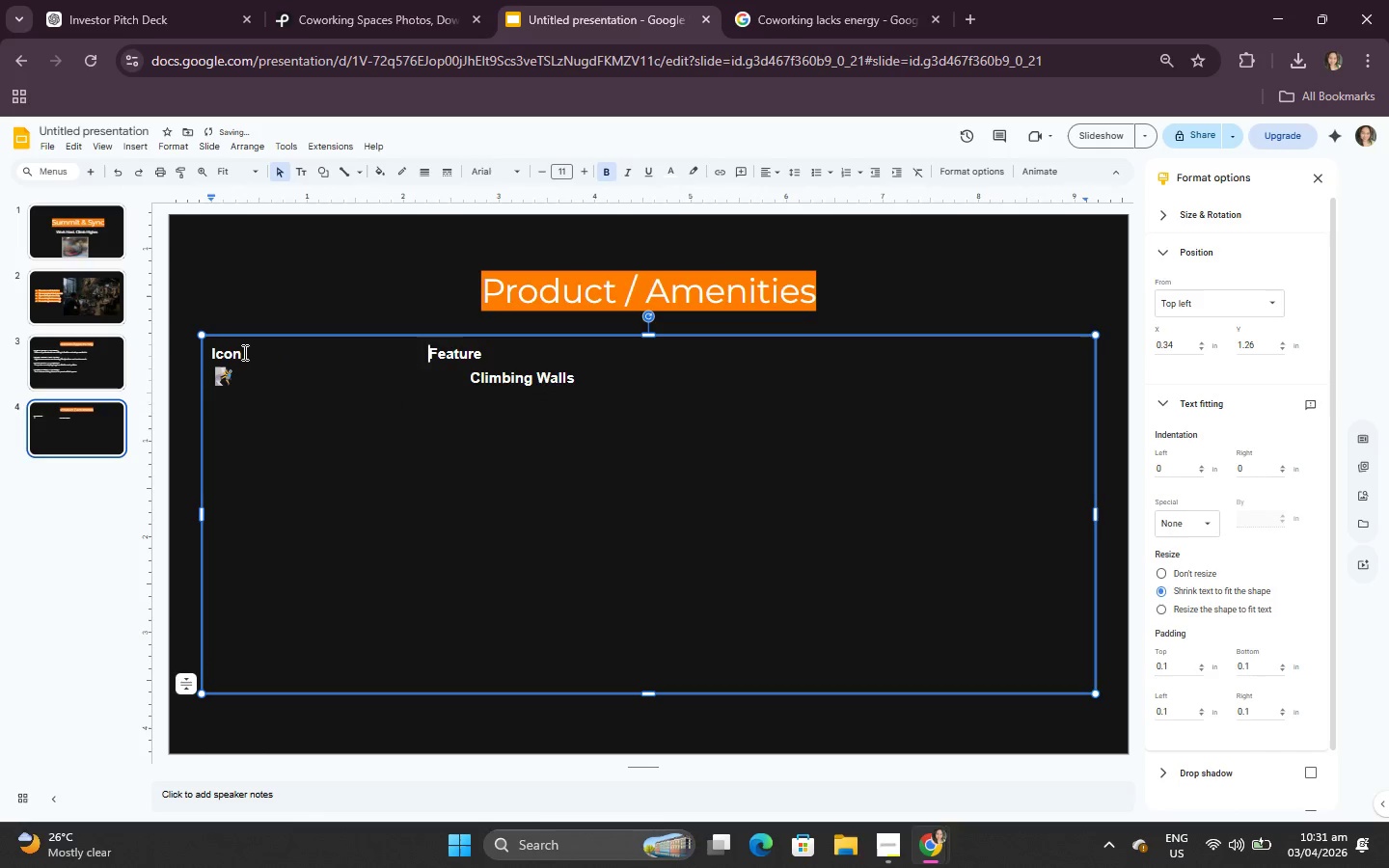 
hold_key(key=Space, duration=0.67)
 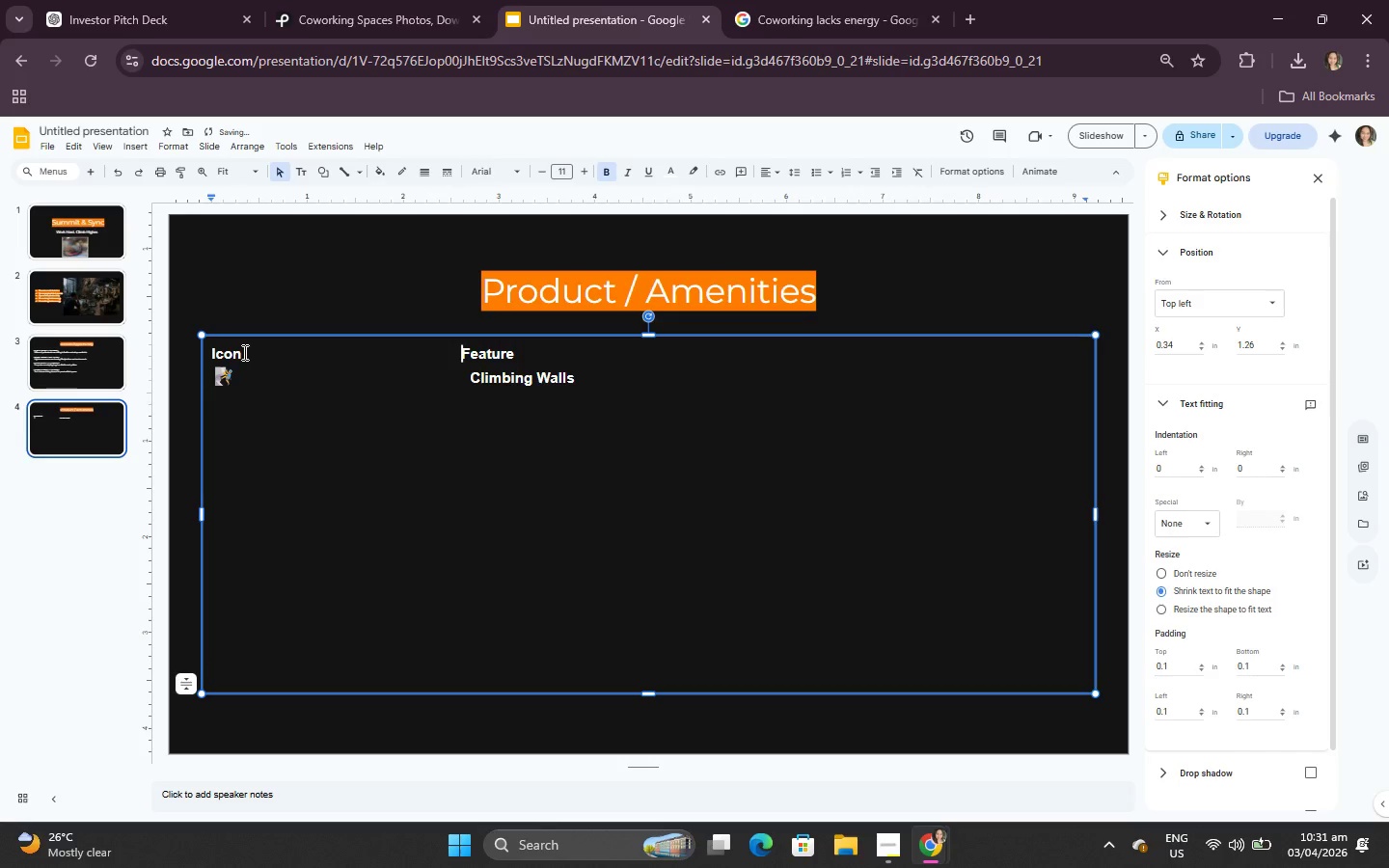 
hold_key(key=Space, duration=0.33)
 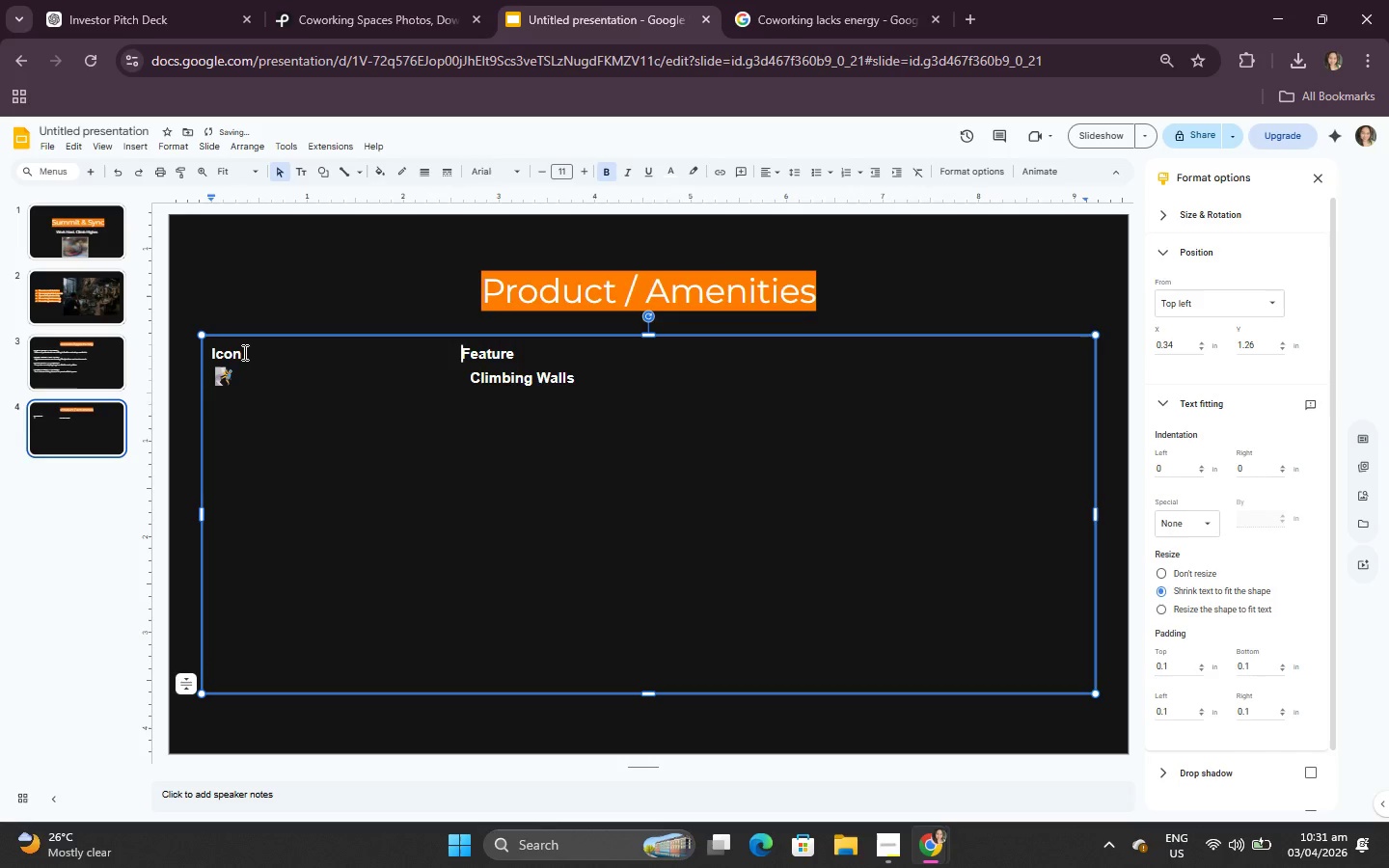 
key(Space)
 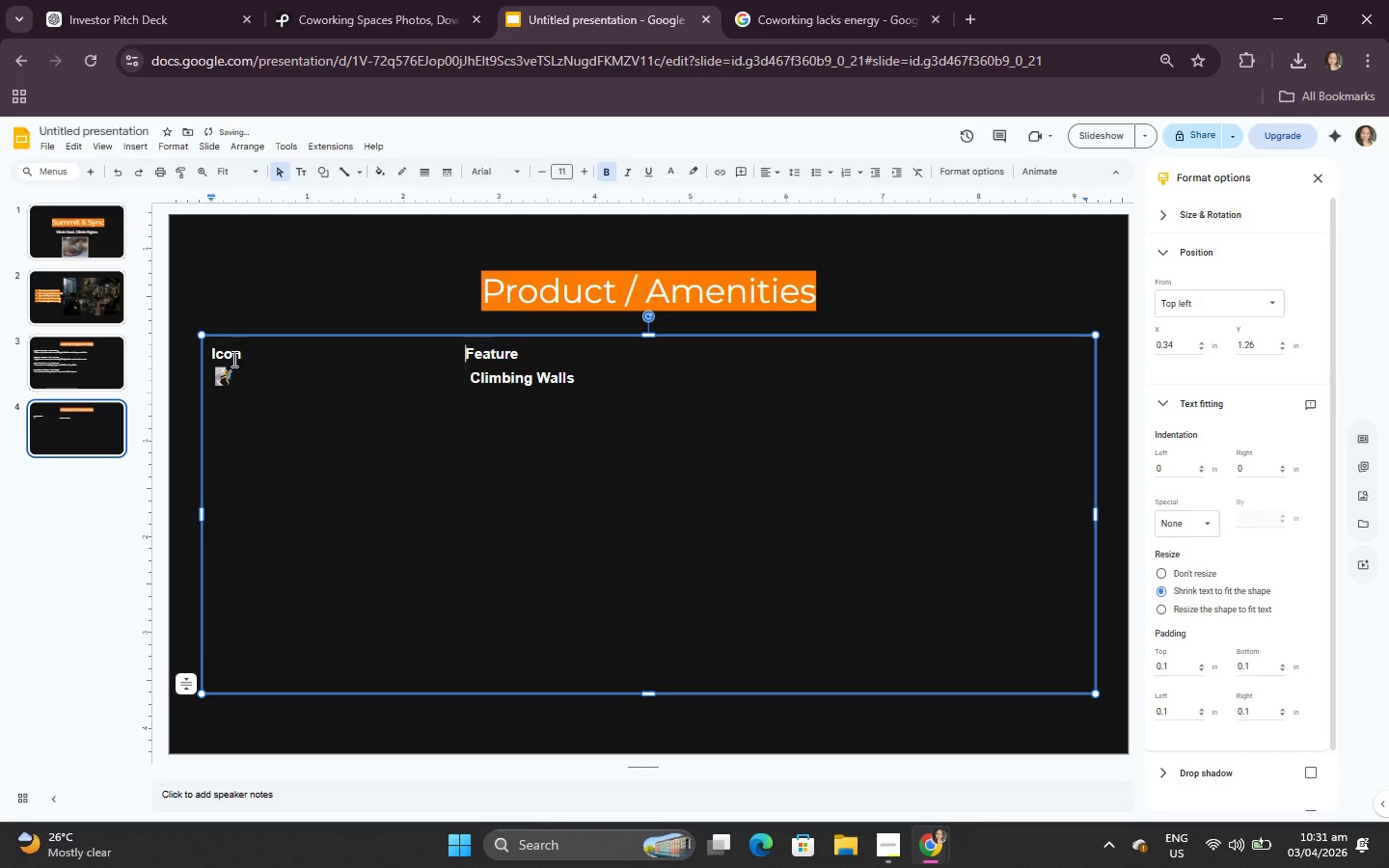 
key(Space)
 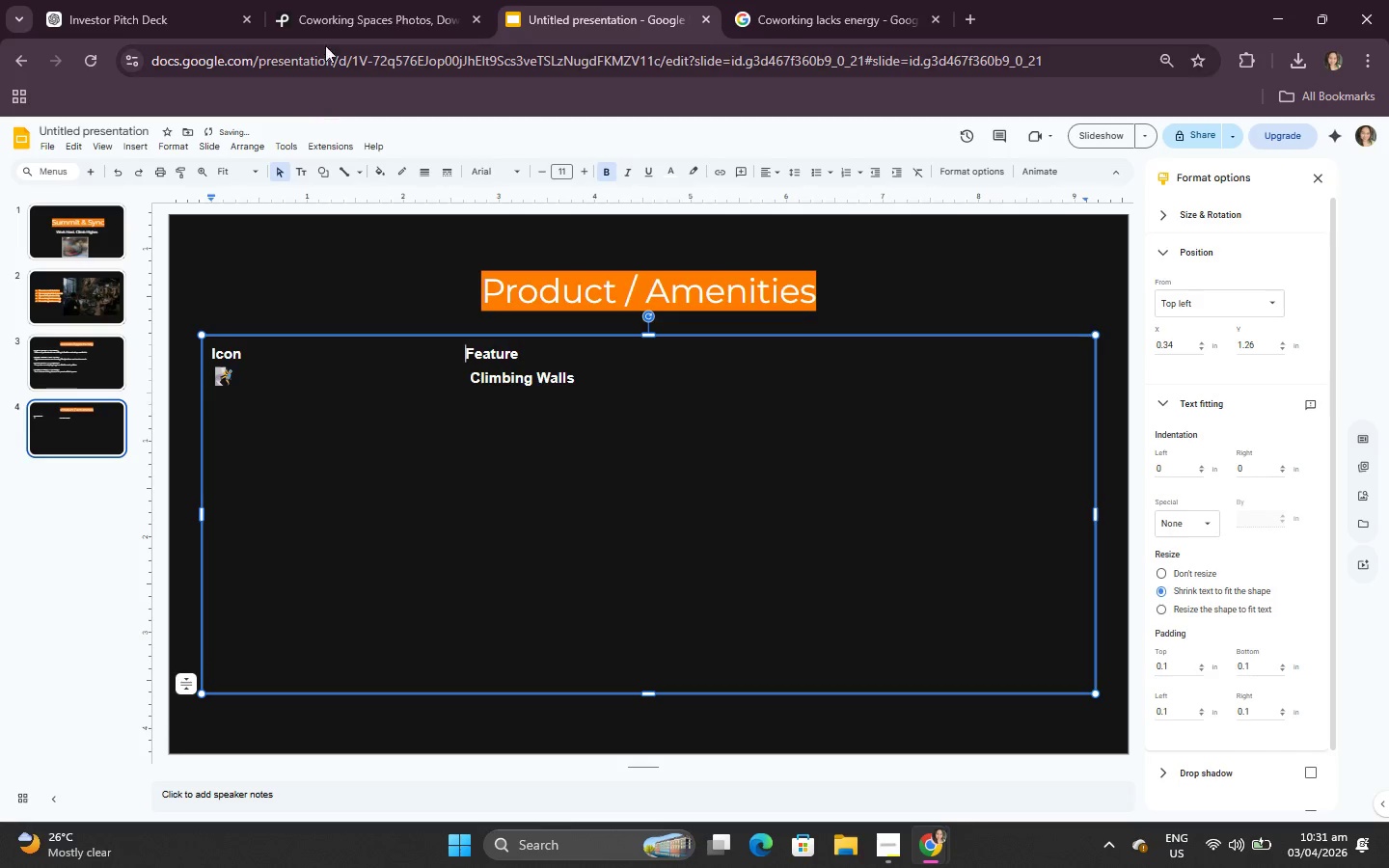 
left_click([307, 0])
 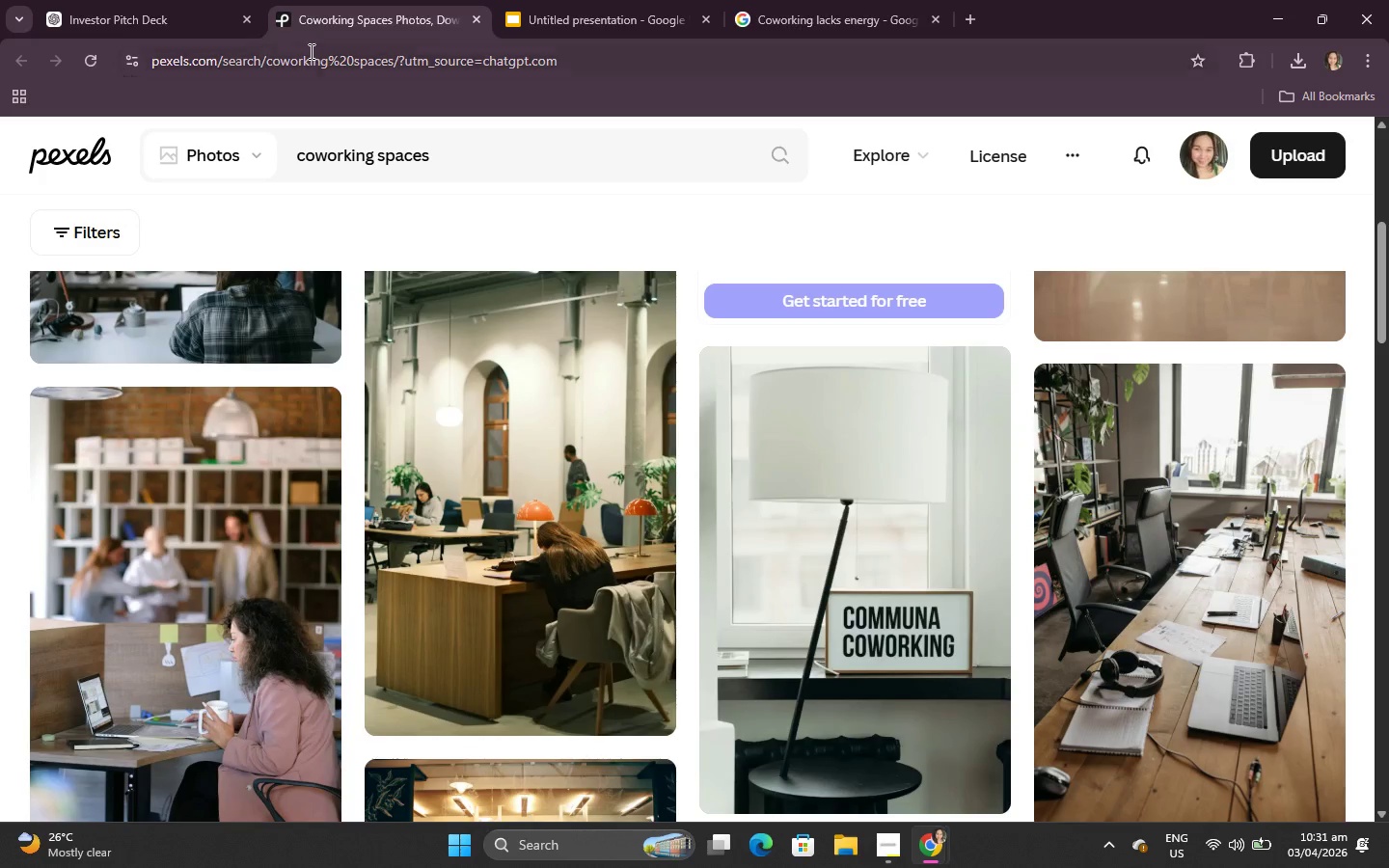 
left_click([53, 0])
 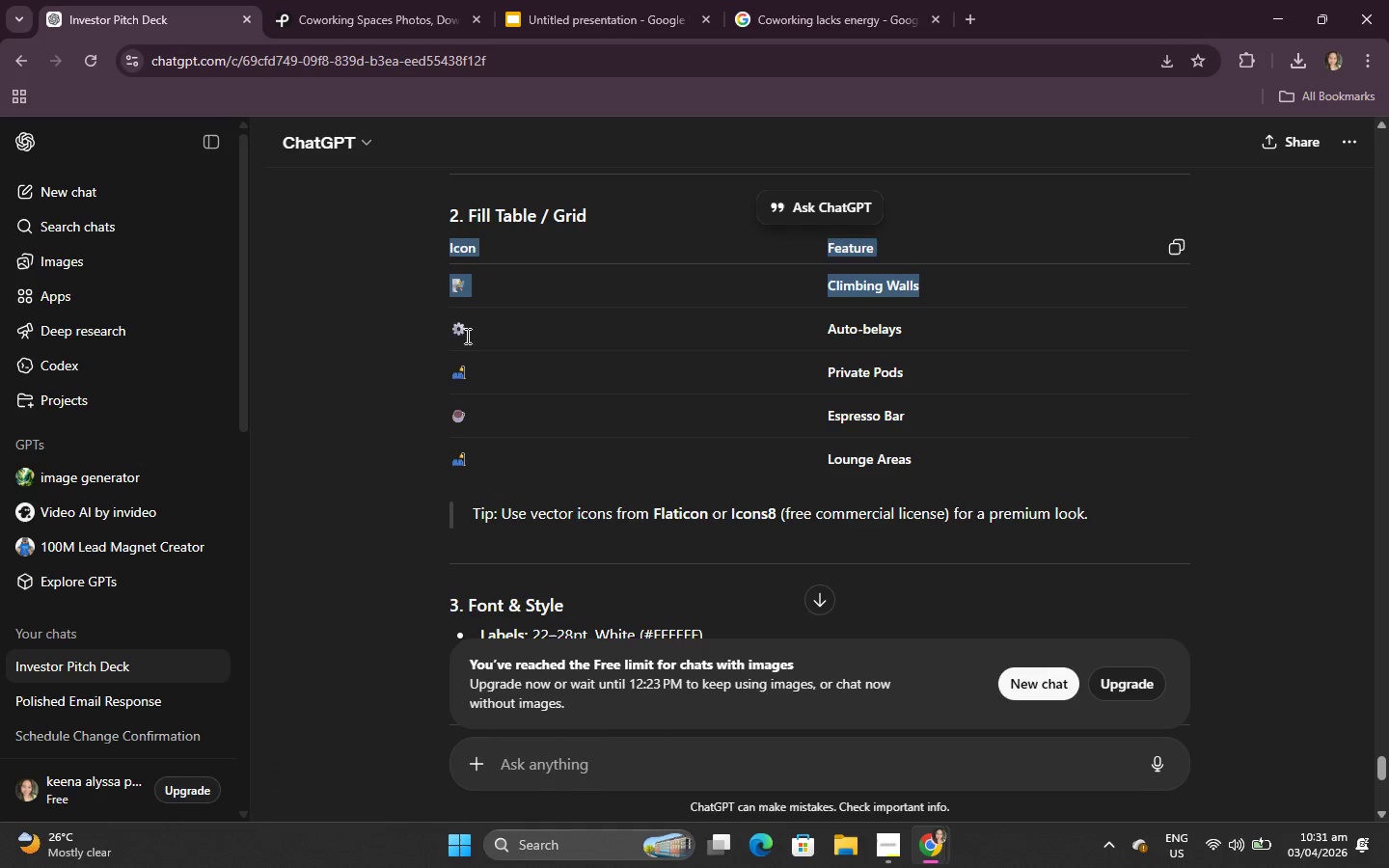 
left_click_drag(start_coordinate=[445, 330], to_coordinate=[866, 315])
 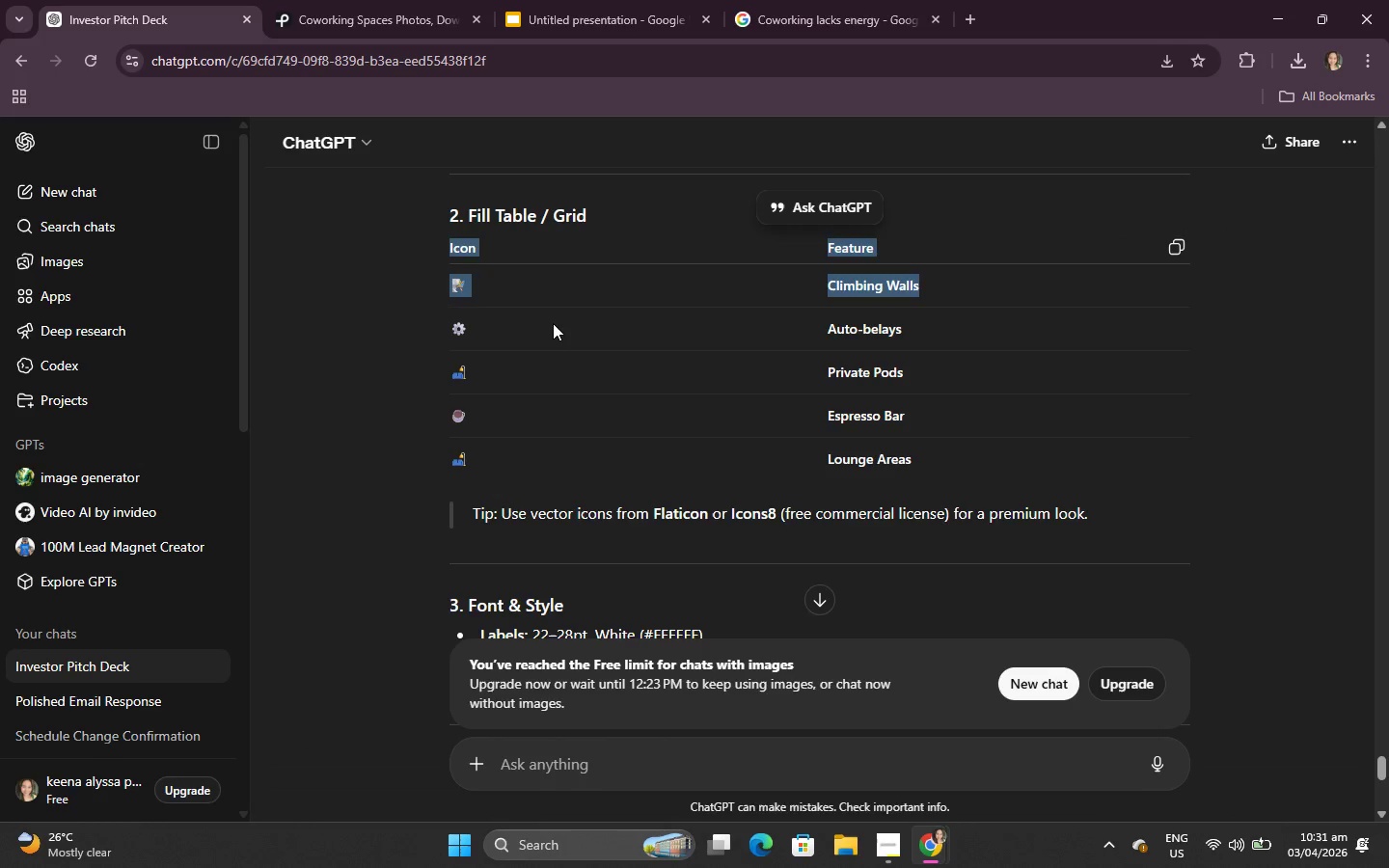 
left_click([523, 321])
 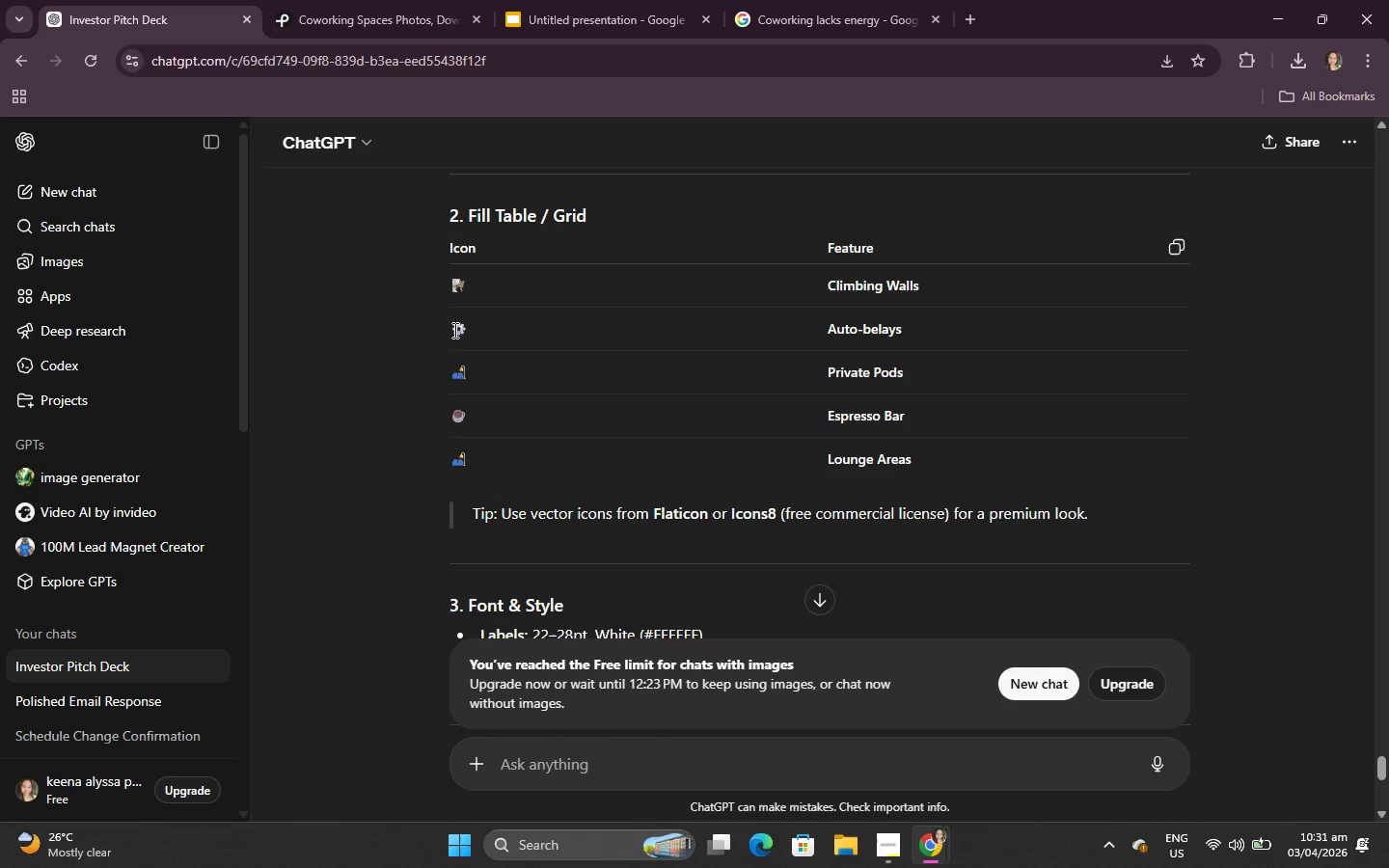 
left_click_drag(start_coordinate=[456, 325], to_coordinate=[463, 325])
 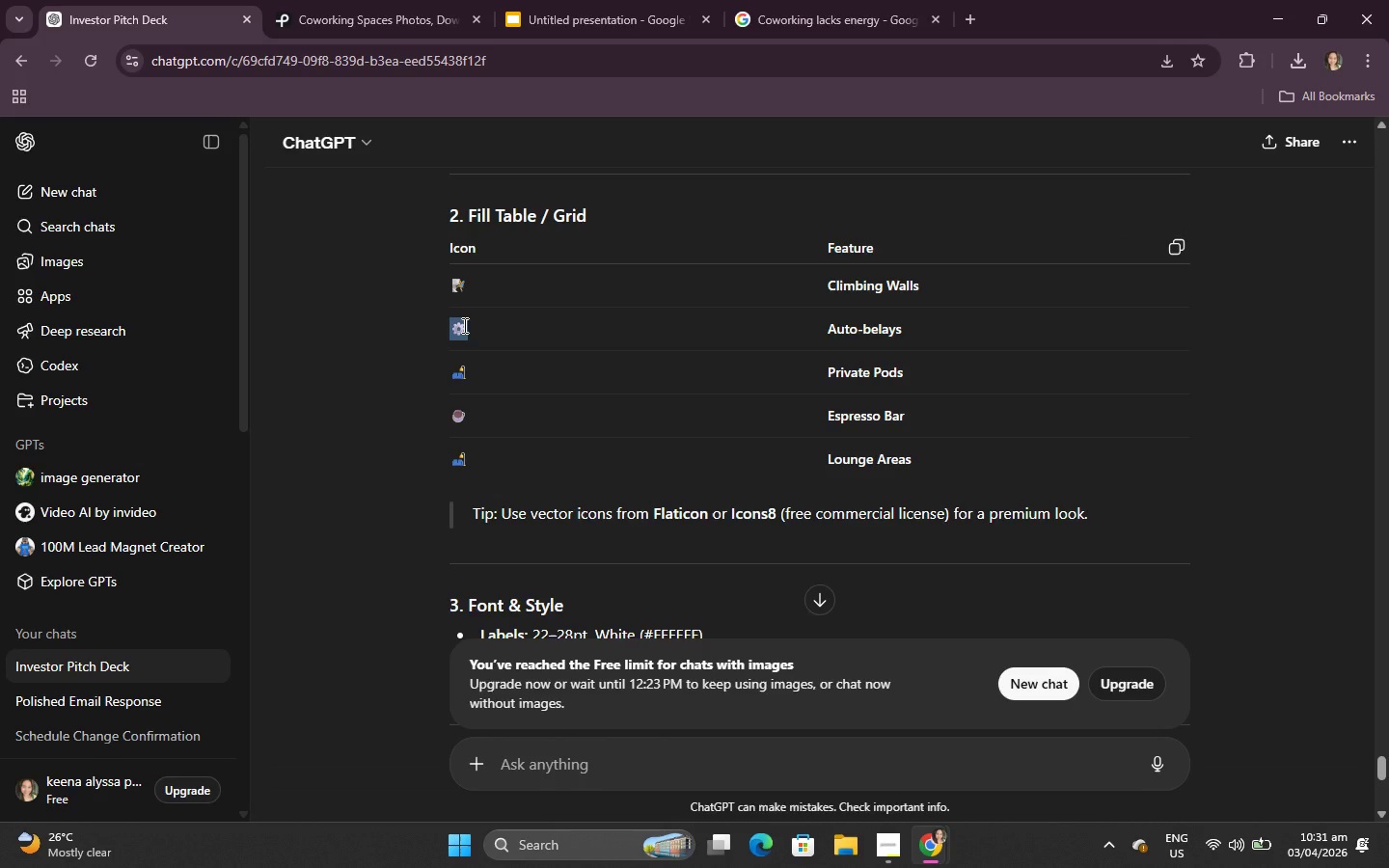 
key(Control+C)
 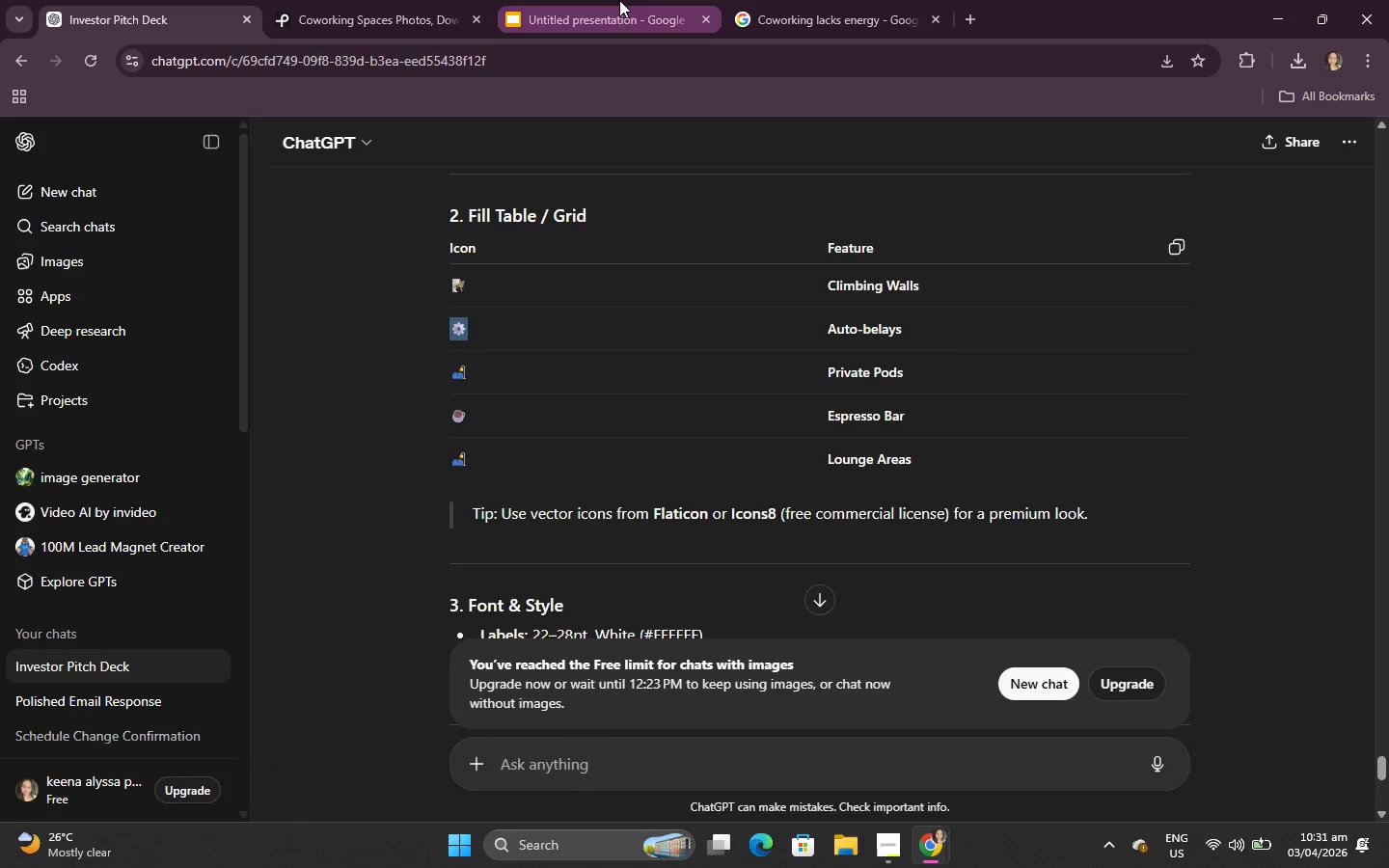 
left_click([619, 0])
 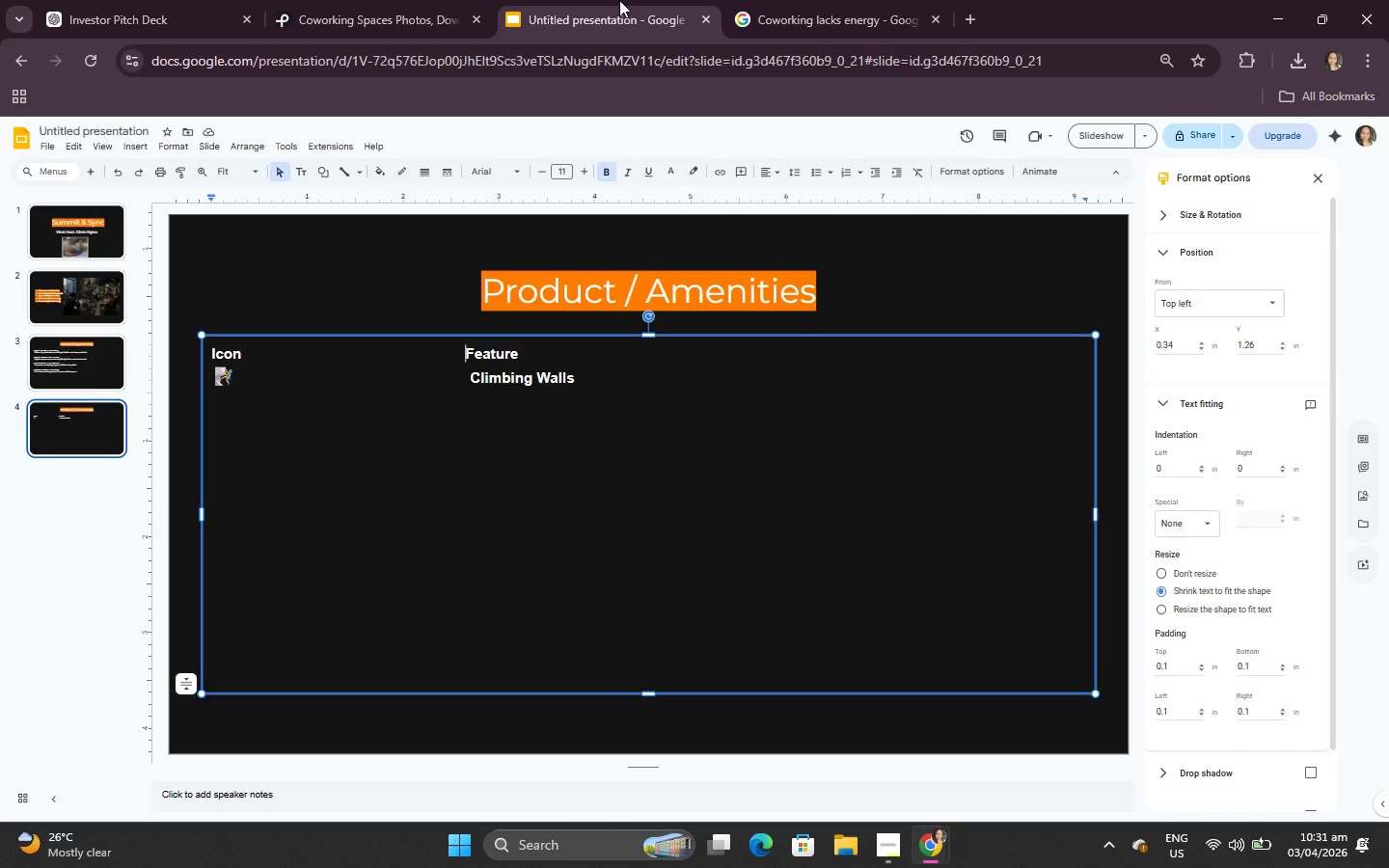 
hold_key(key=ControlLeft, duration=0.48)
 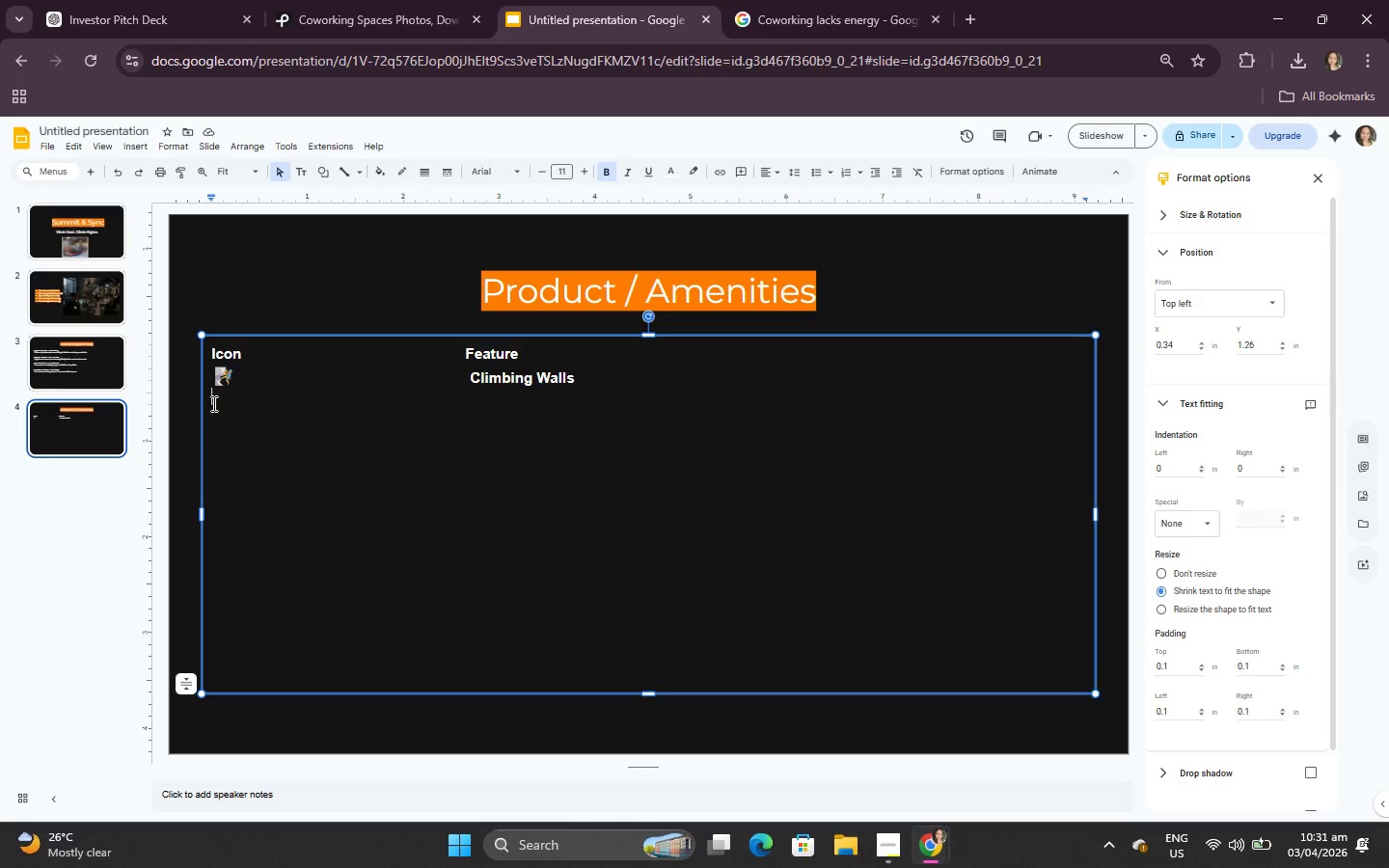 
key(Control+V)
 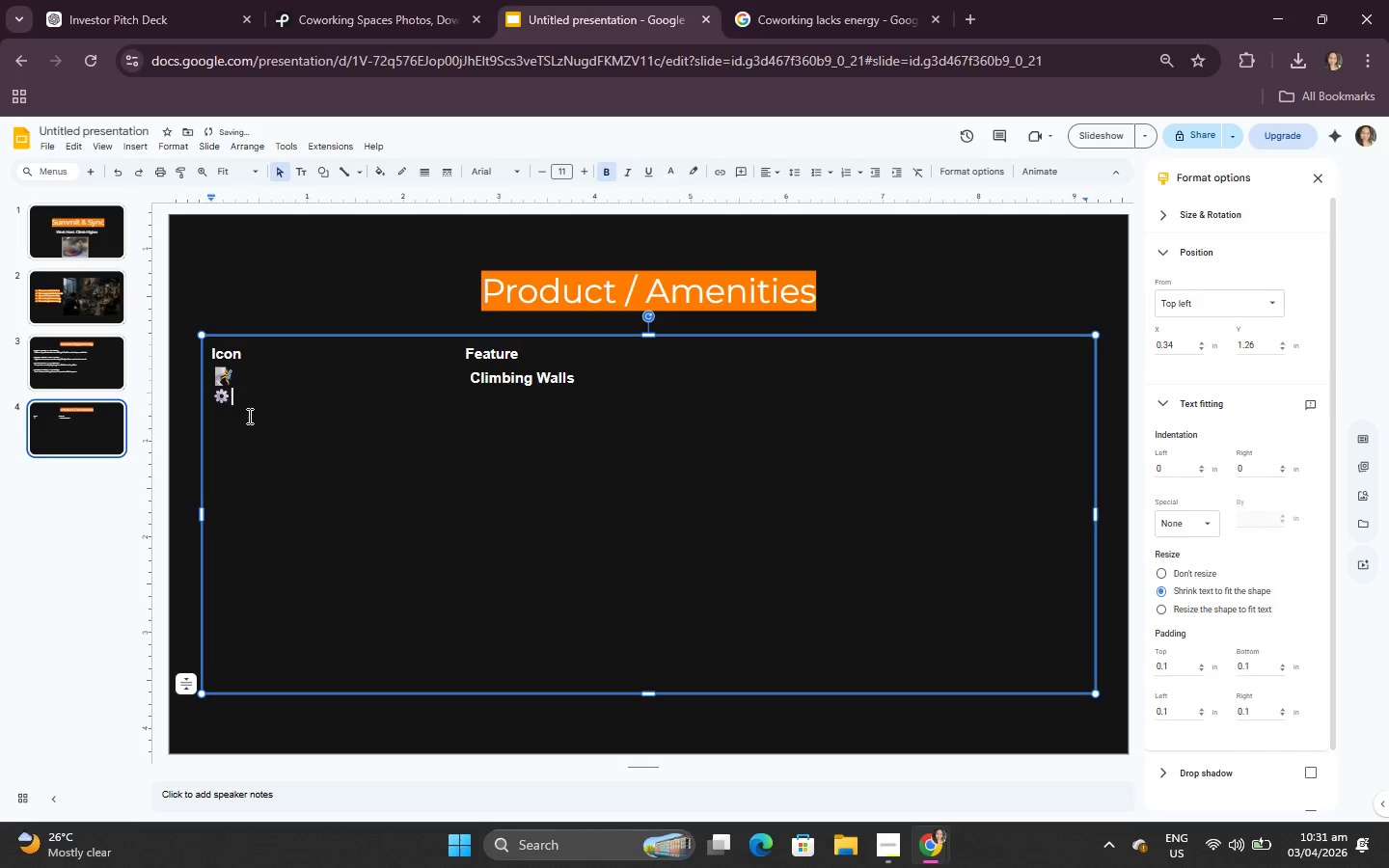 
hold_key(key=Space, duration=1.5)
 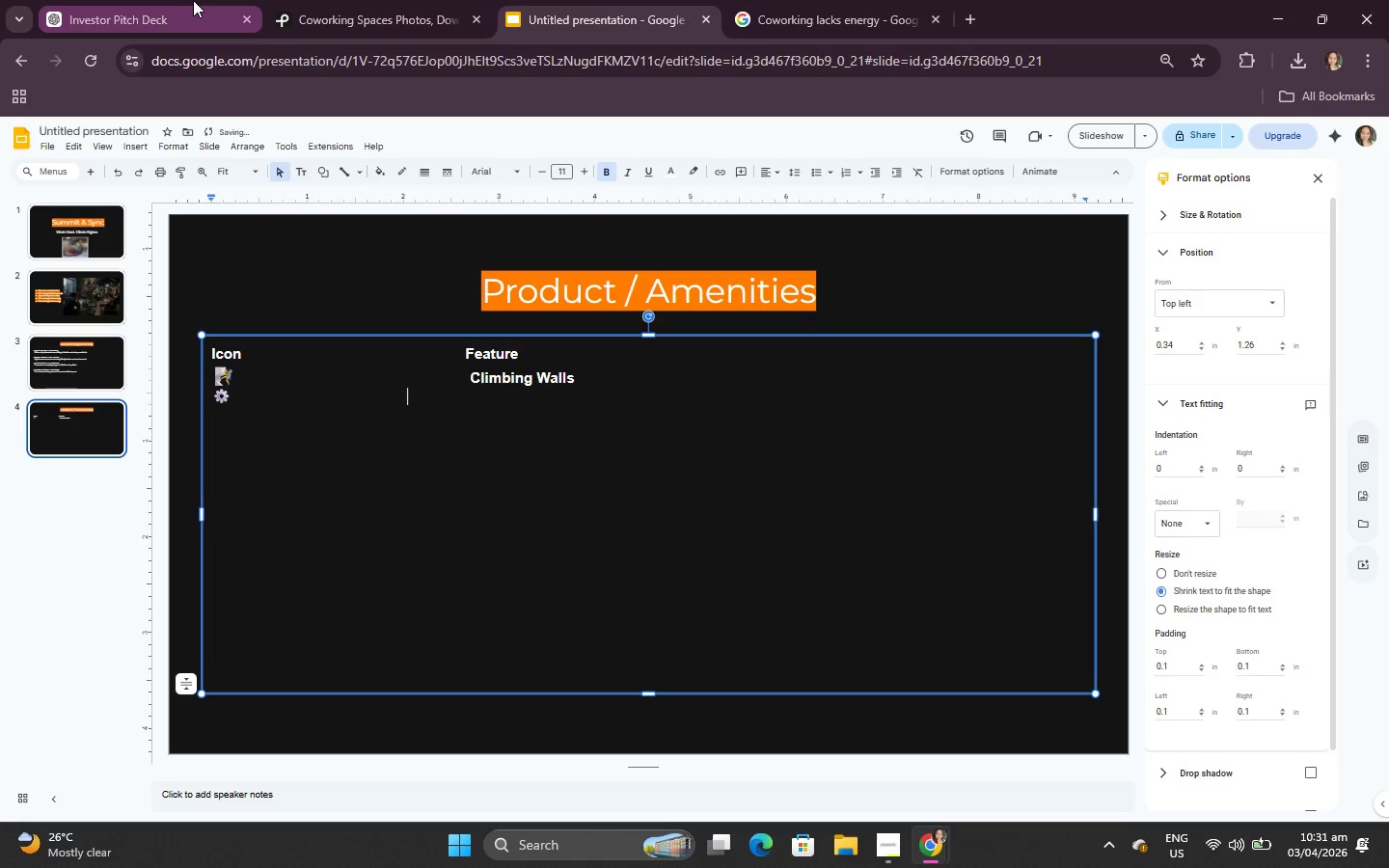 
hold_key(key=Space, duration=0.95)
 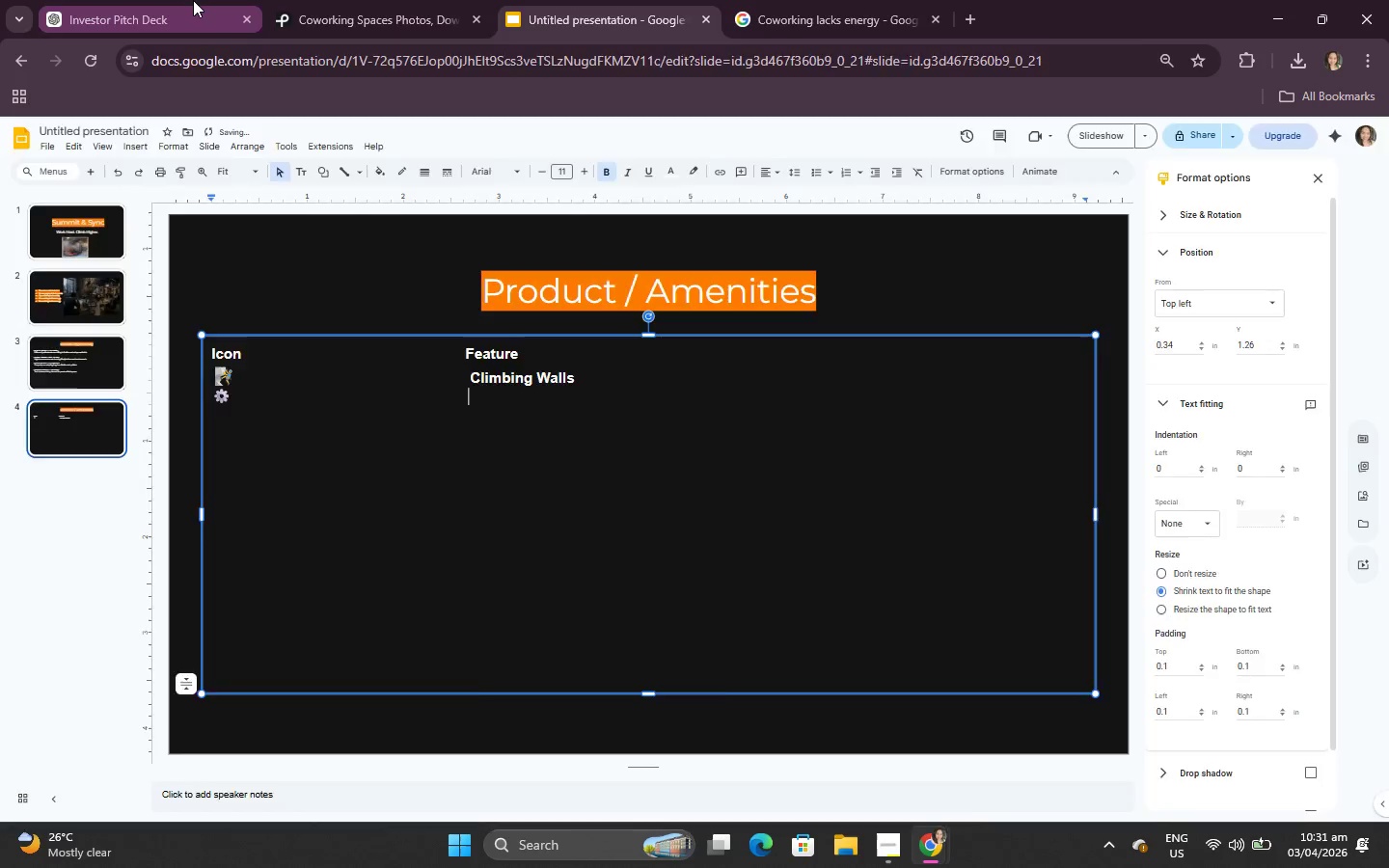 
left_click([193, 0])
 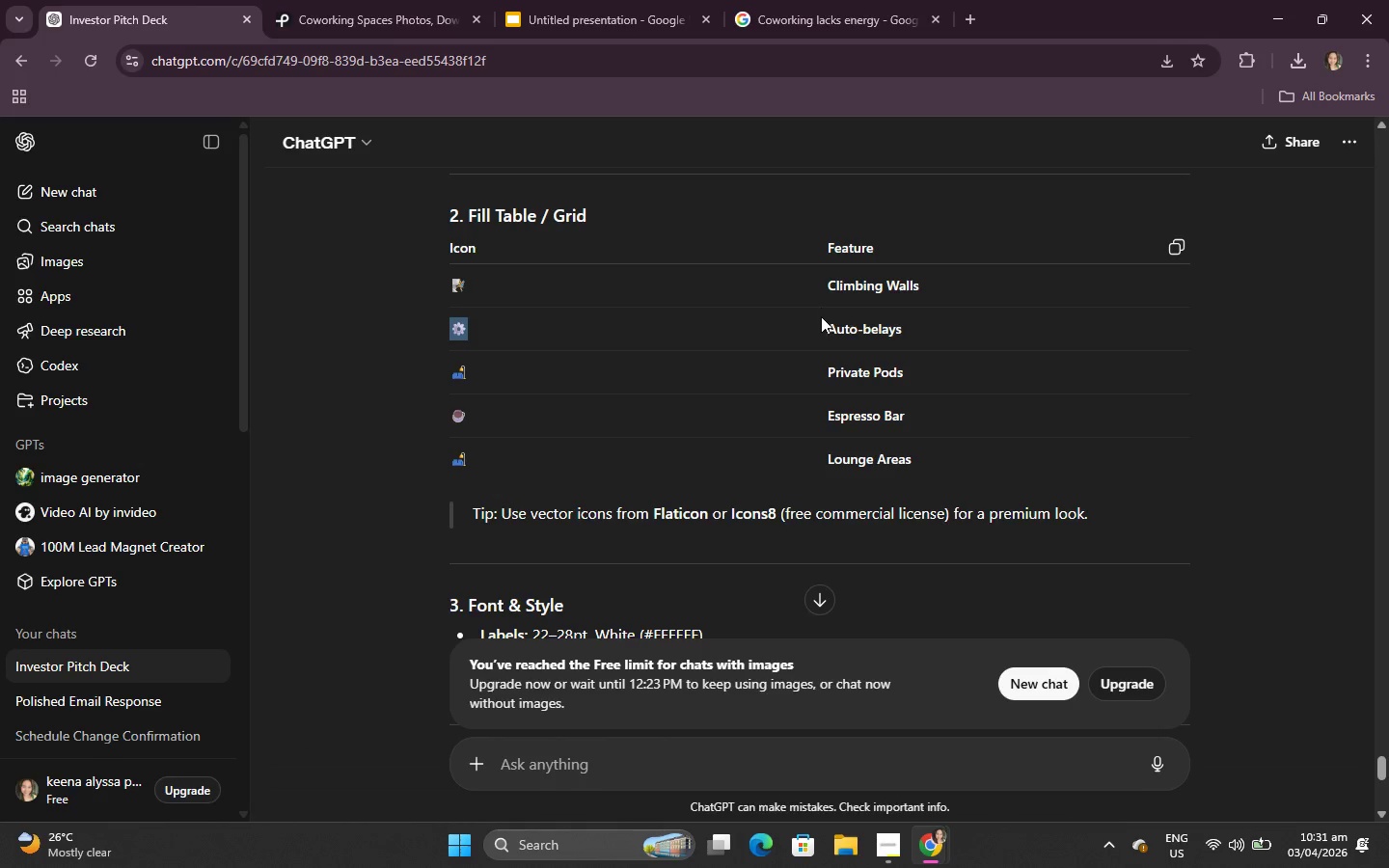 
left_click_drag(start_coordinate=[828, 330], to_coordinate=[916, 328])
 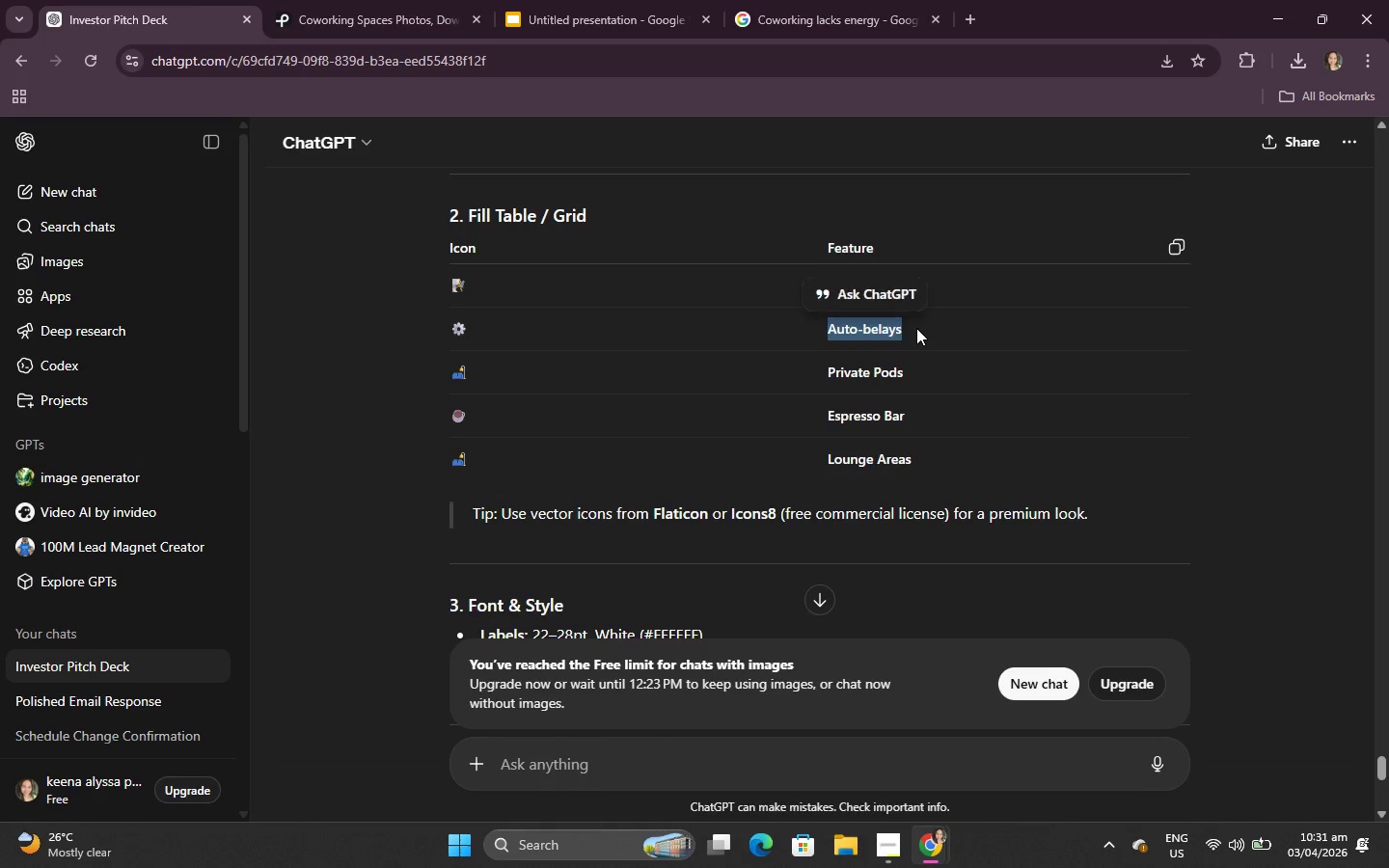 
key(Control+C)
 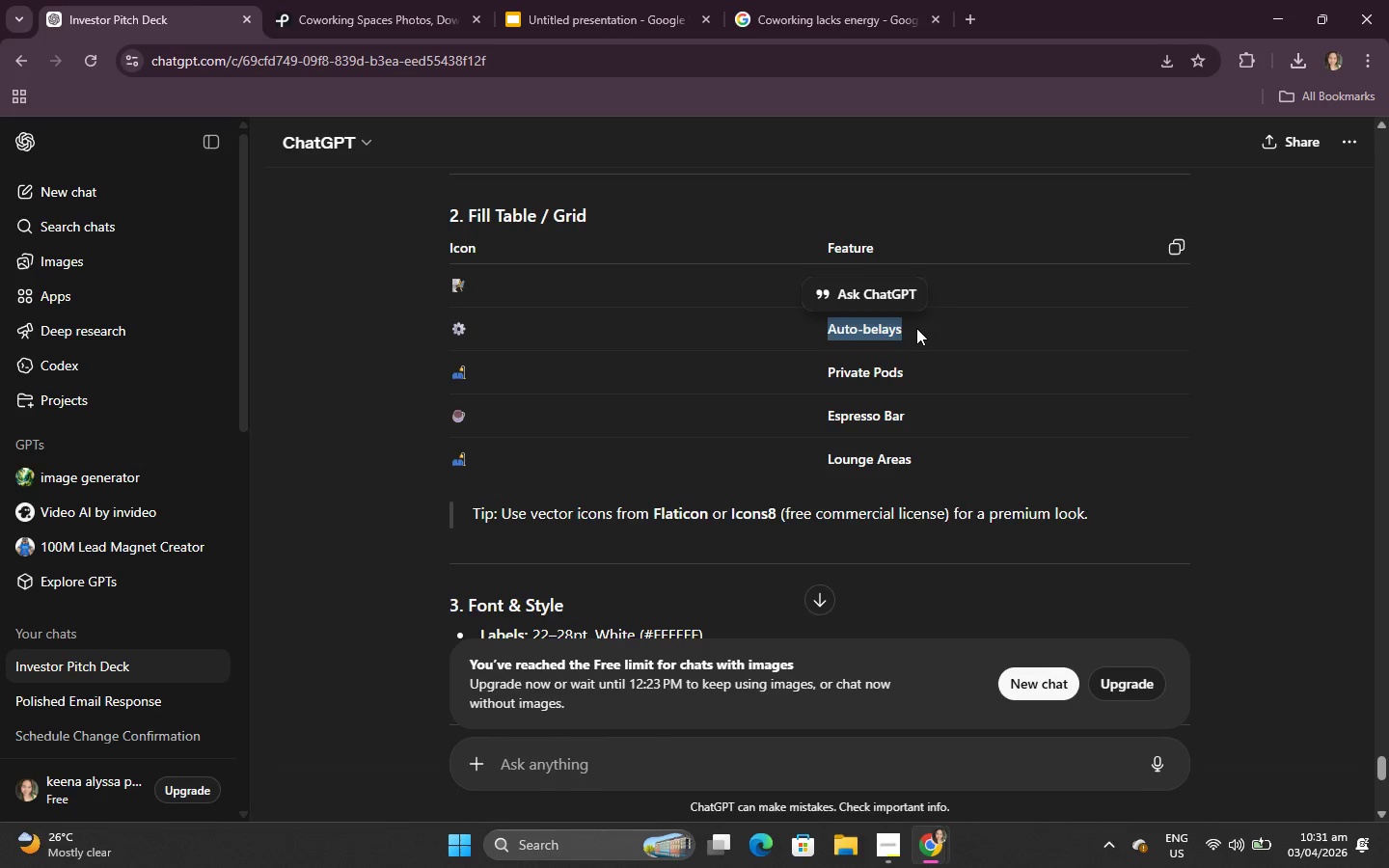 
left_click([916, 328])
 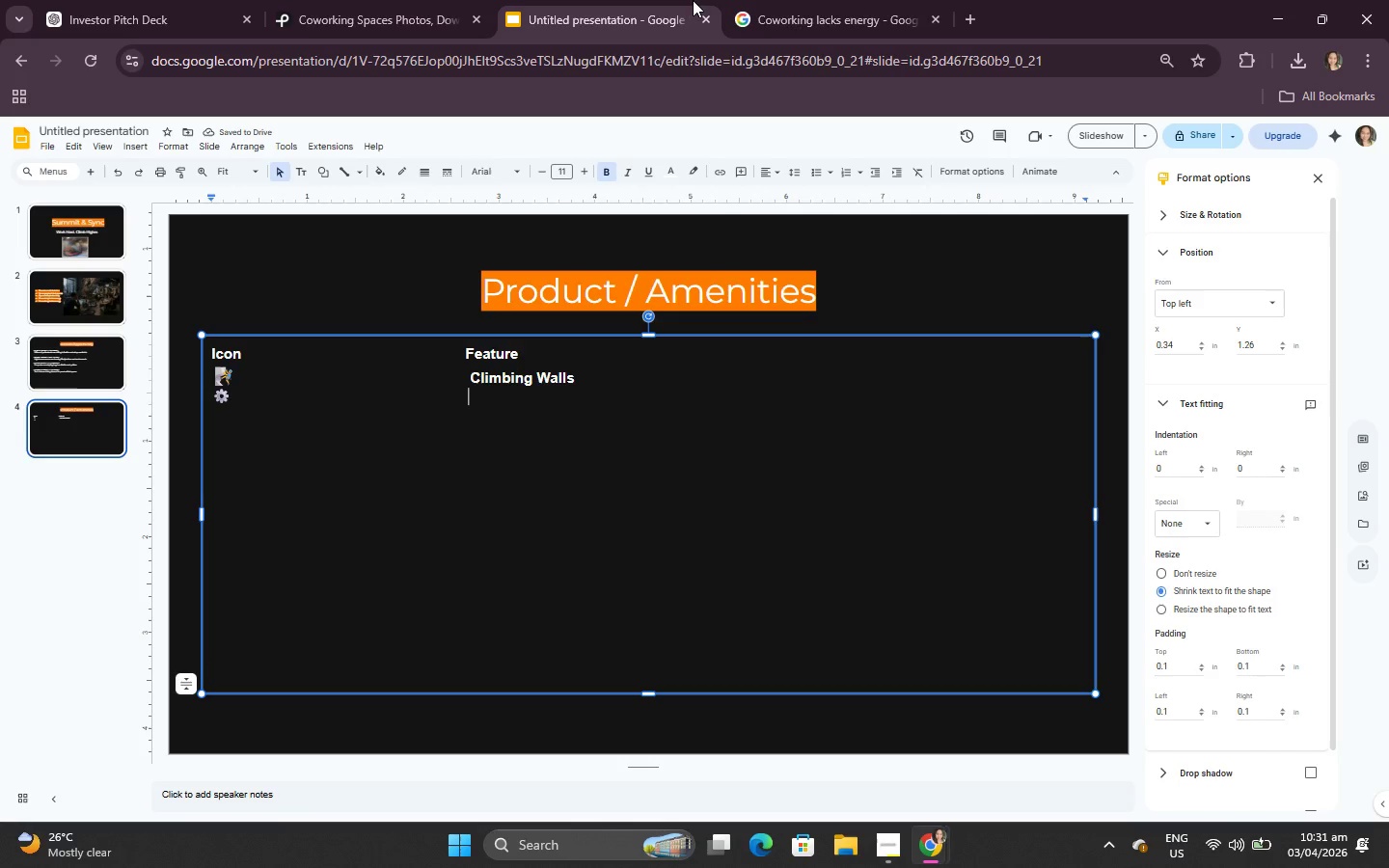 
key(Control+V)
 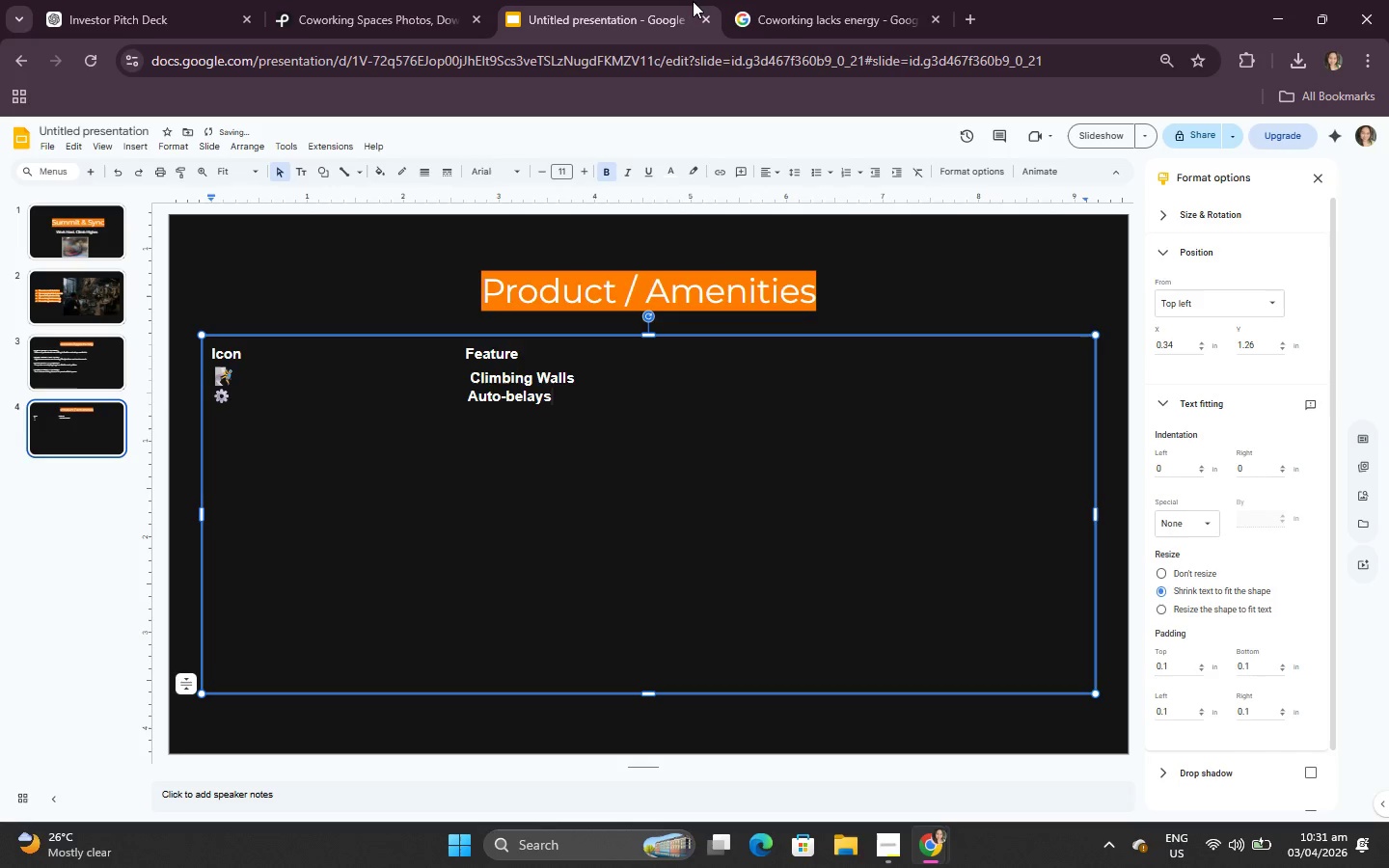 
key(Enter)
 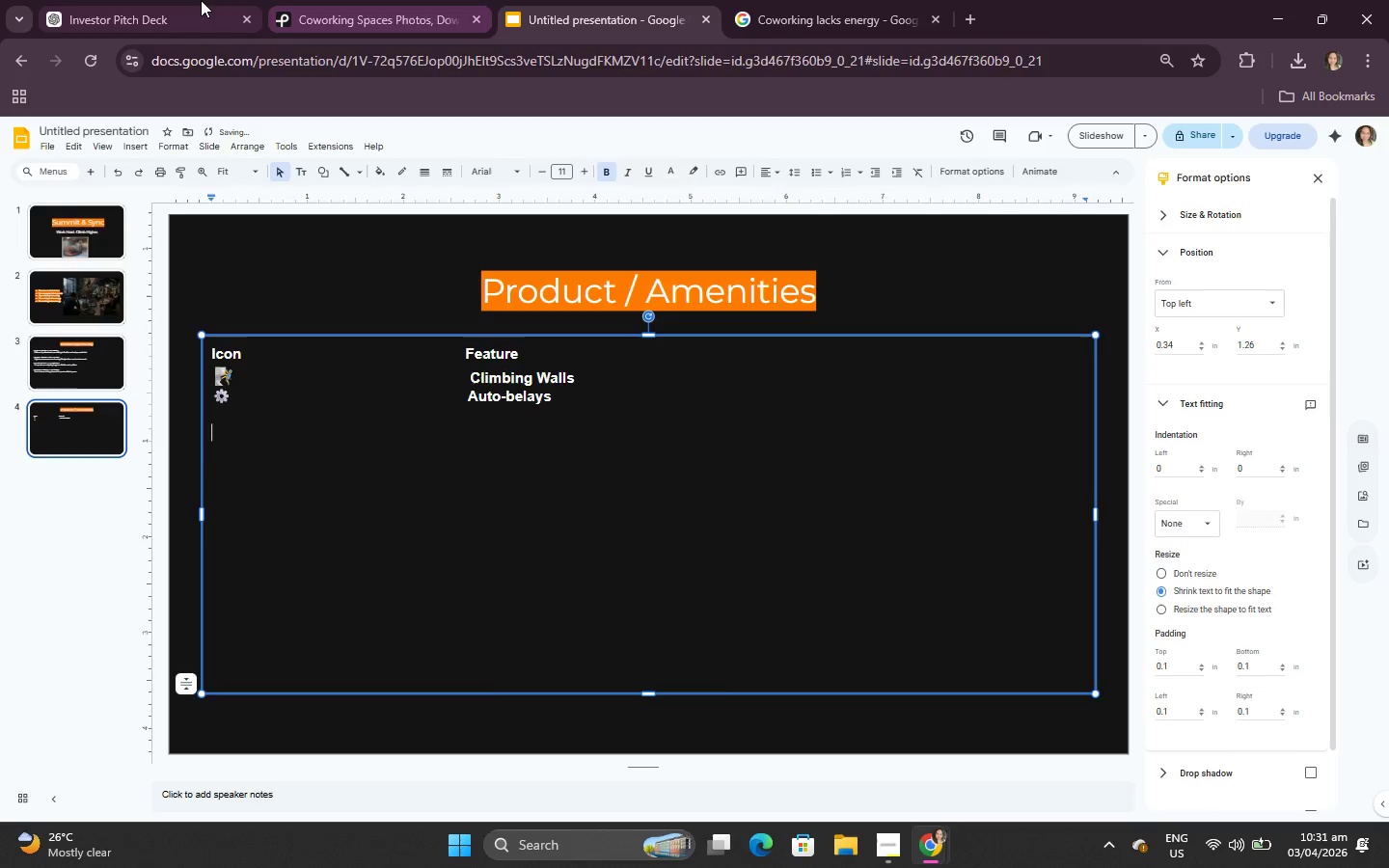 
left_click([168, 0])
 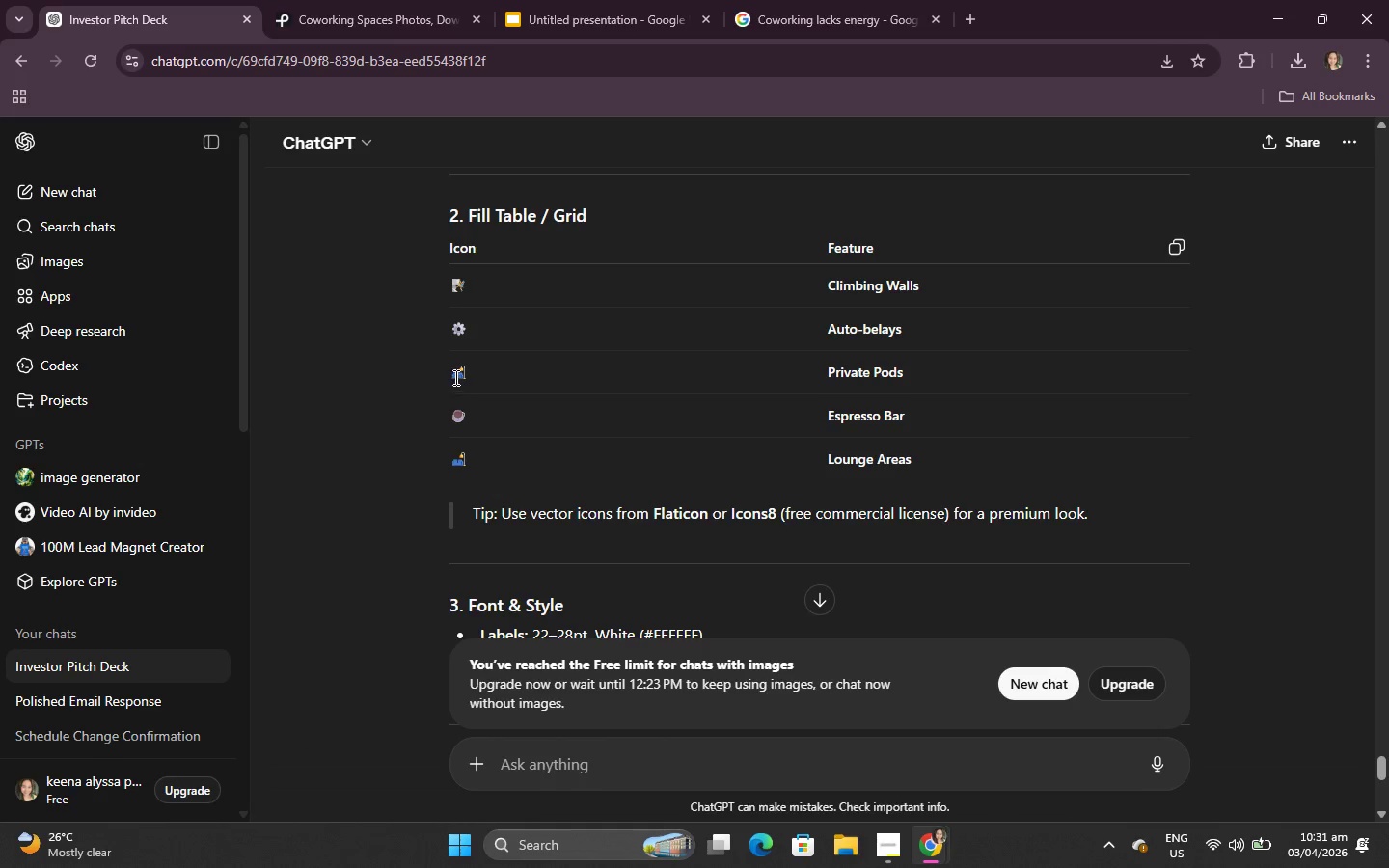 
left_click_drag(start_coordinate=[450, 374], to_coordinate=[936, 365])
 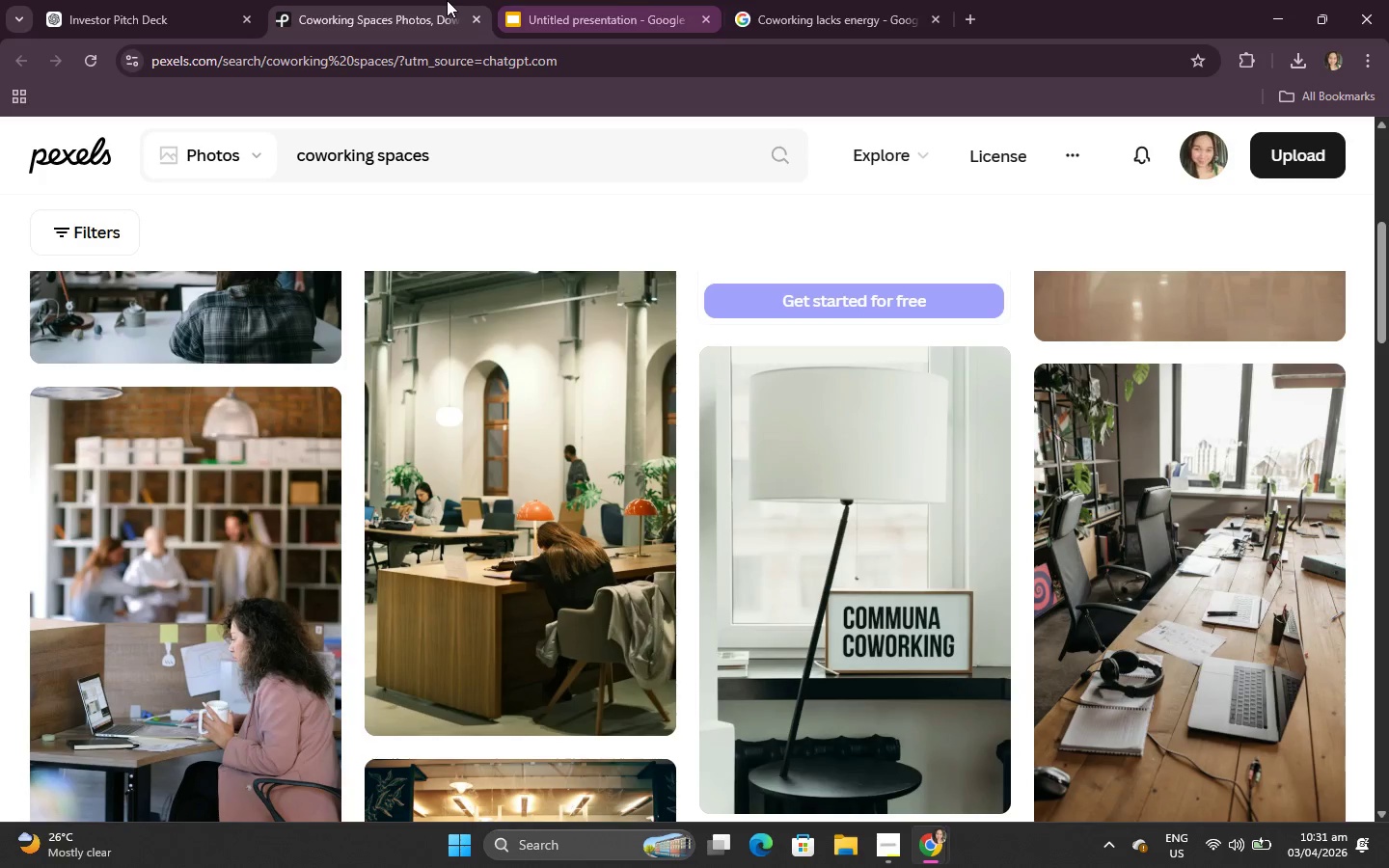 
key(Control+C)
 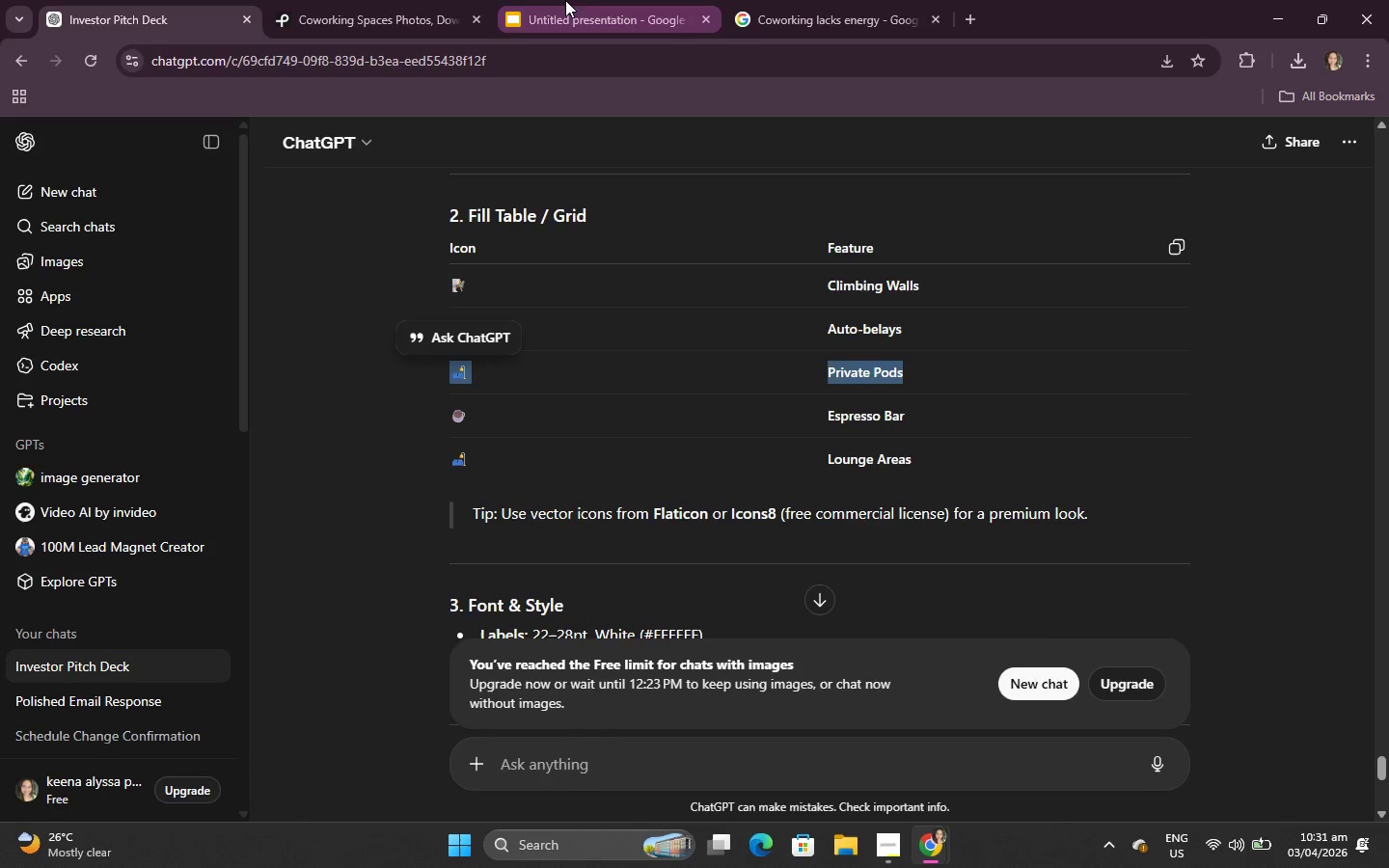 
left_click([447, 0])
 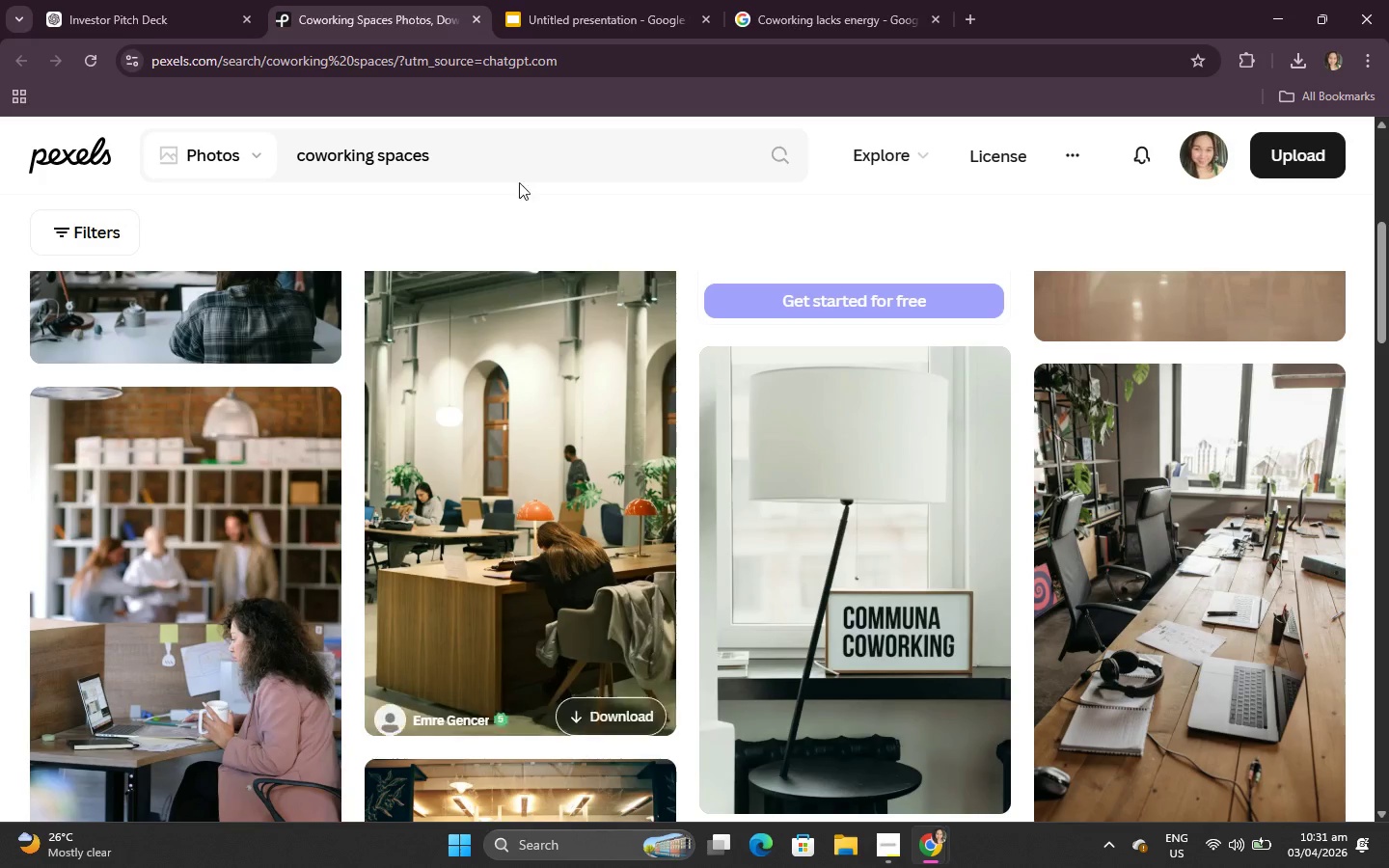 
left_click([598, 0])
 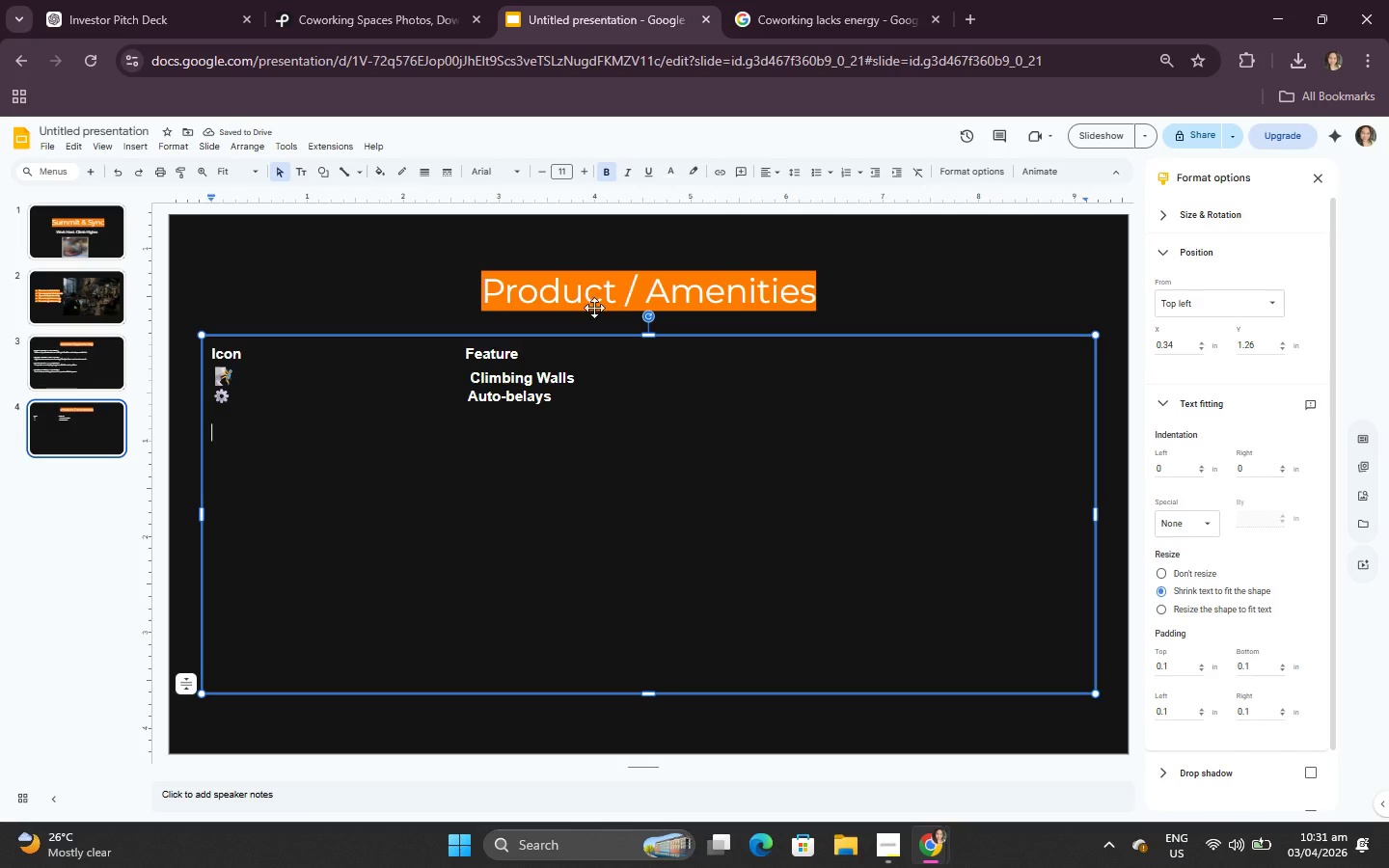 
key(Control+V)
 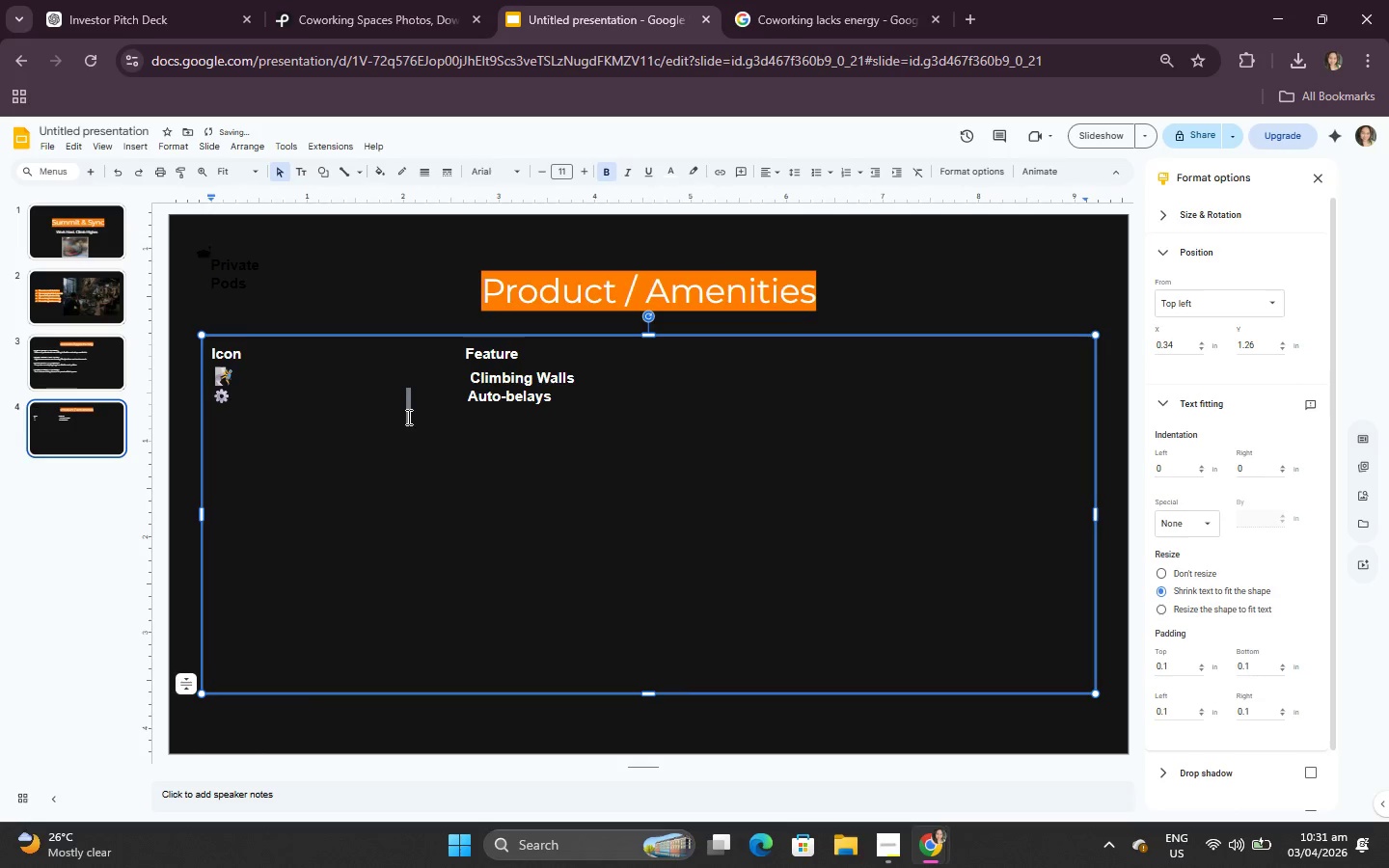 
left_click([235, 442])
 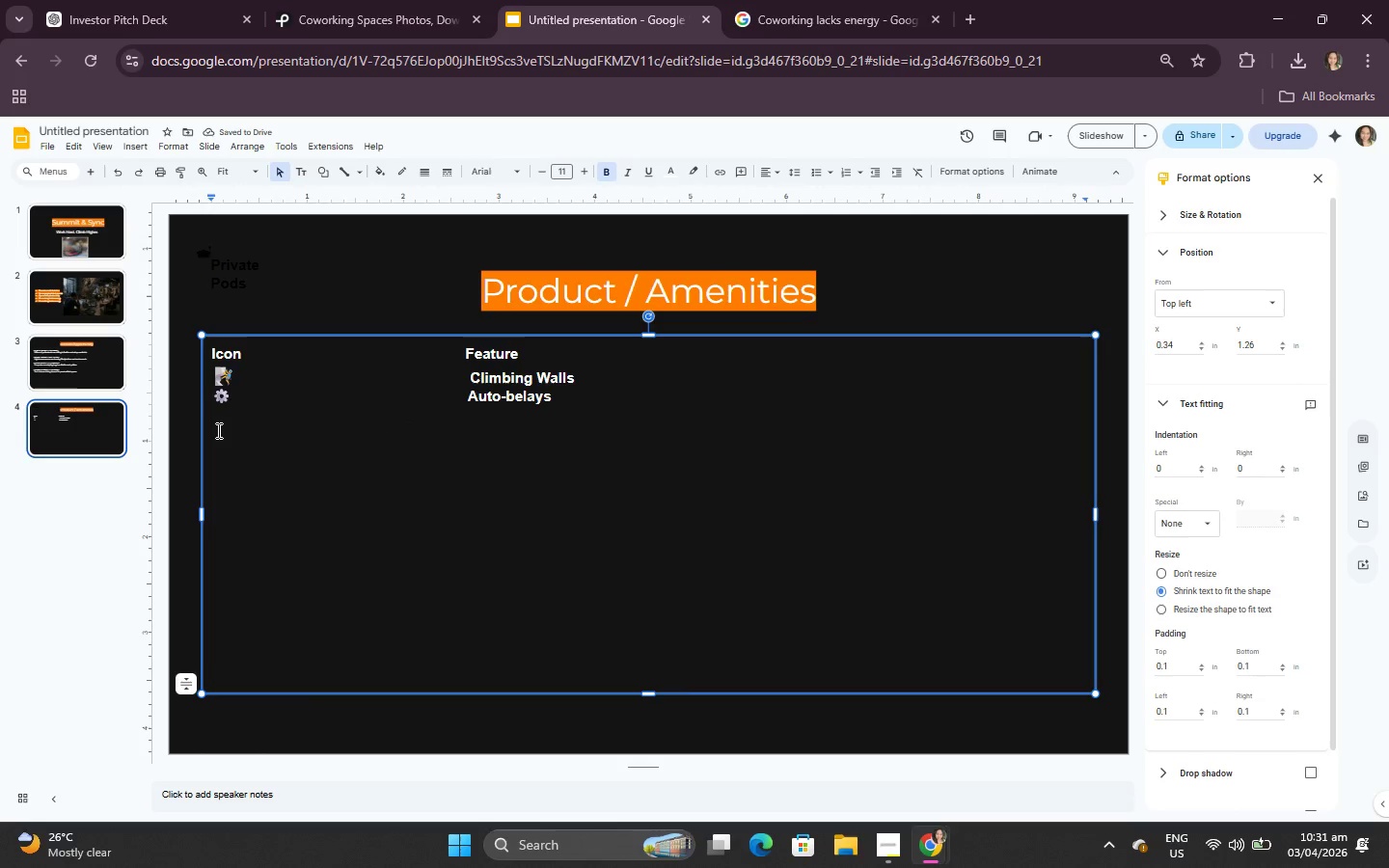 
key(Control+V)
 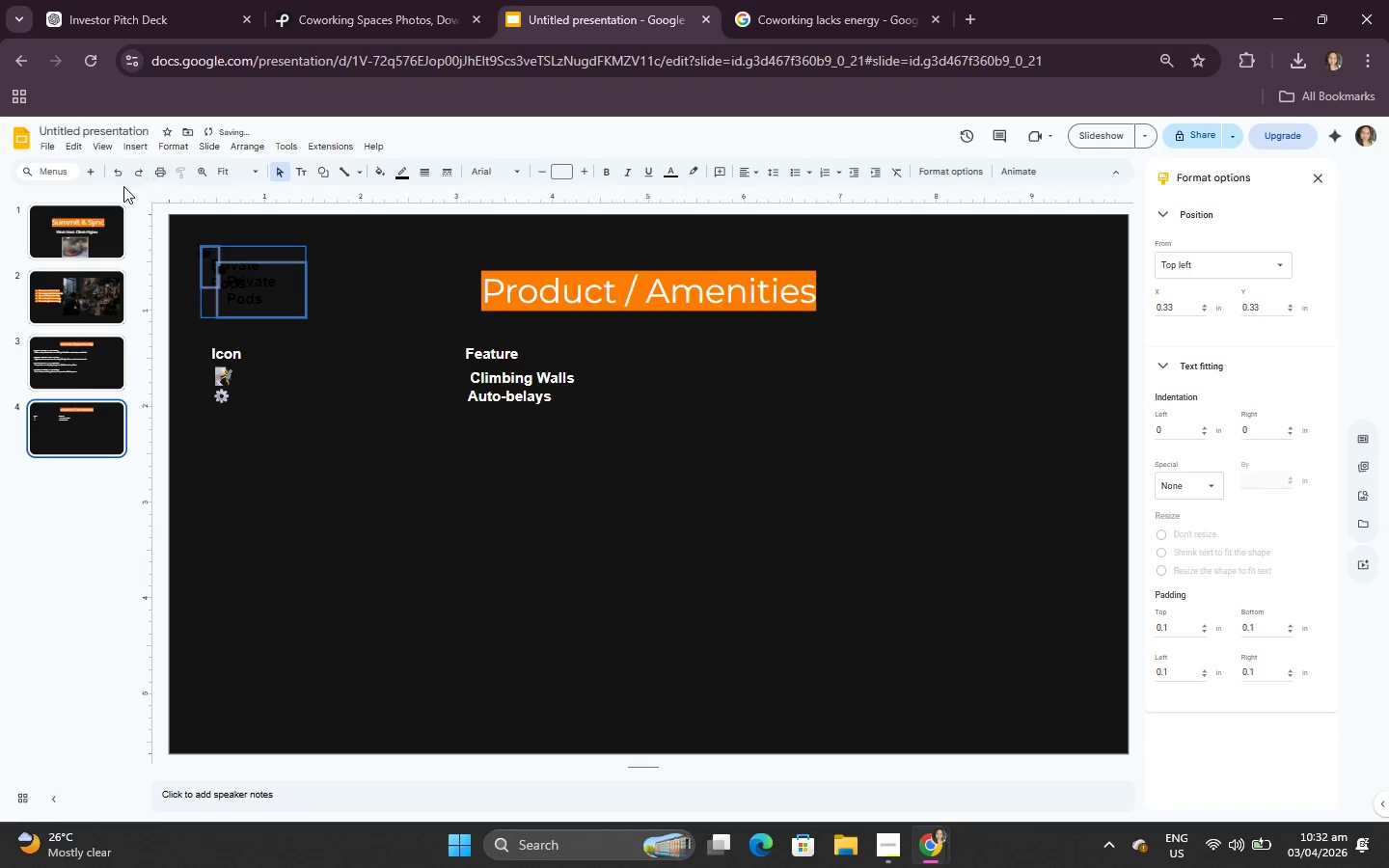 
double_click([114, 175])
 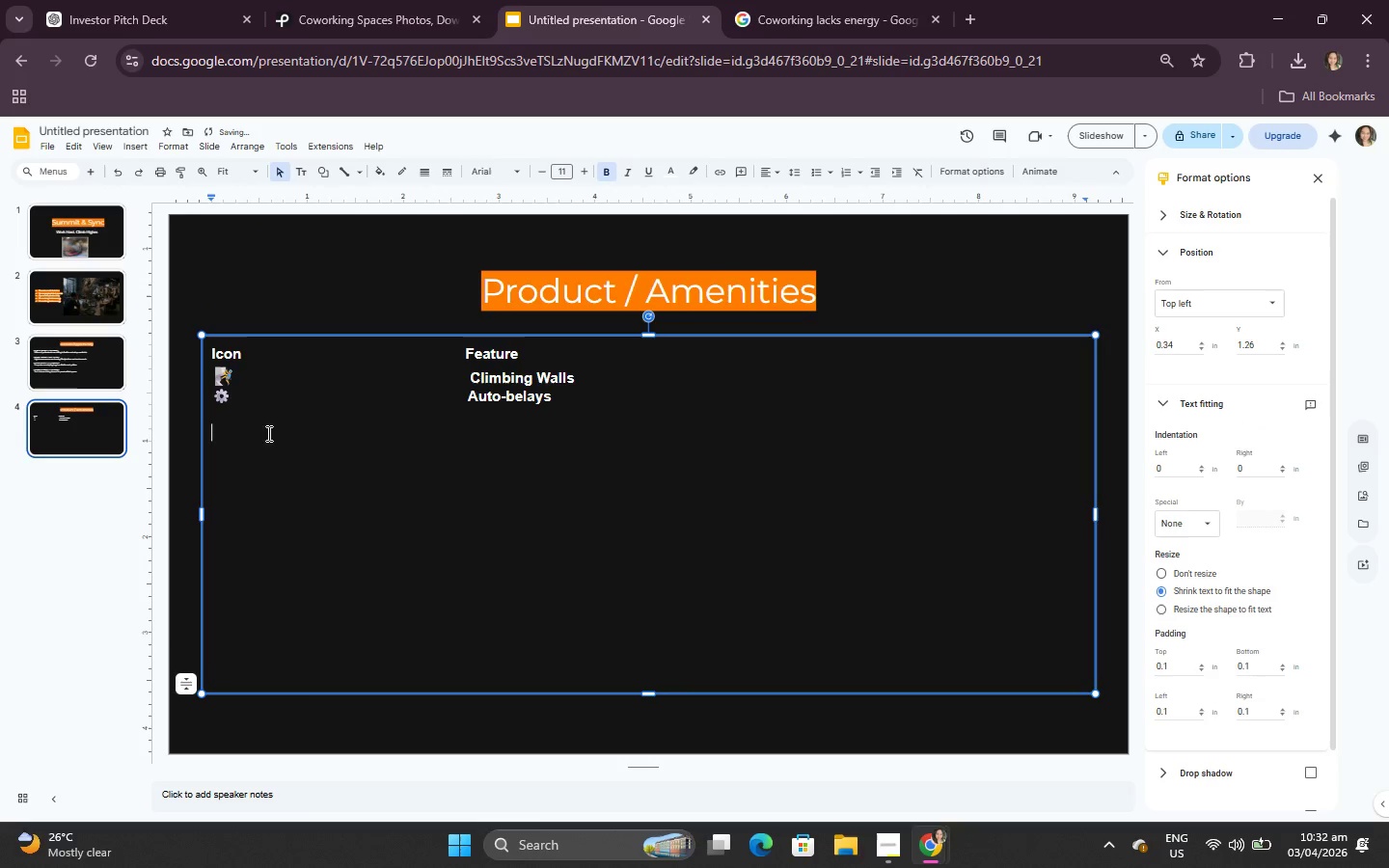 
double_click([236, 423])
 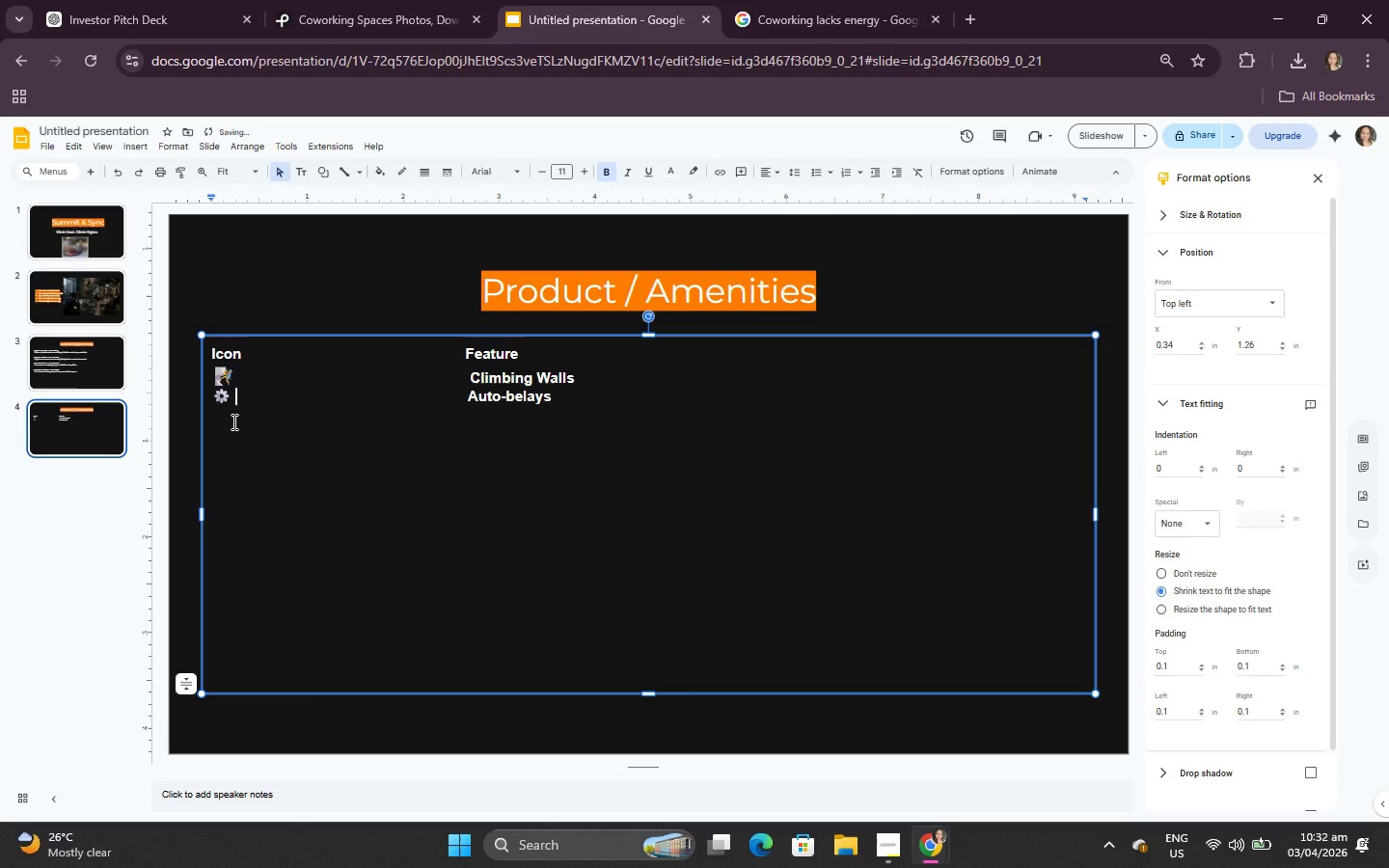 
left_click([232, 429])
 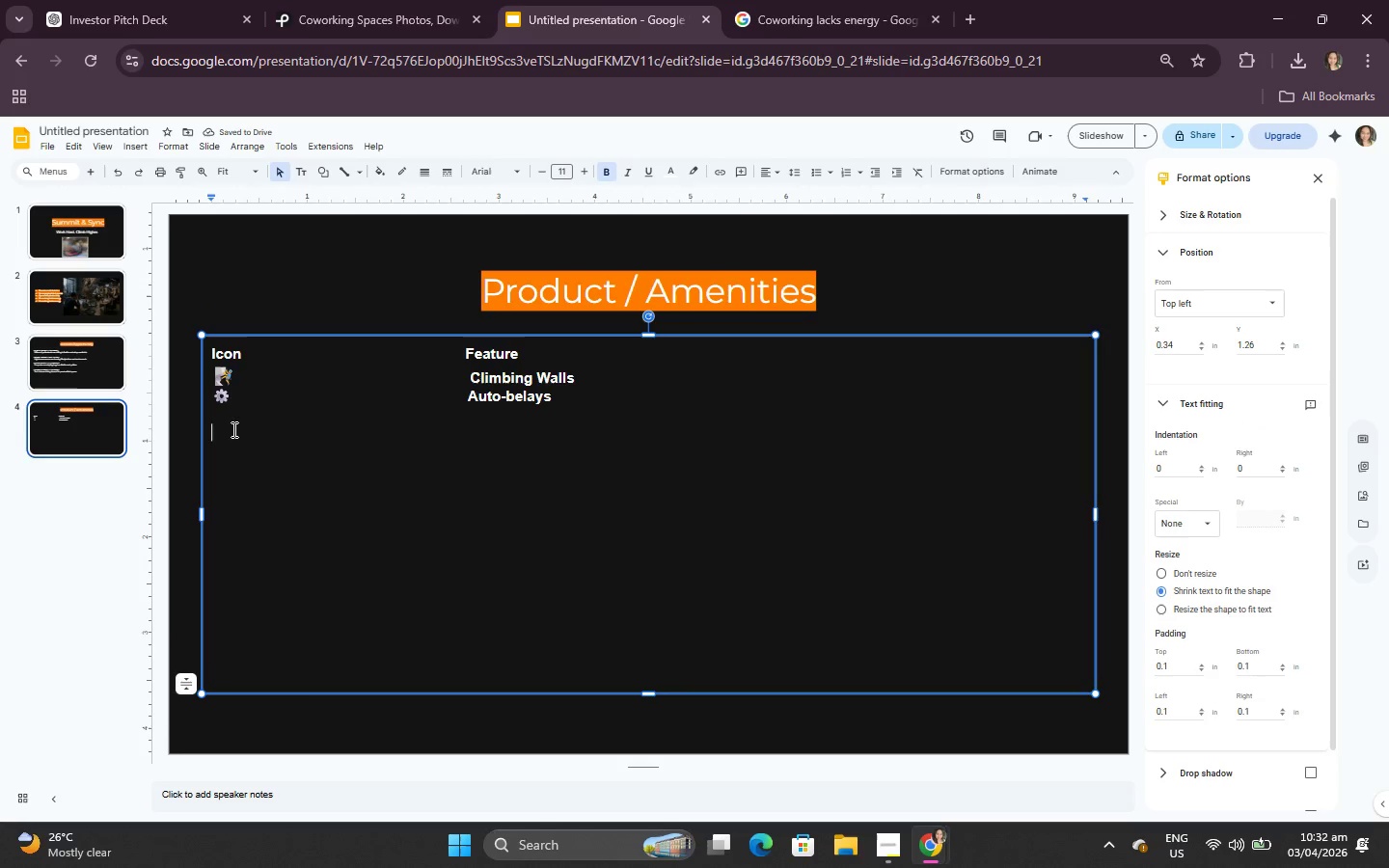 
key(Control+V)
 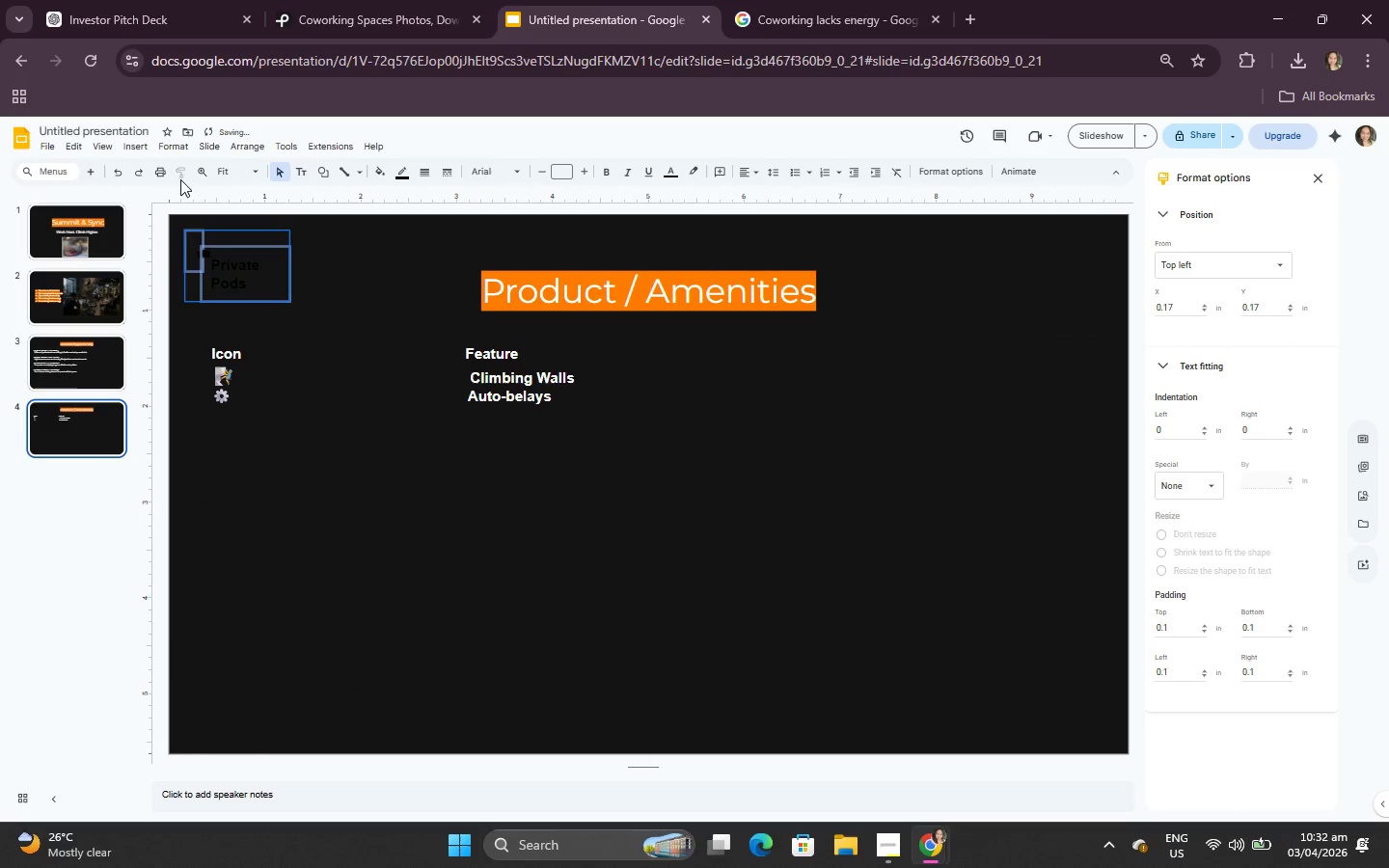 
left_click([125, 174])
 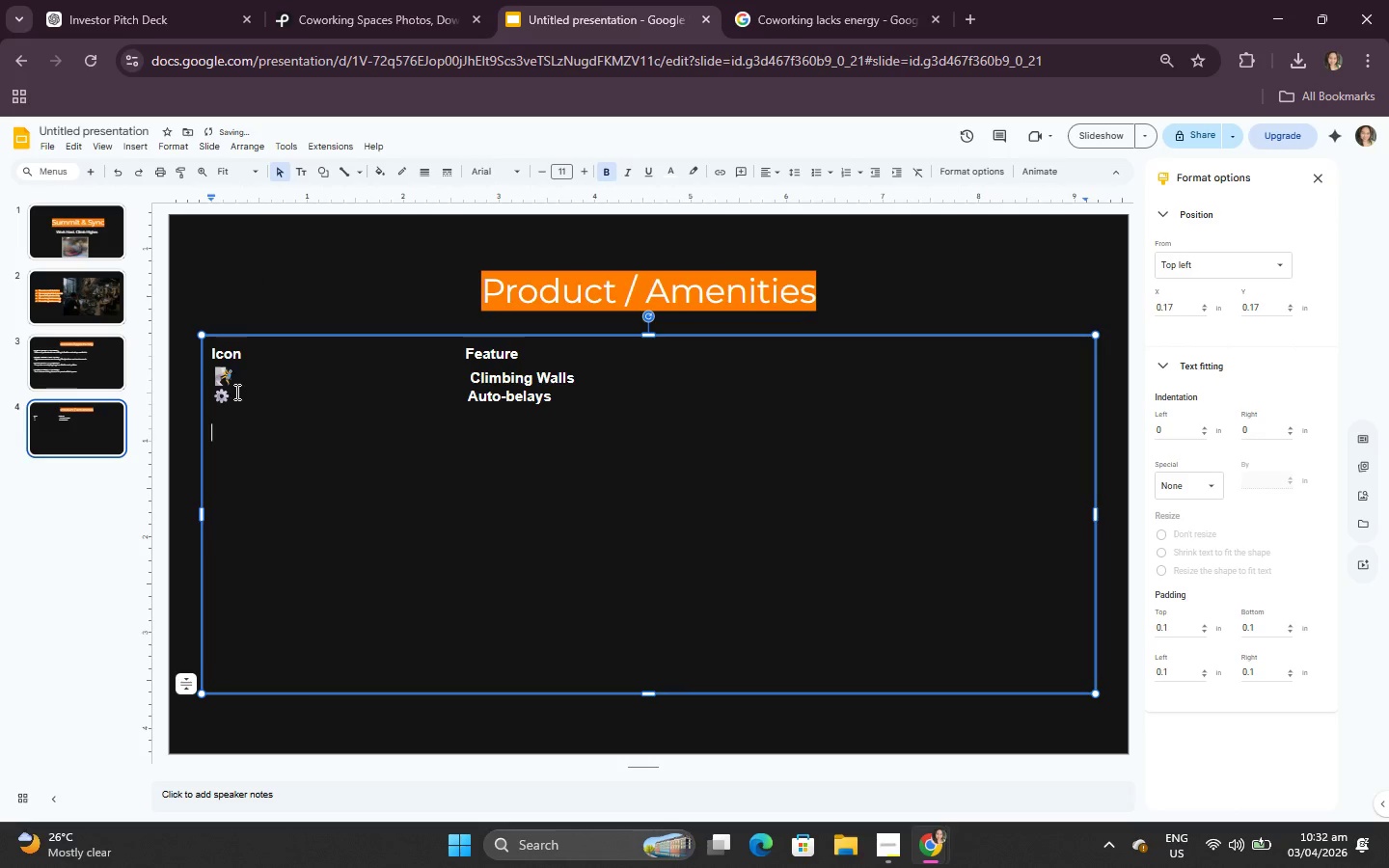 
left_click([219, 415])
 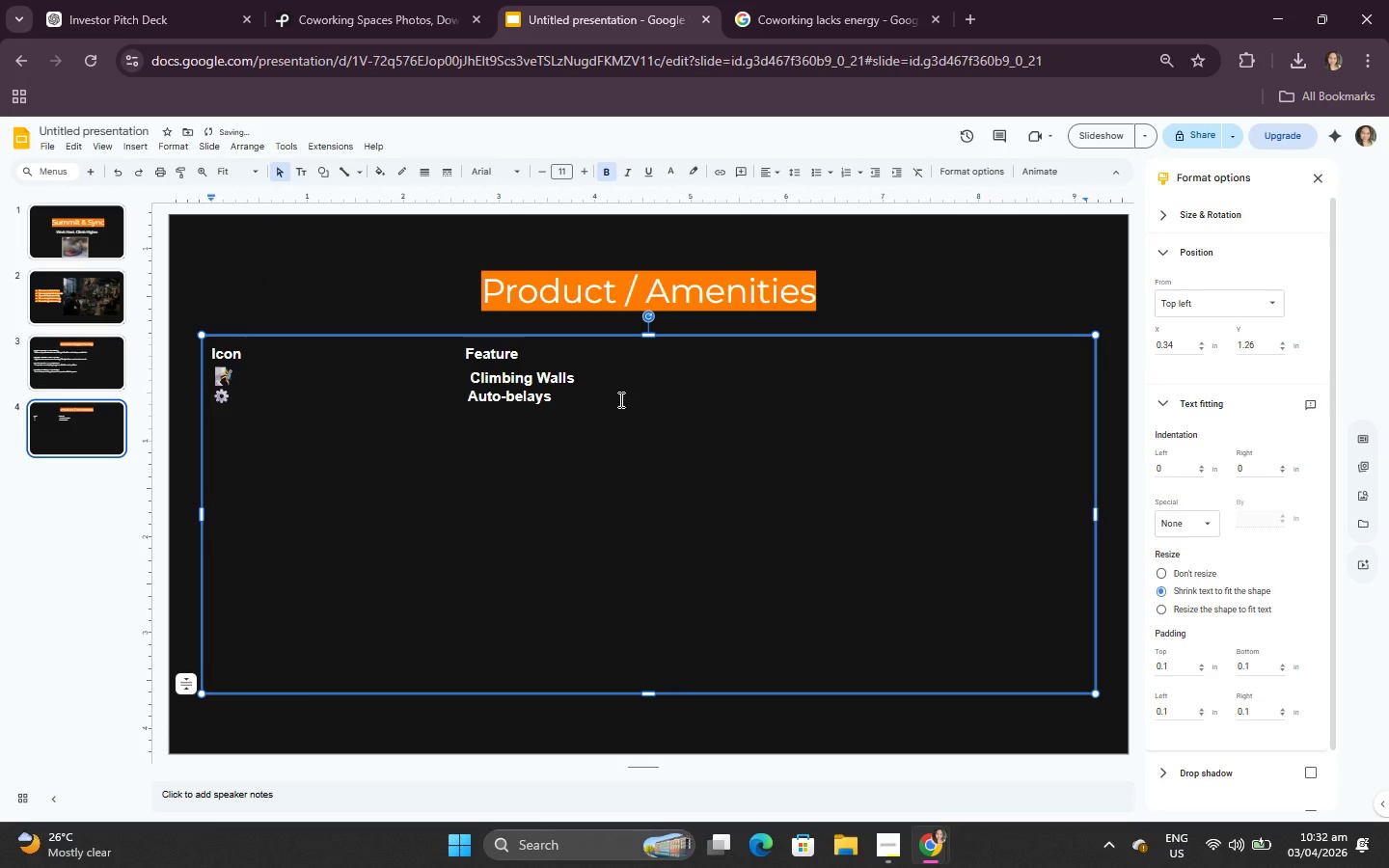 
left_click([624, 397])
 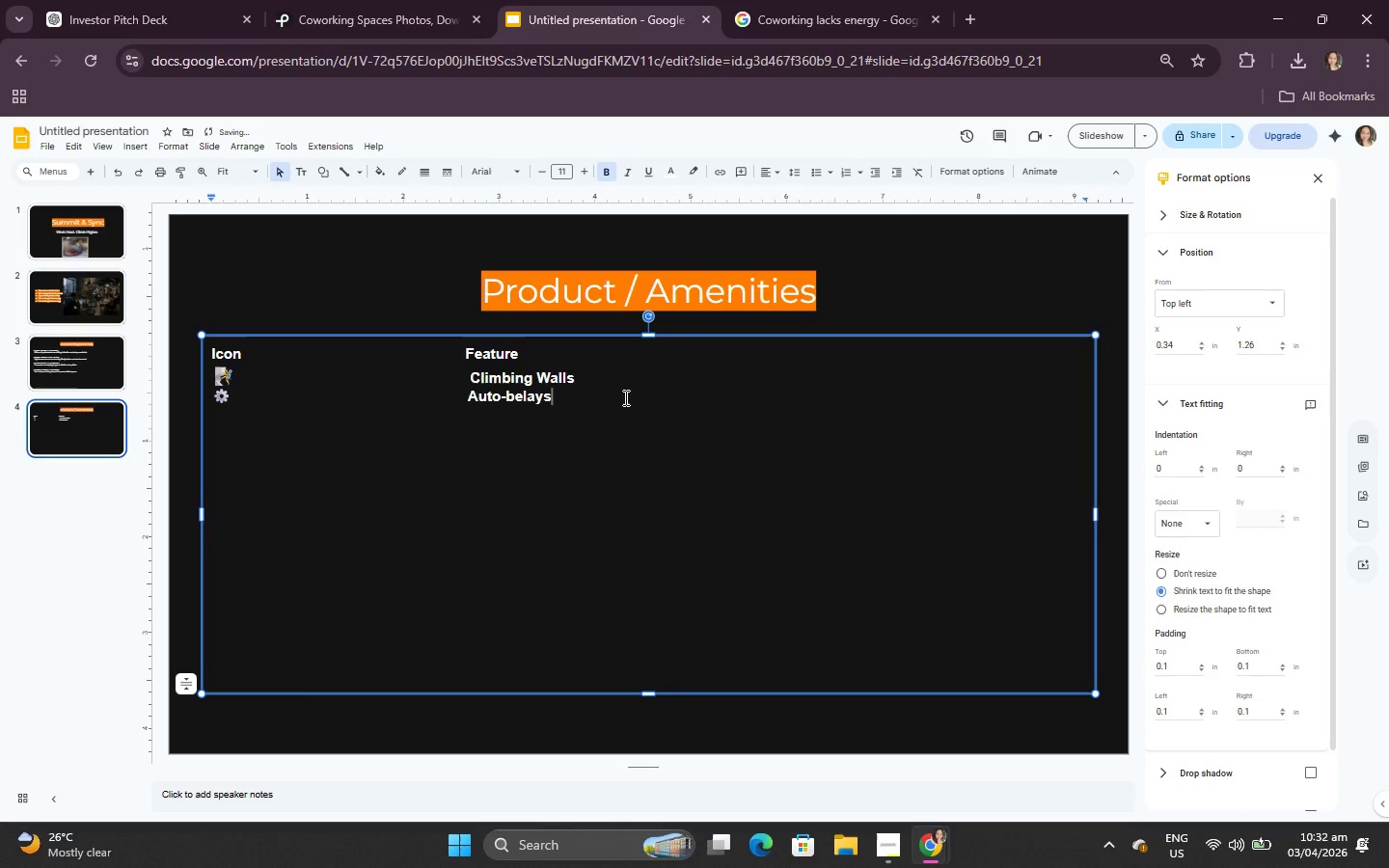 
key(Enter)
 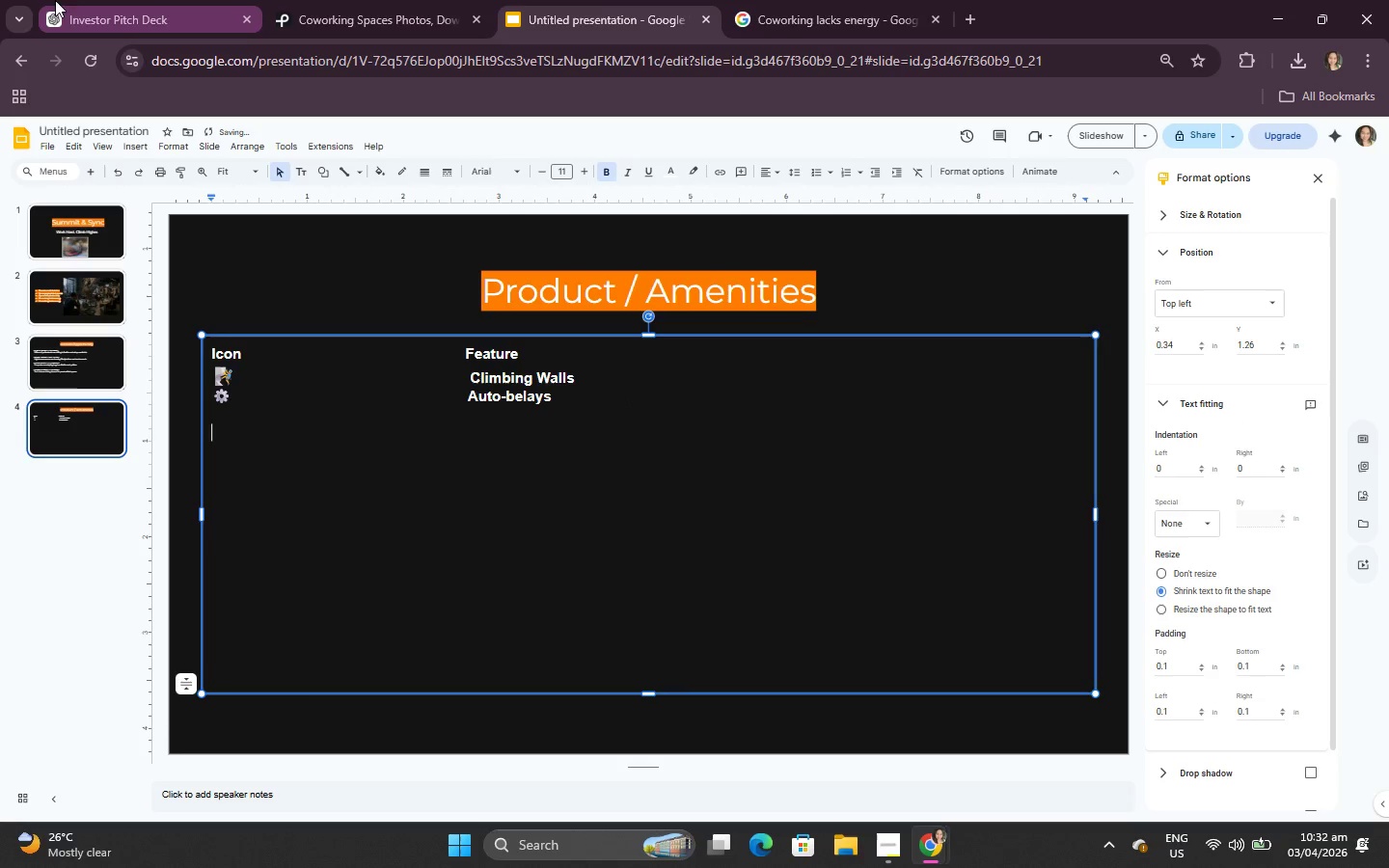 
key(Control+V)
 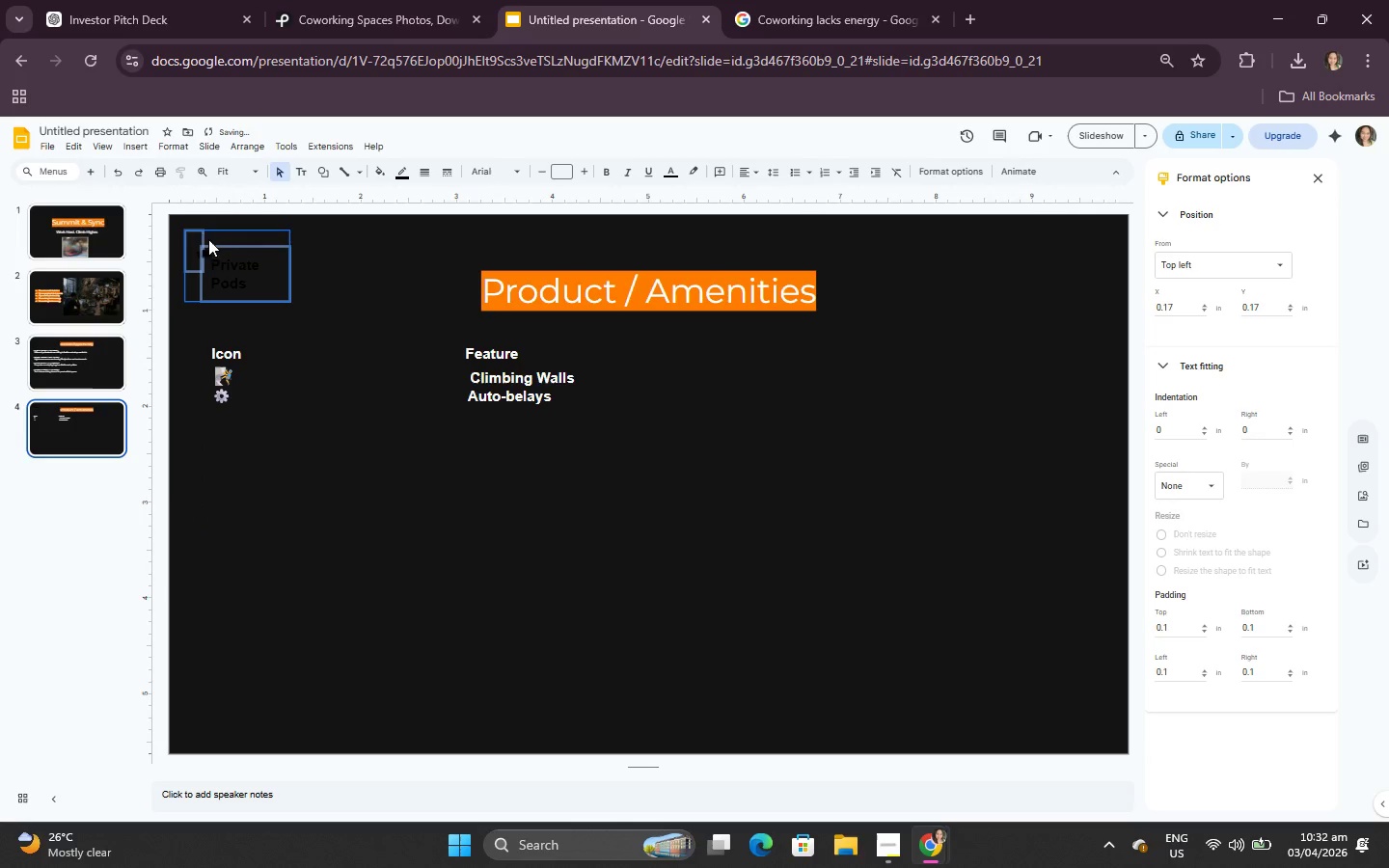 
left_click_drag(start_coordinate=[232, 270], to_coordinate=[364, 484])
 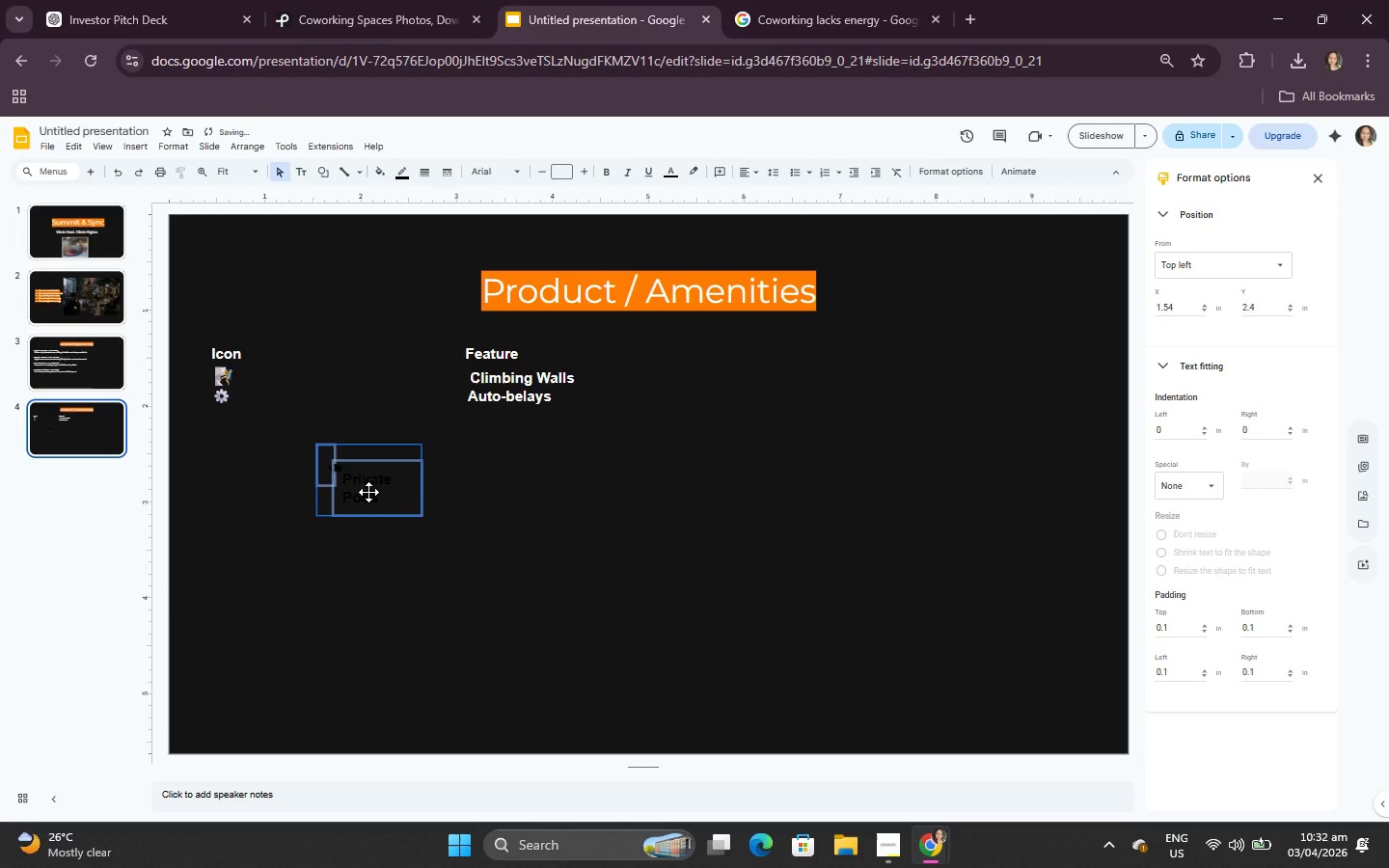 
hold_key(key=ControlLeft, duration=0.5)
 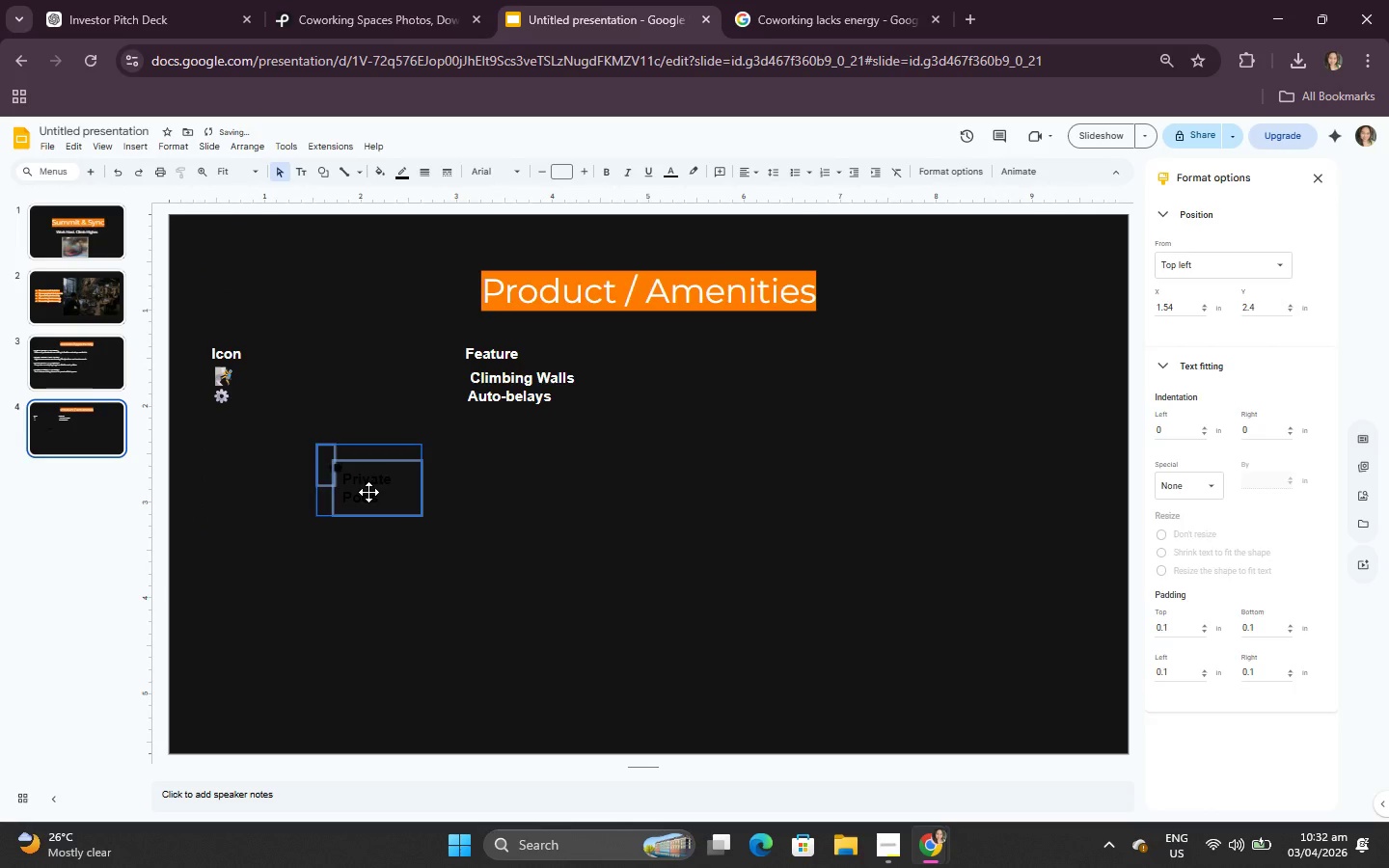 
key(Backspace)
 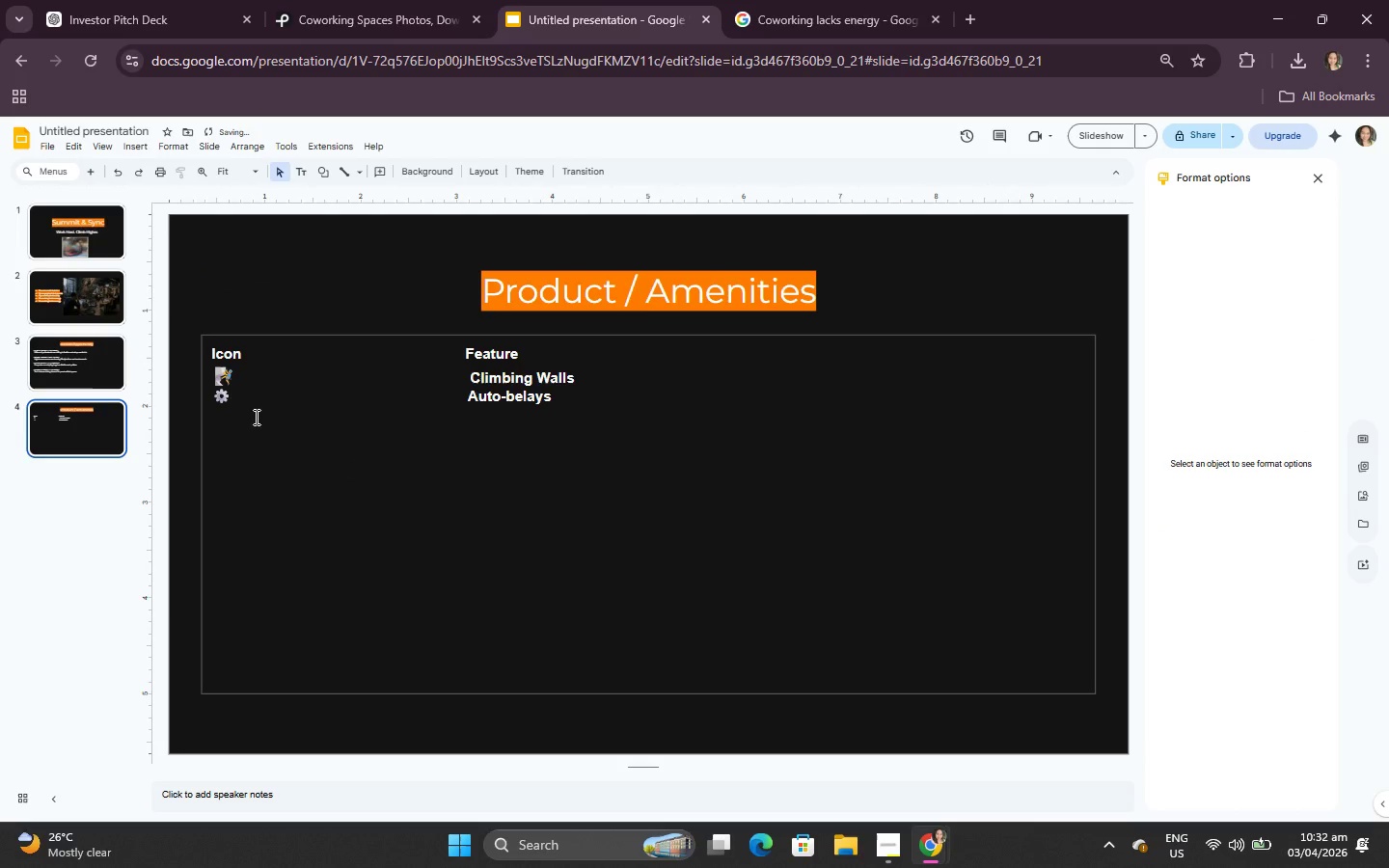 
left_click([239, 421])
 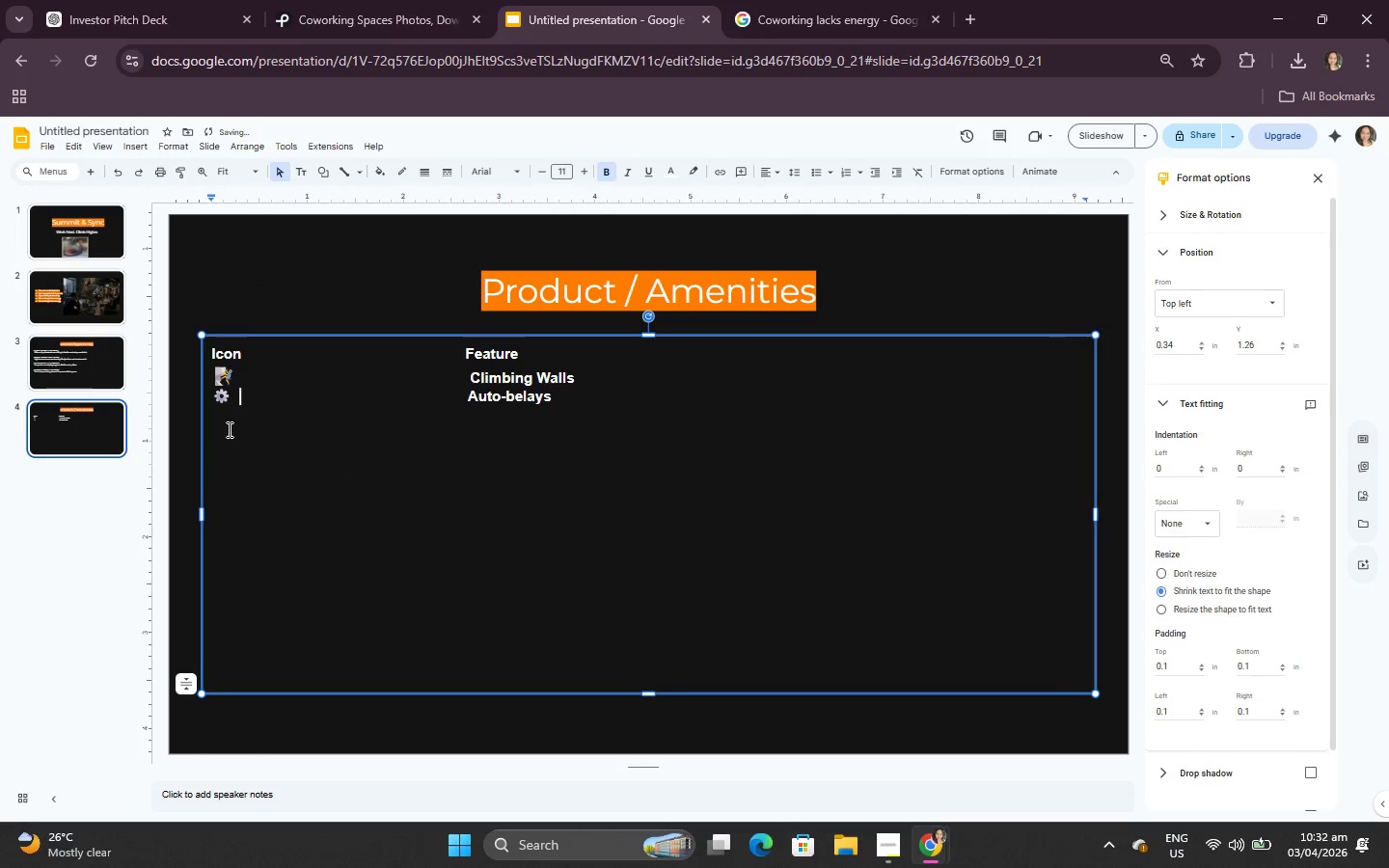 
left_click([225, 431])
 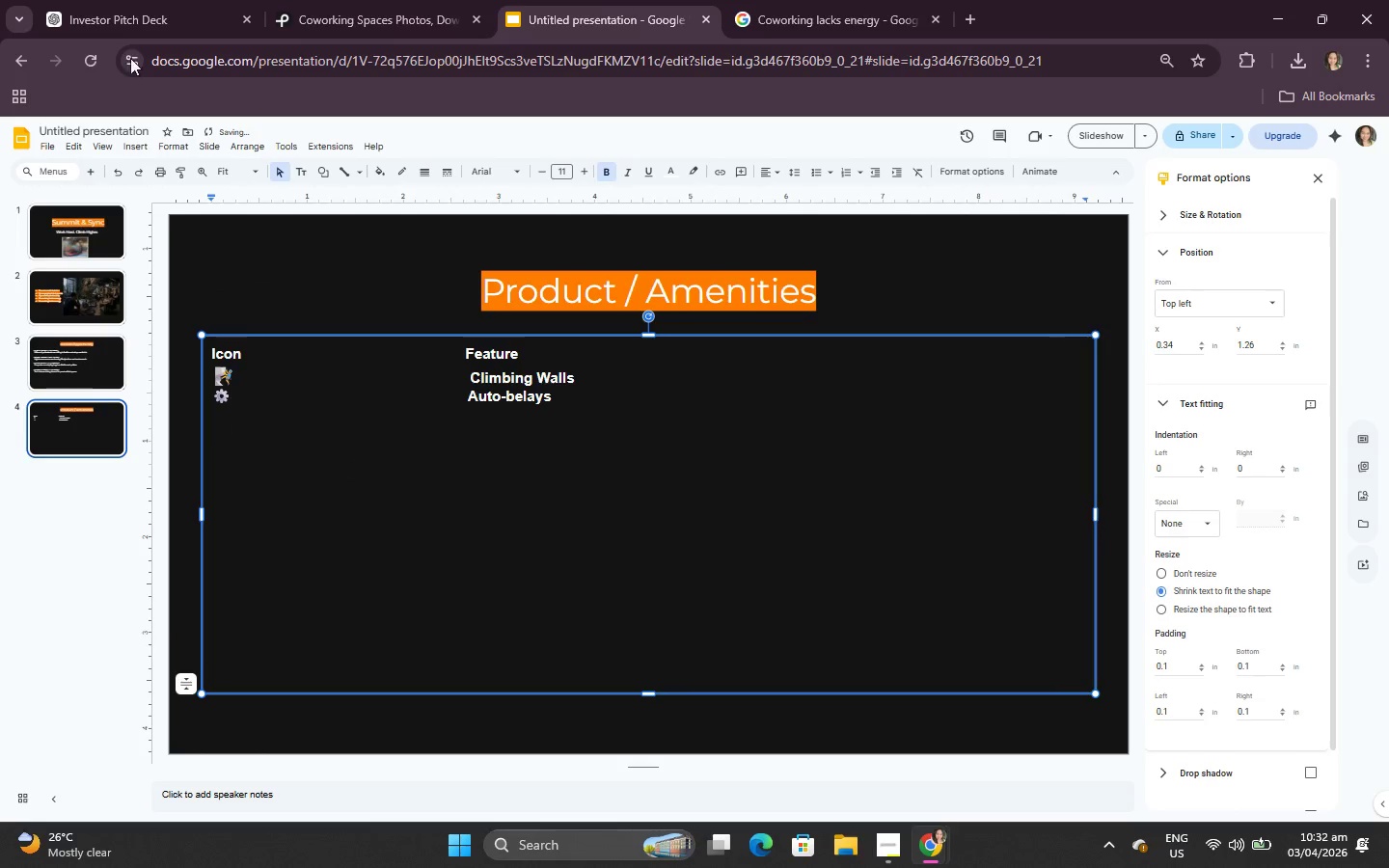 
left_click([63, 0])
 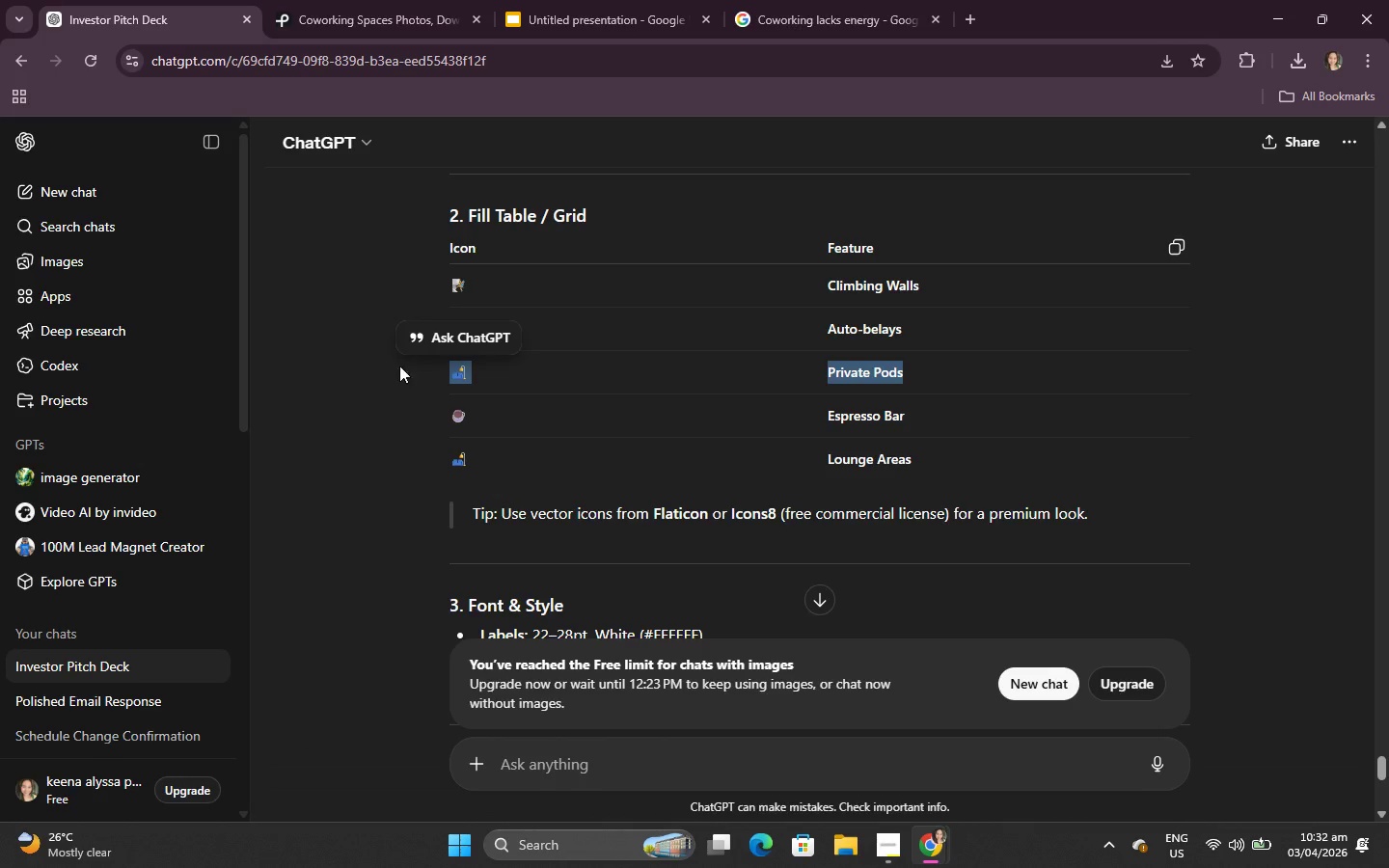 
left_click([451, 356])
 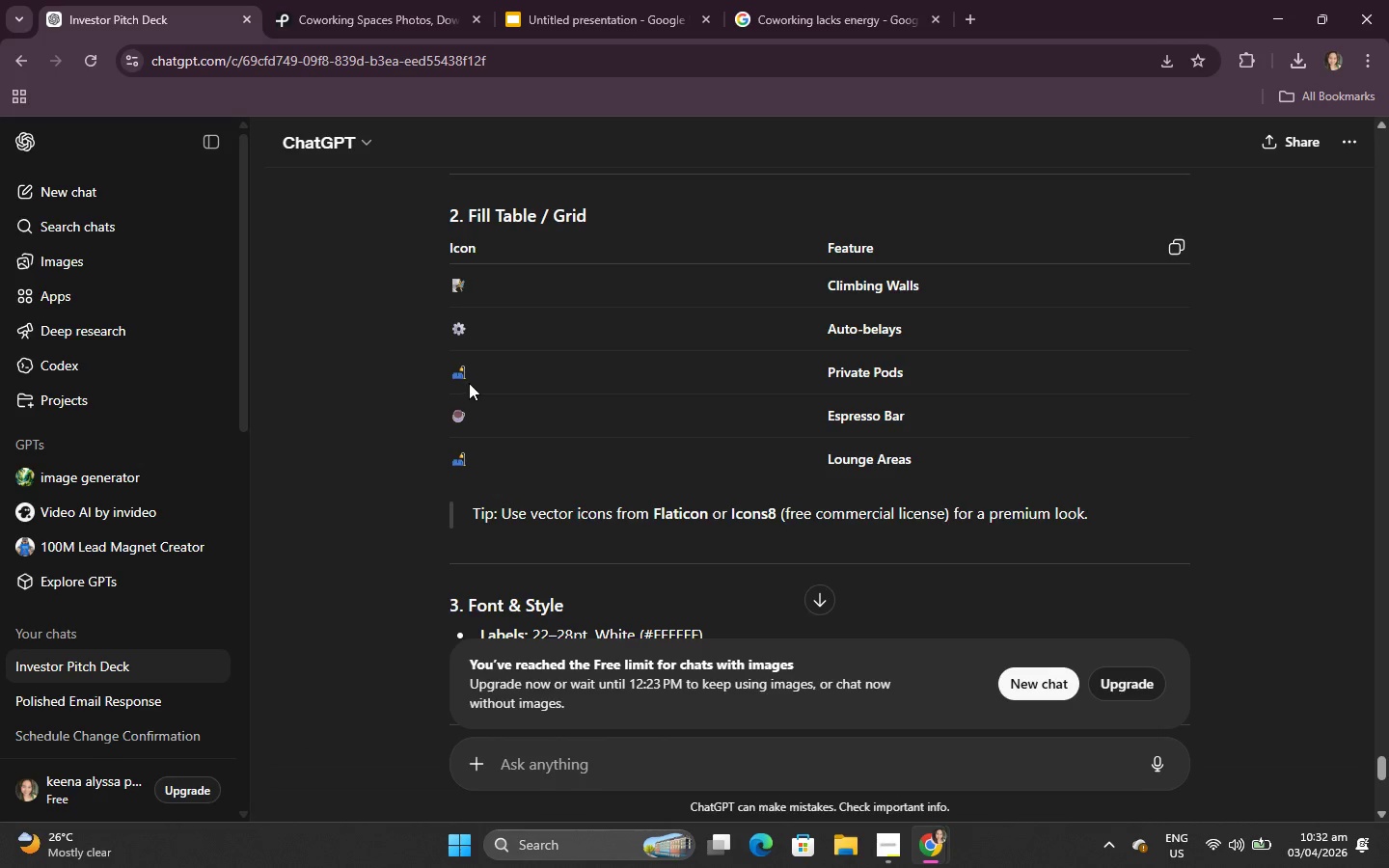 
left_click_drag(start_coordinate=[471, 380], to_coordinate=[454, 379])
 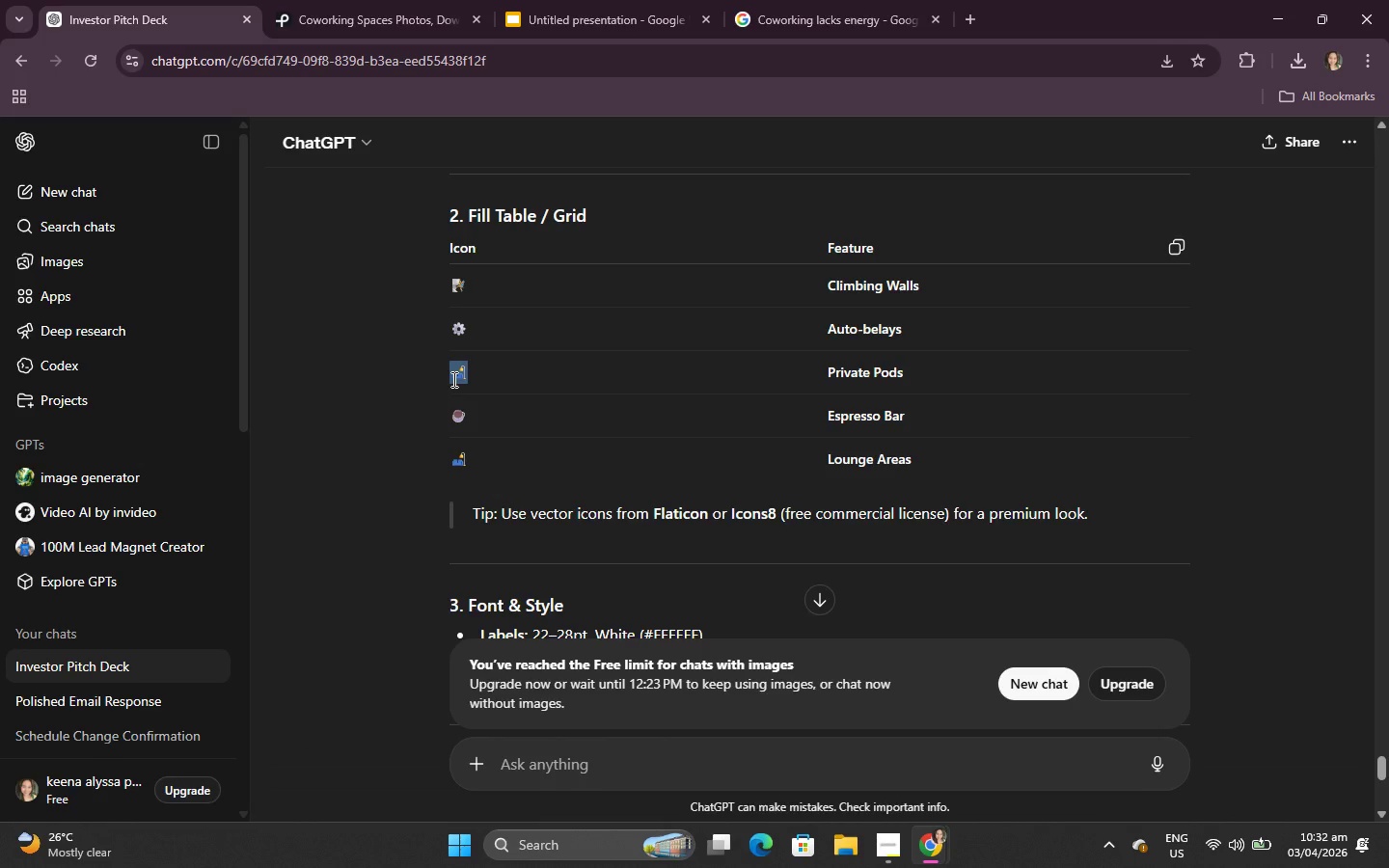 
key(Control+C)
 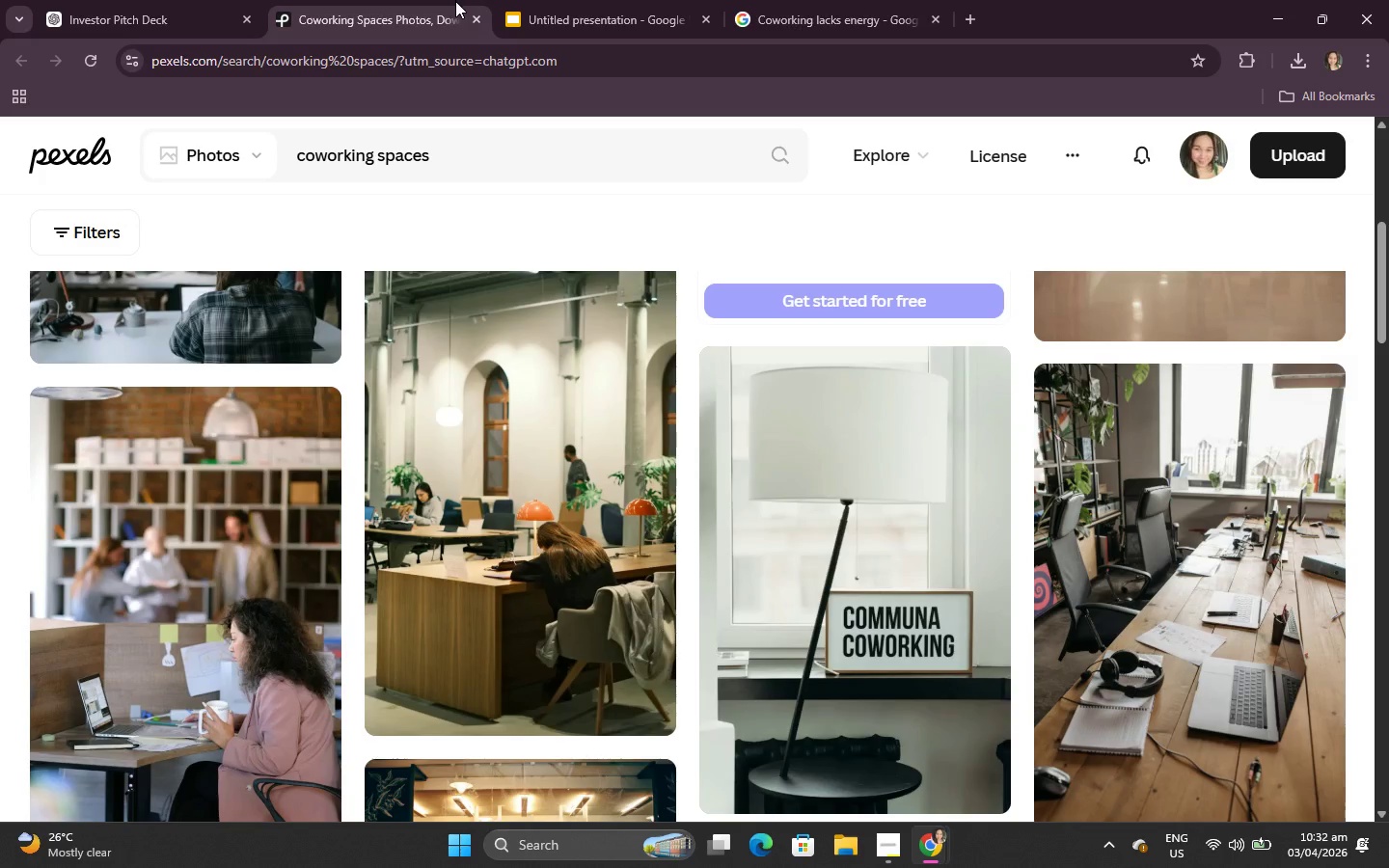 
double_click([537, 0])
 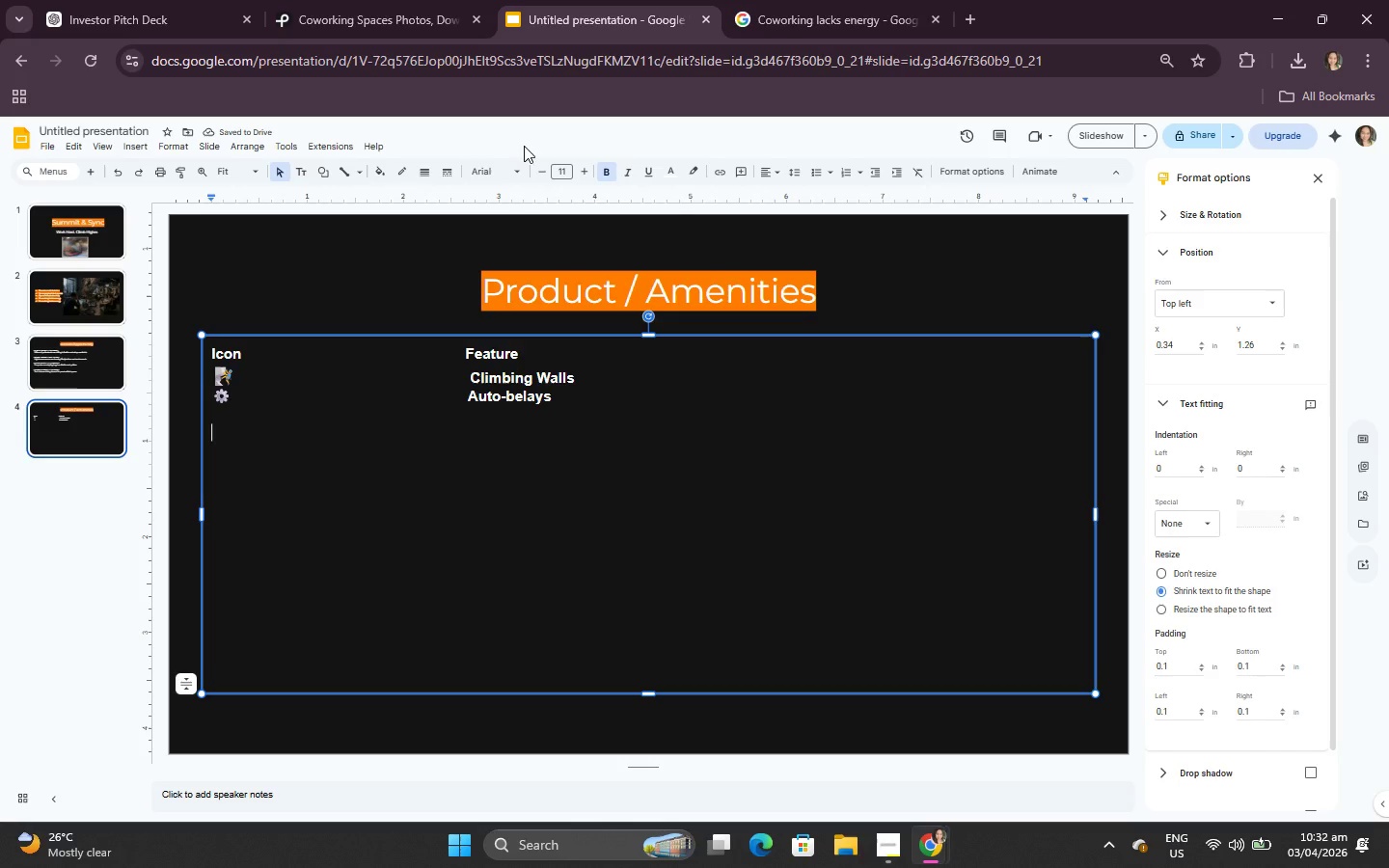 
key(Control+V)
 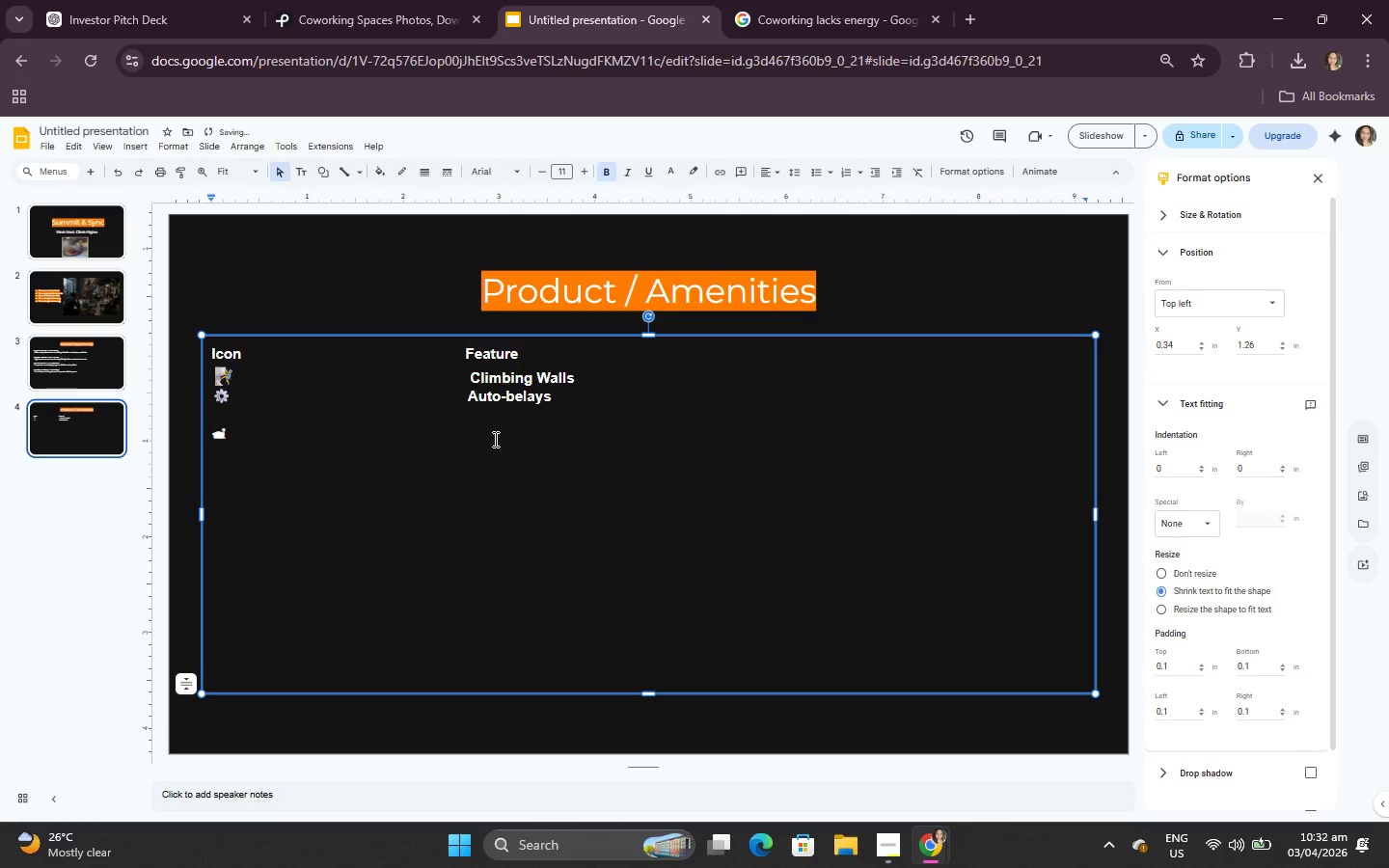 
left_click([494, 439])
 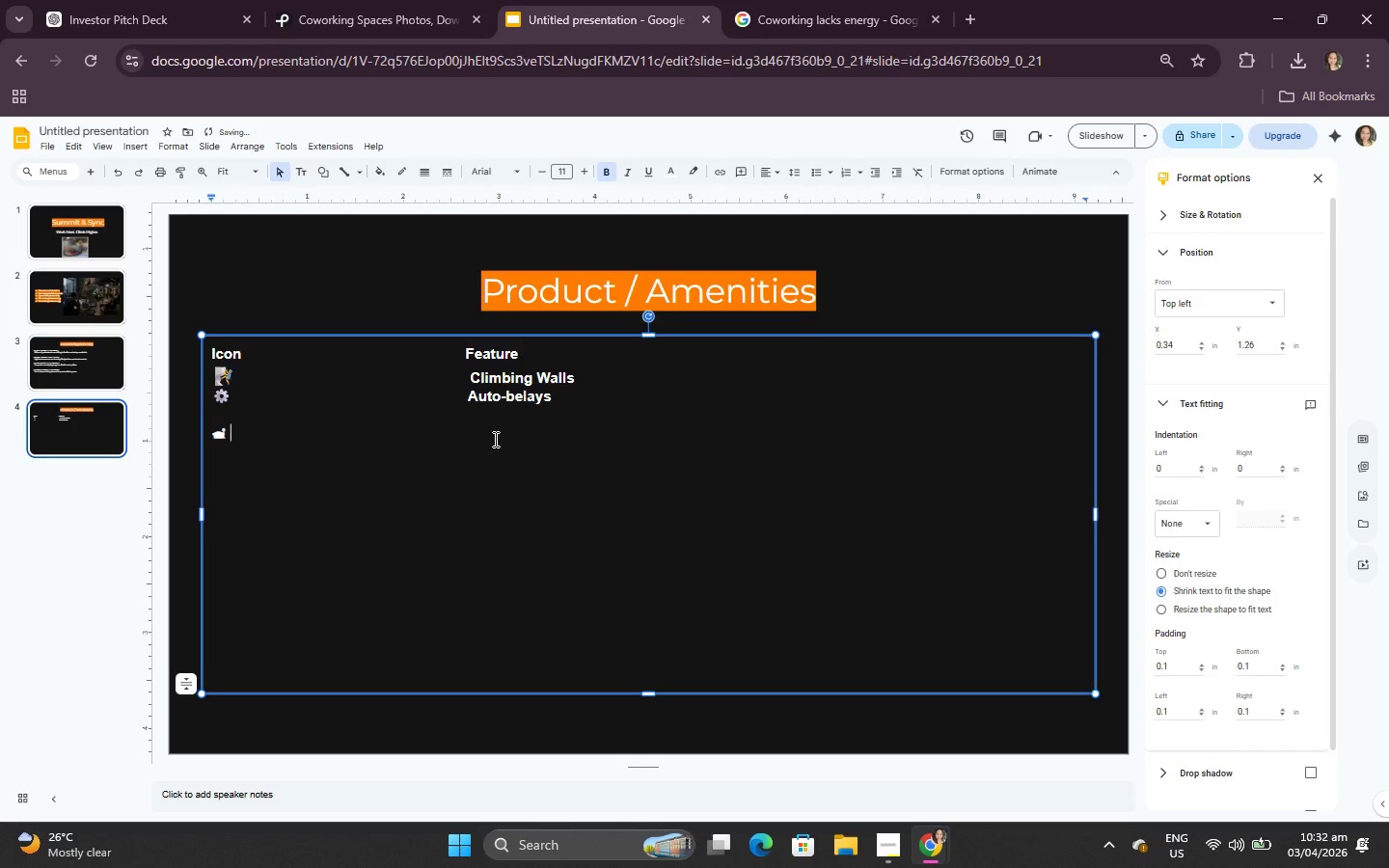 
hold_key(key=Space, duration=1.52)
 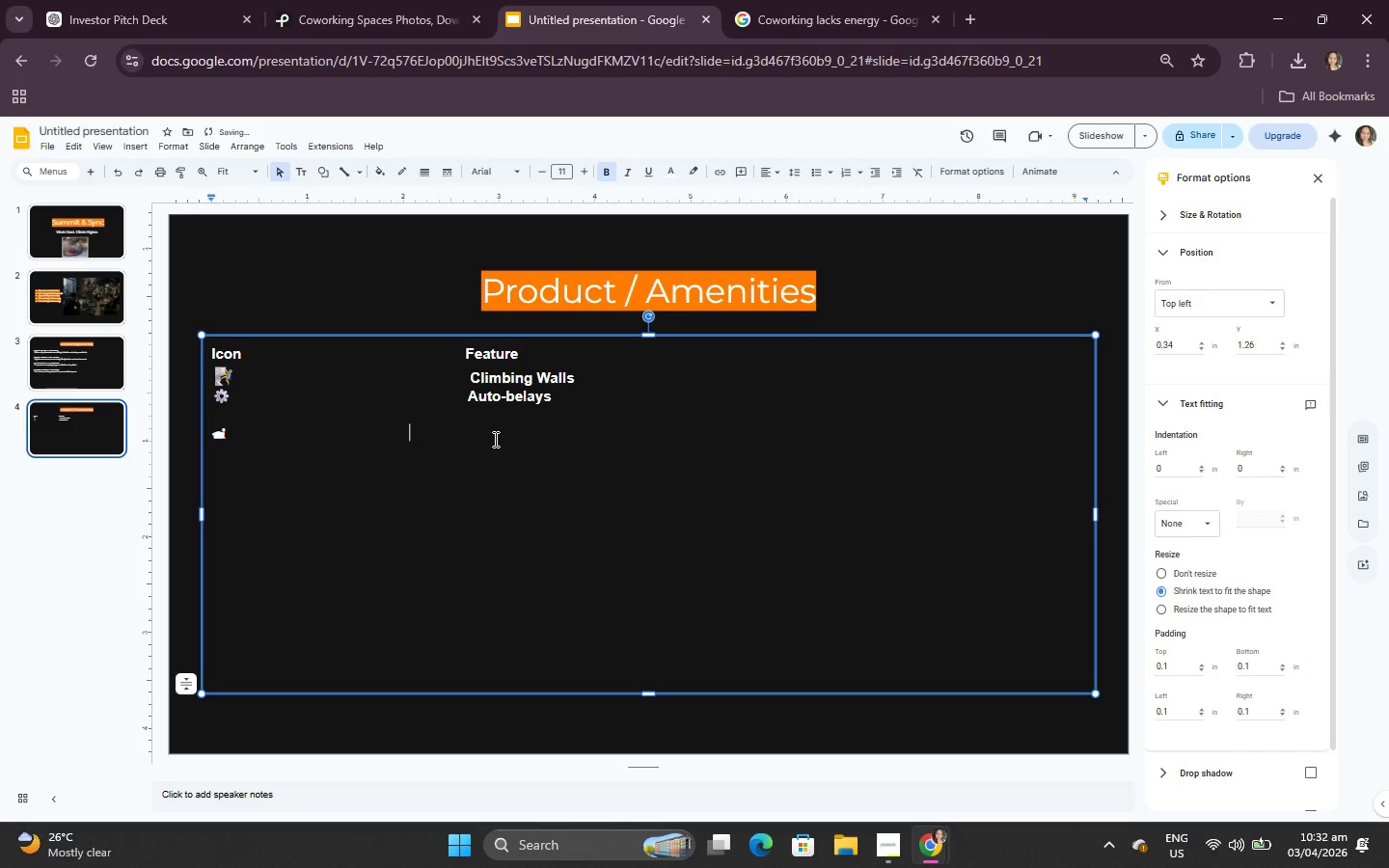 
hold_key(key=Space, duration=1.06)
 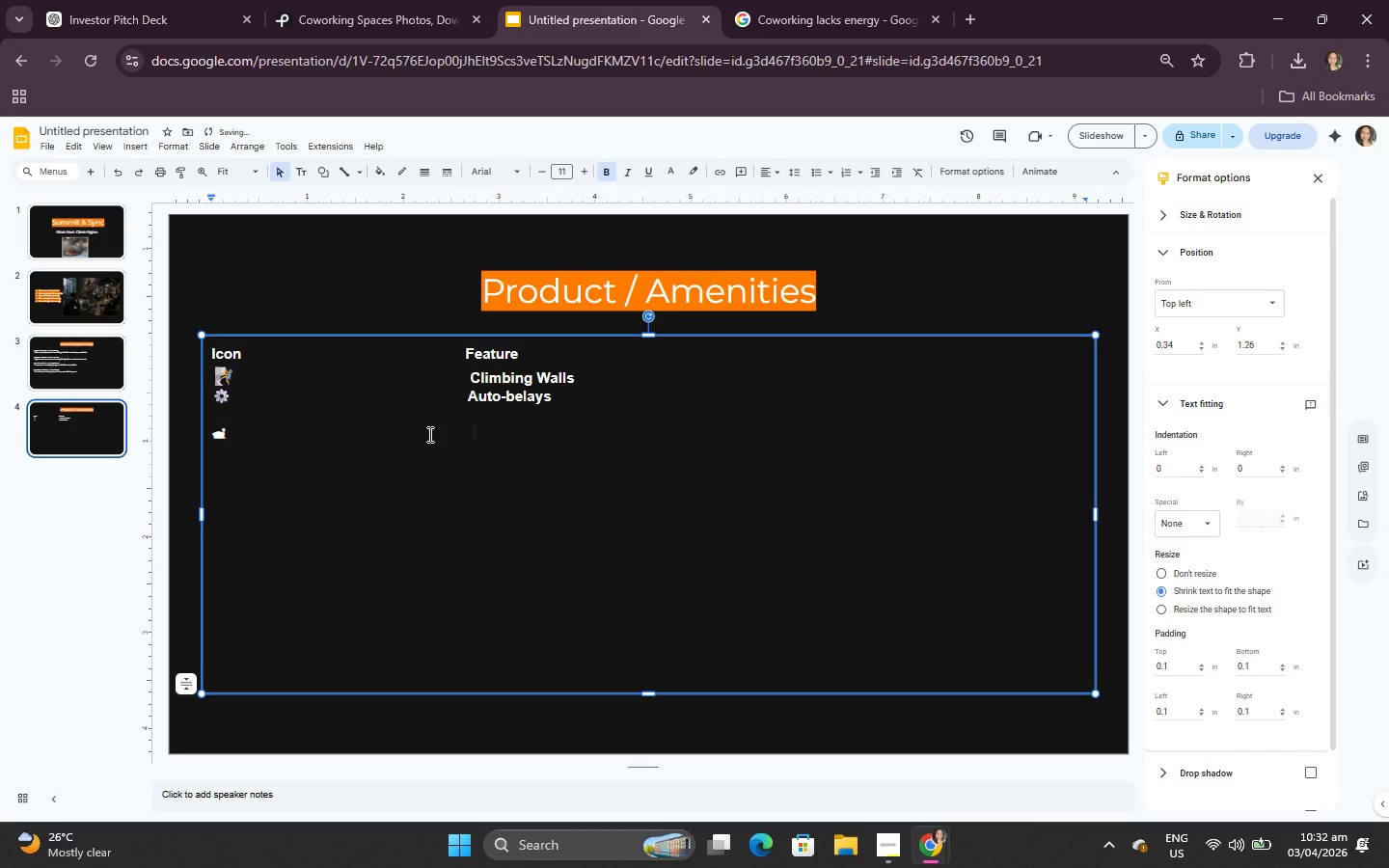 
key(Backspace)
 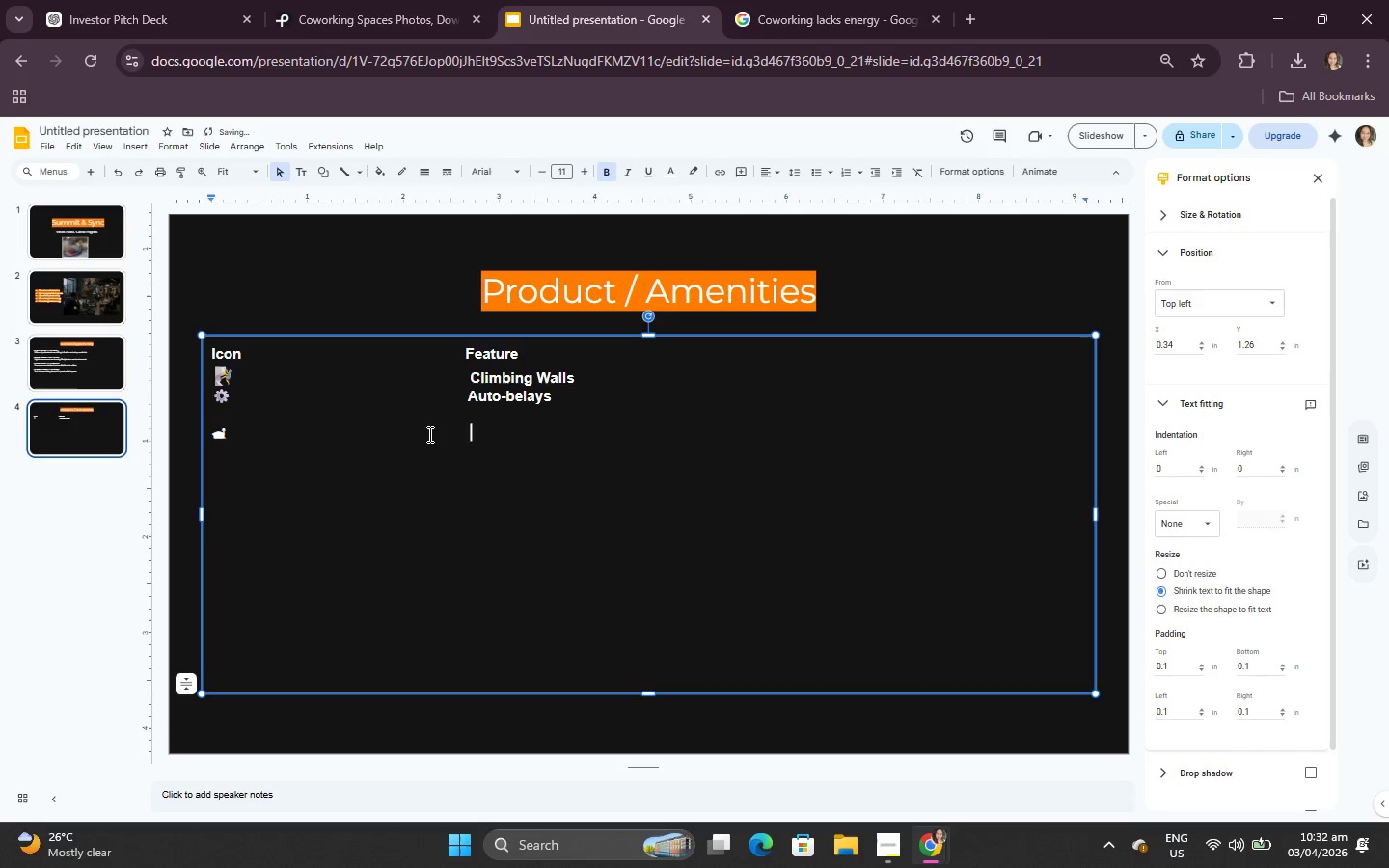 
key(Backspace)
 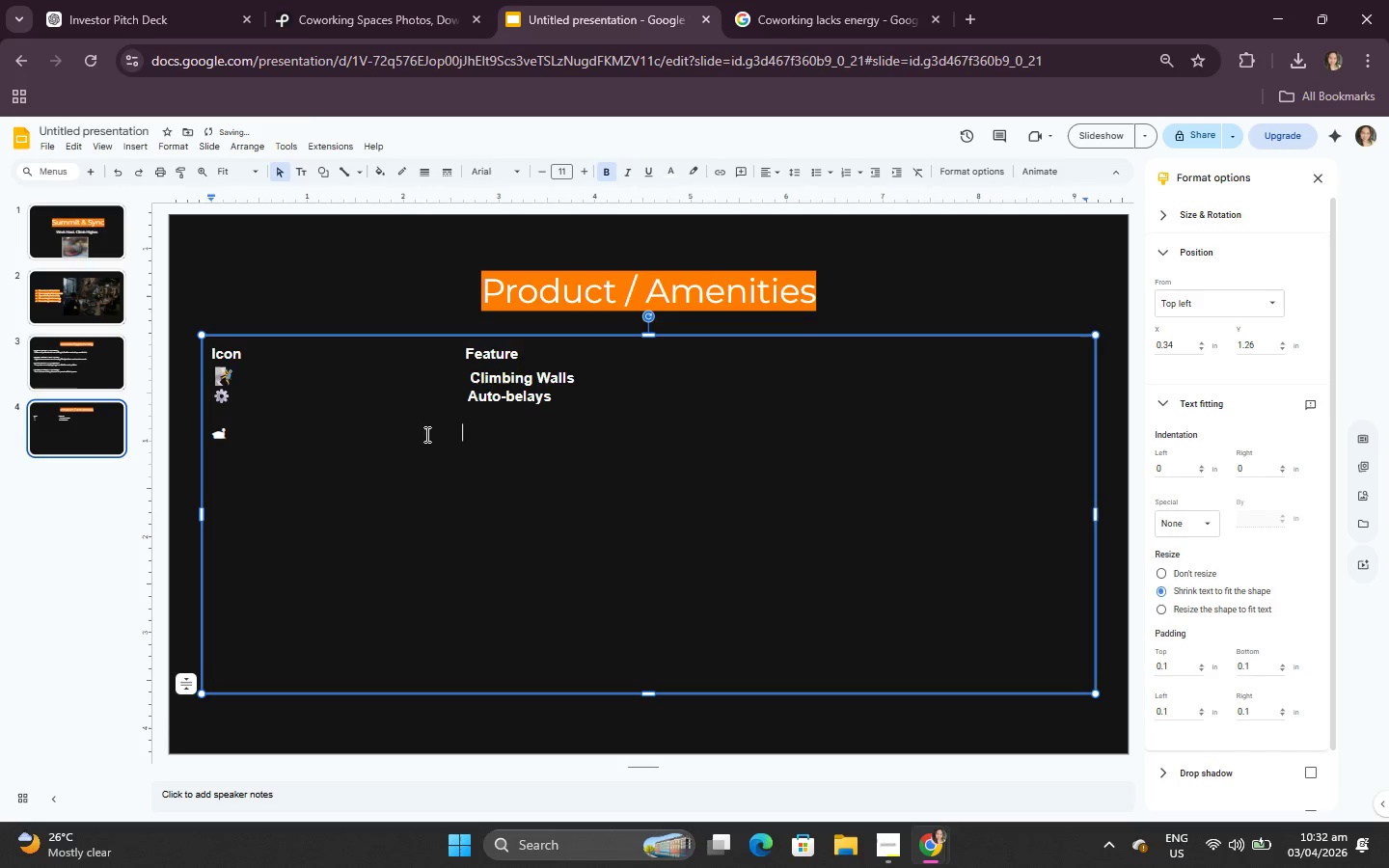 
key(Backspace)
 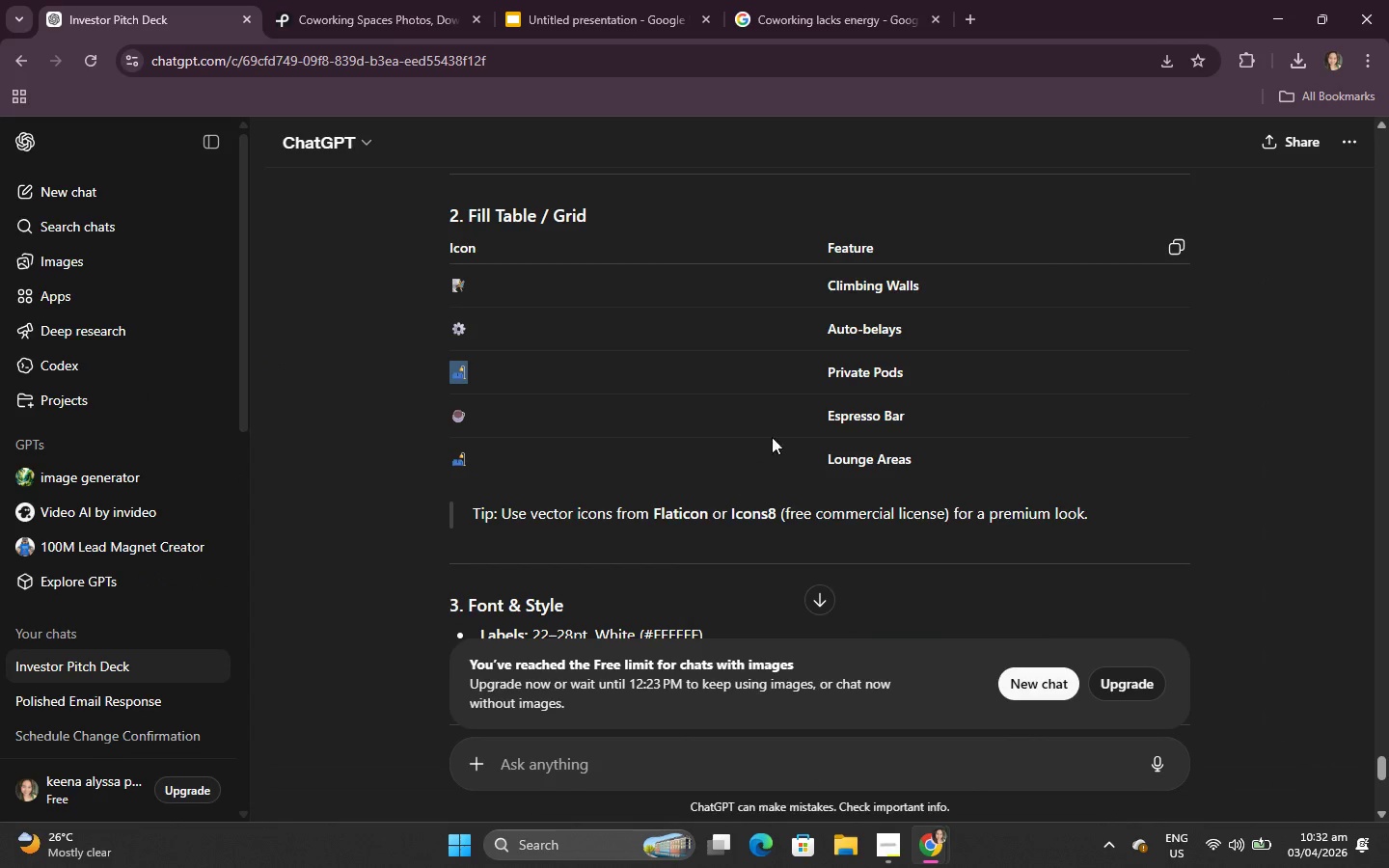 
wait(9.75)
 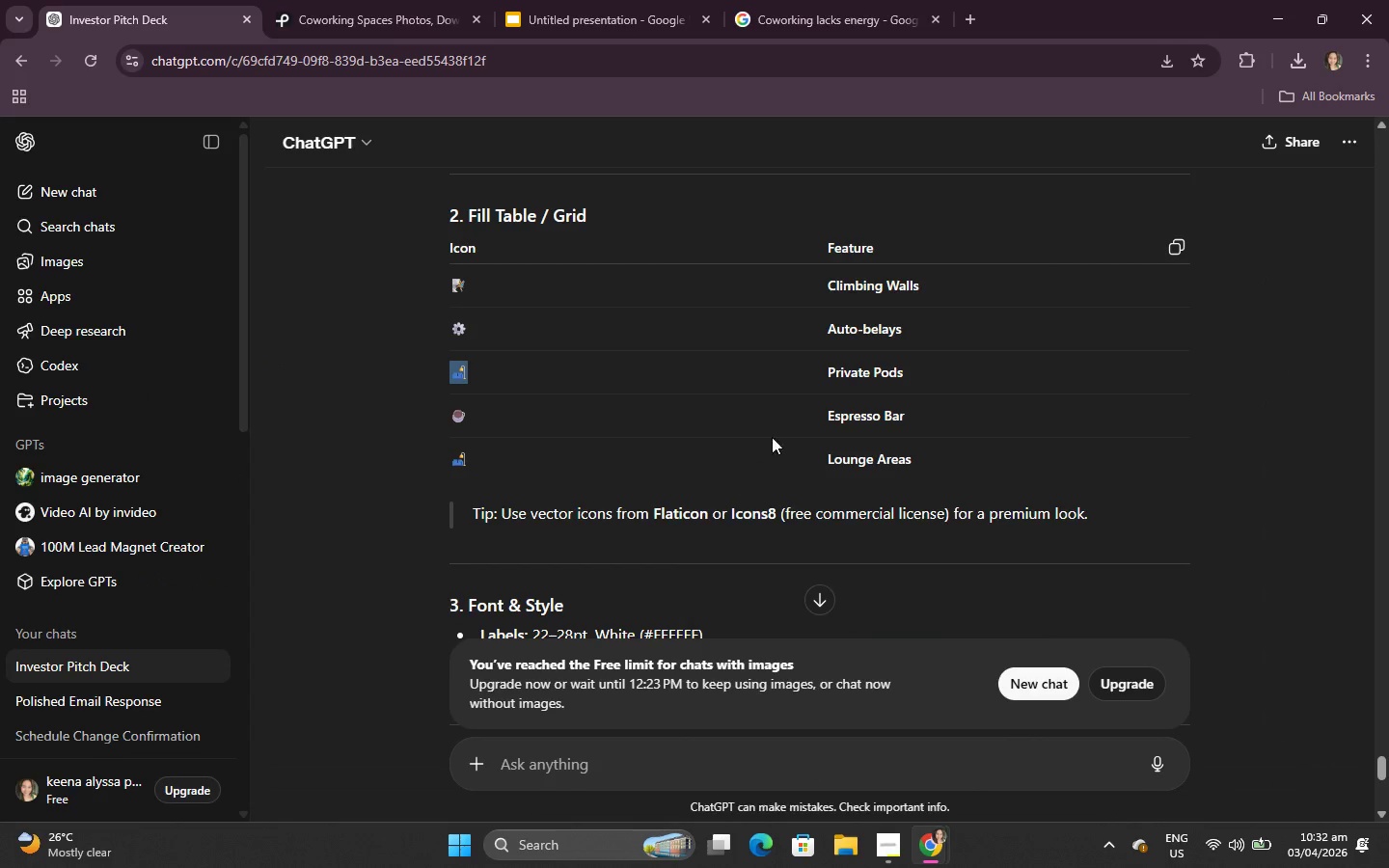 
left_click_drag(start_coordinate=[823, 365], to_coordinate=[914, 366])
 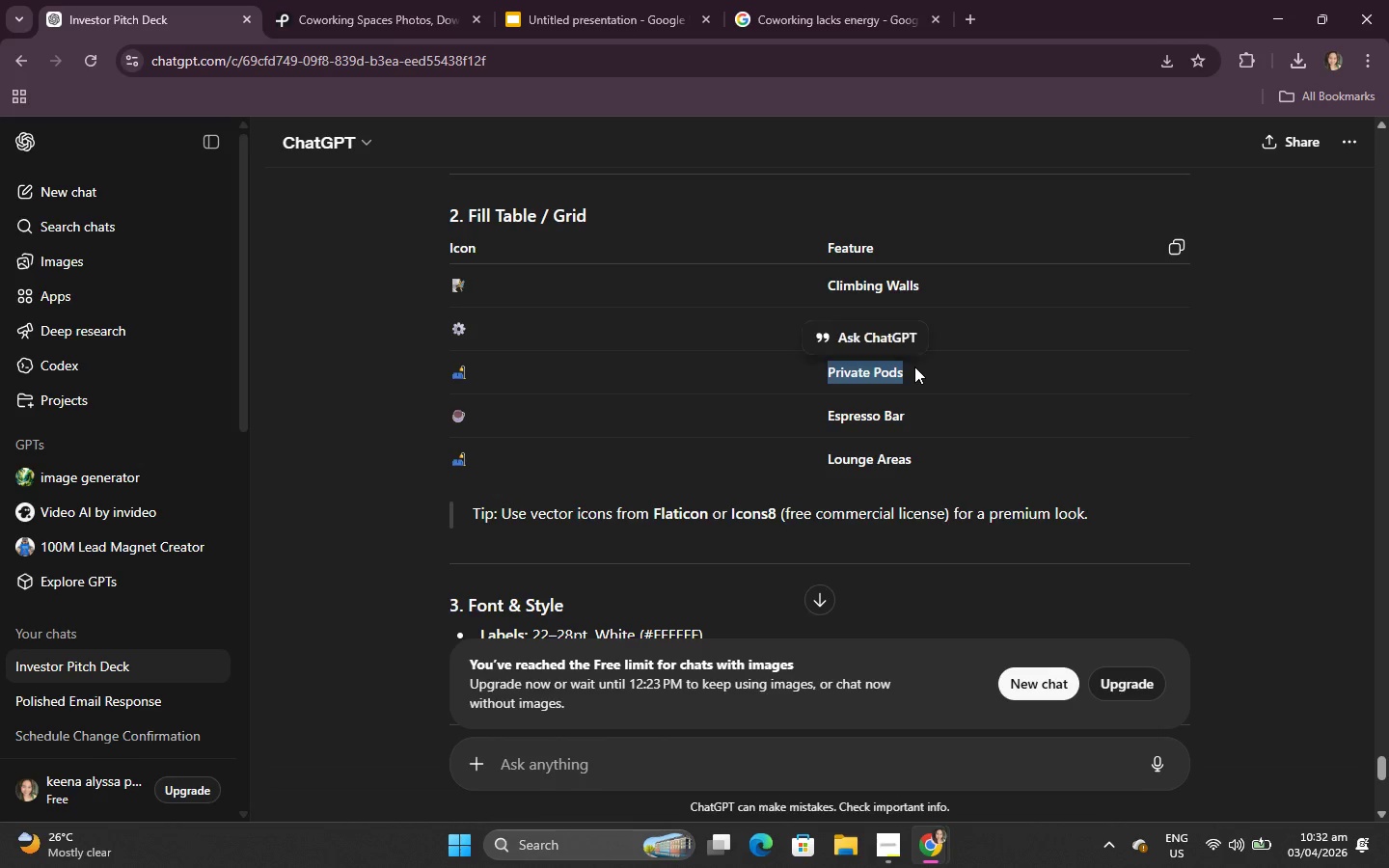 
key(Control+C)
 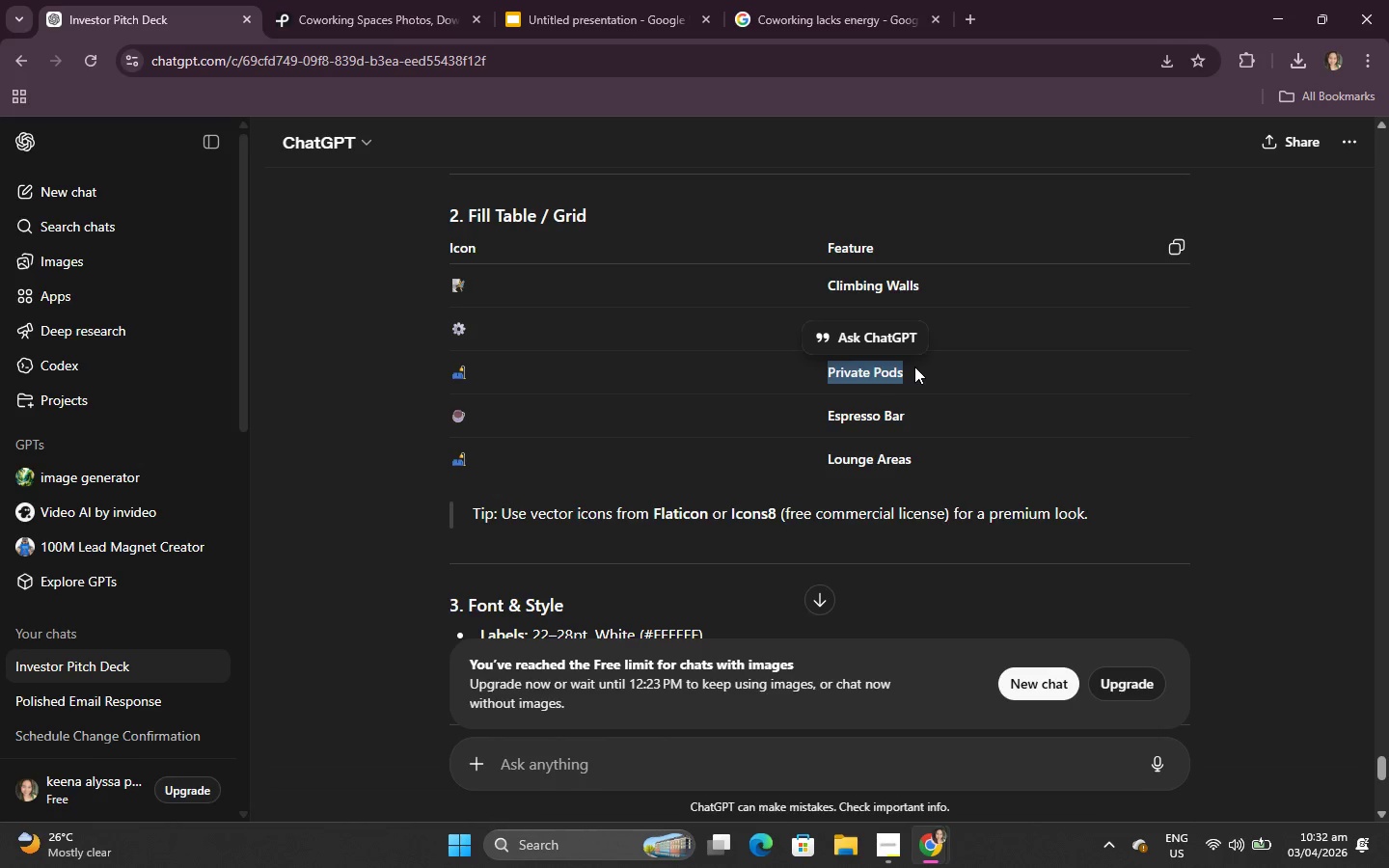 
left_click([914, 366])
 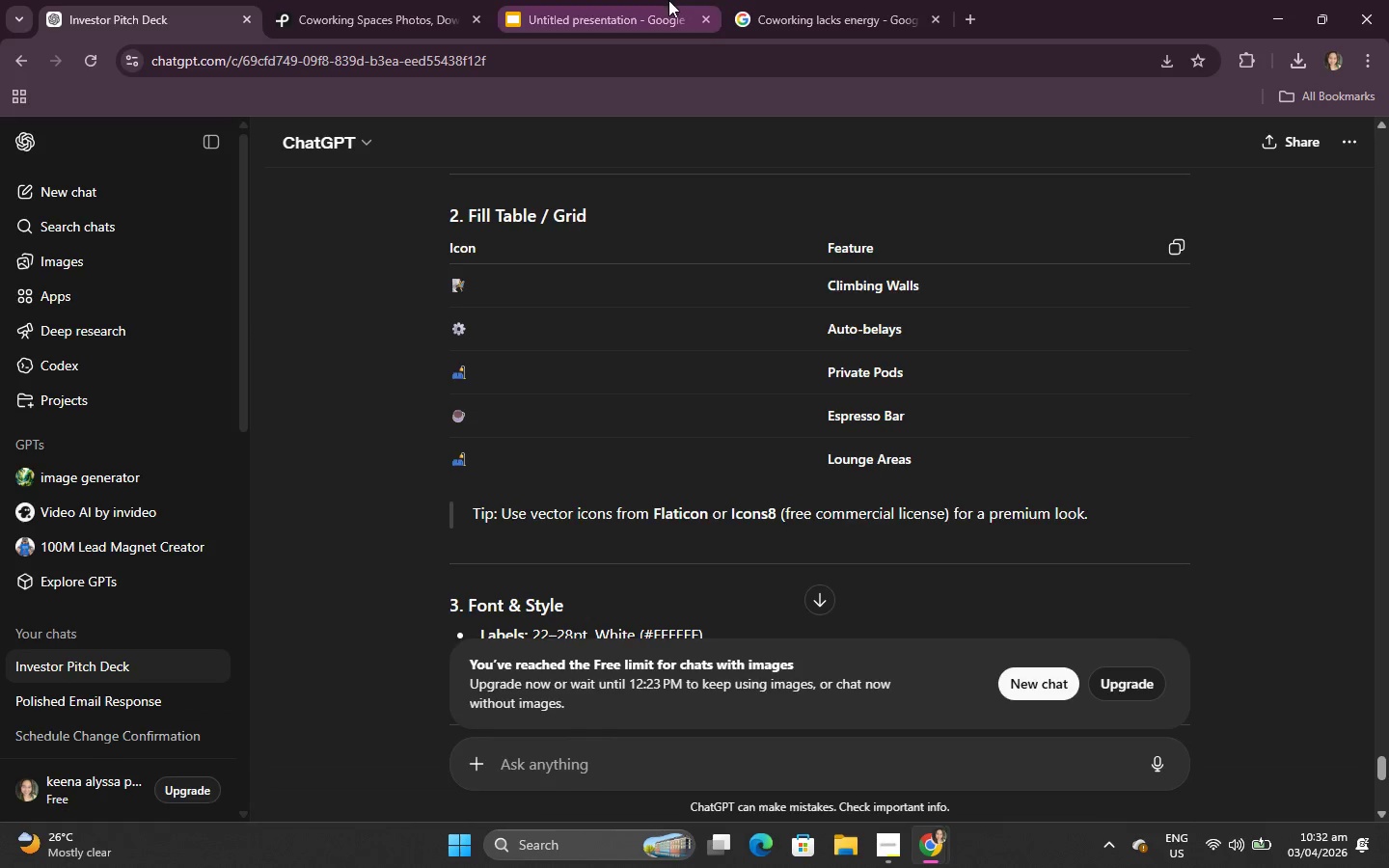 
double_click([668, 0])
 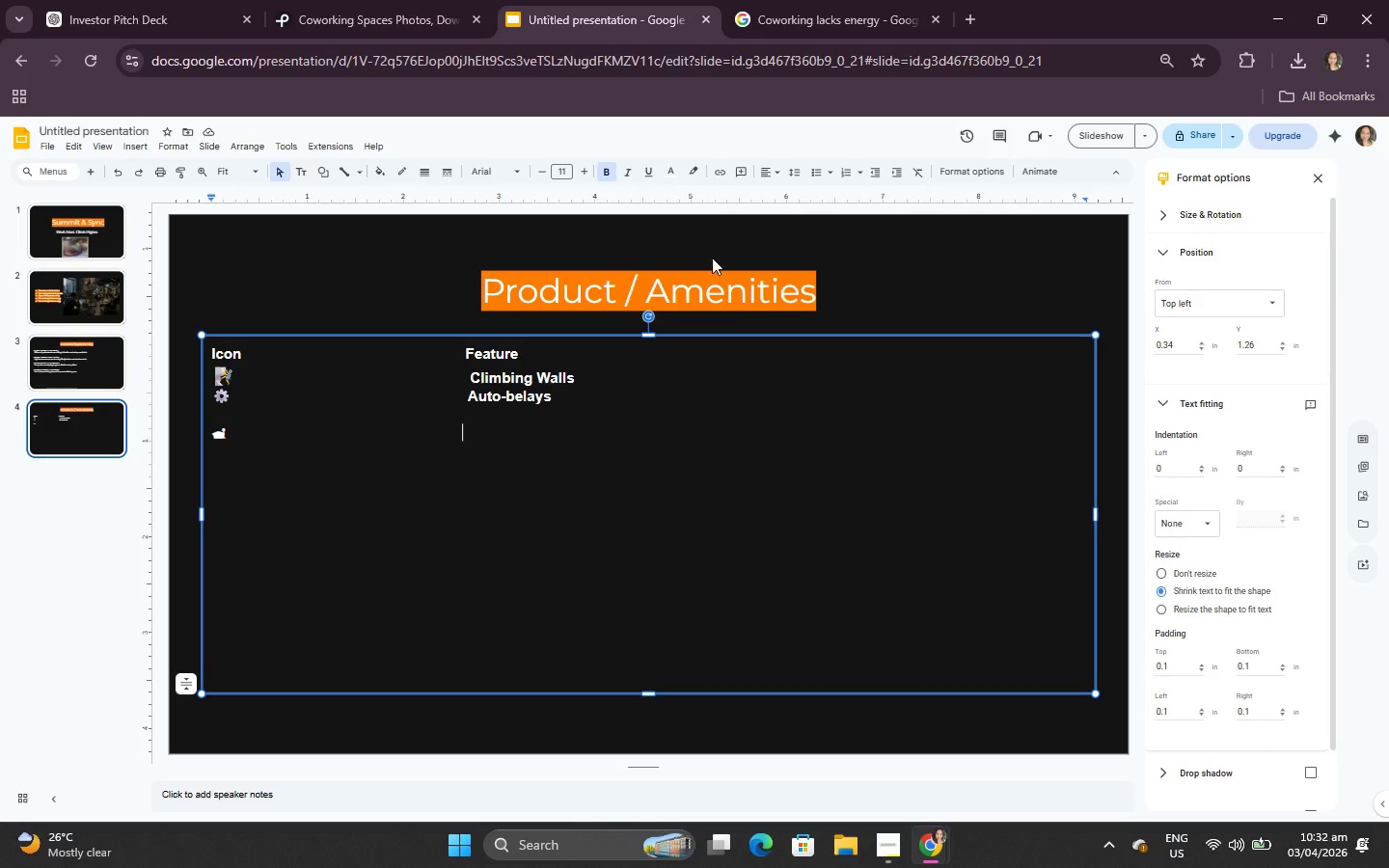 
key(Control+V)
 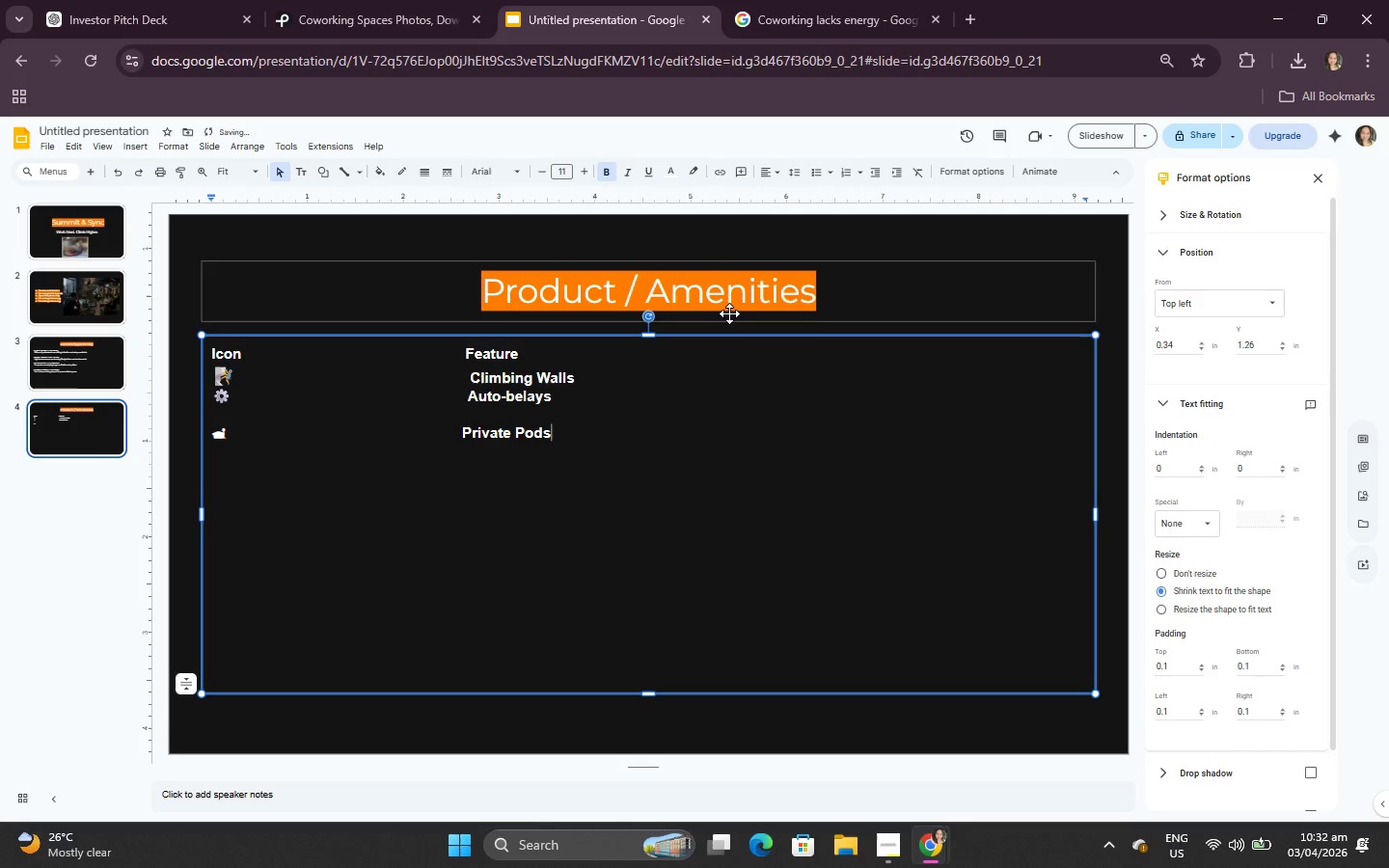 
key(Enter)
 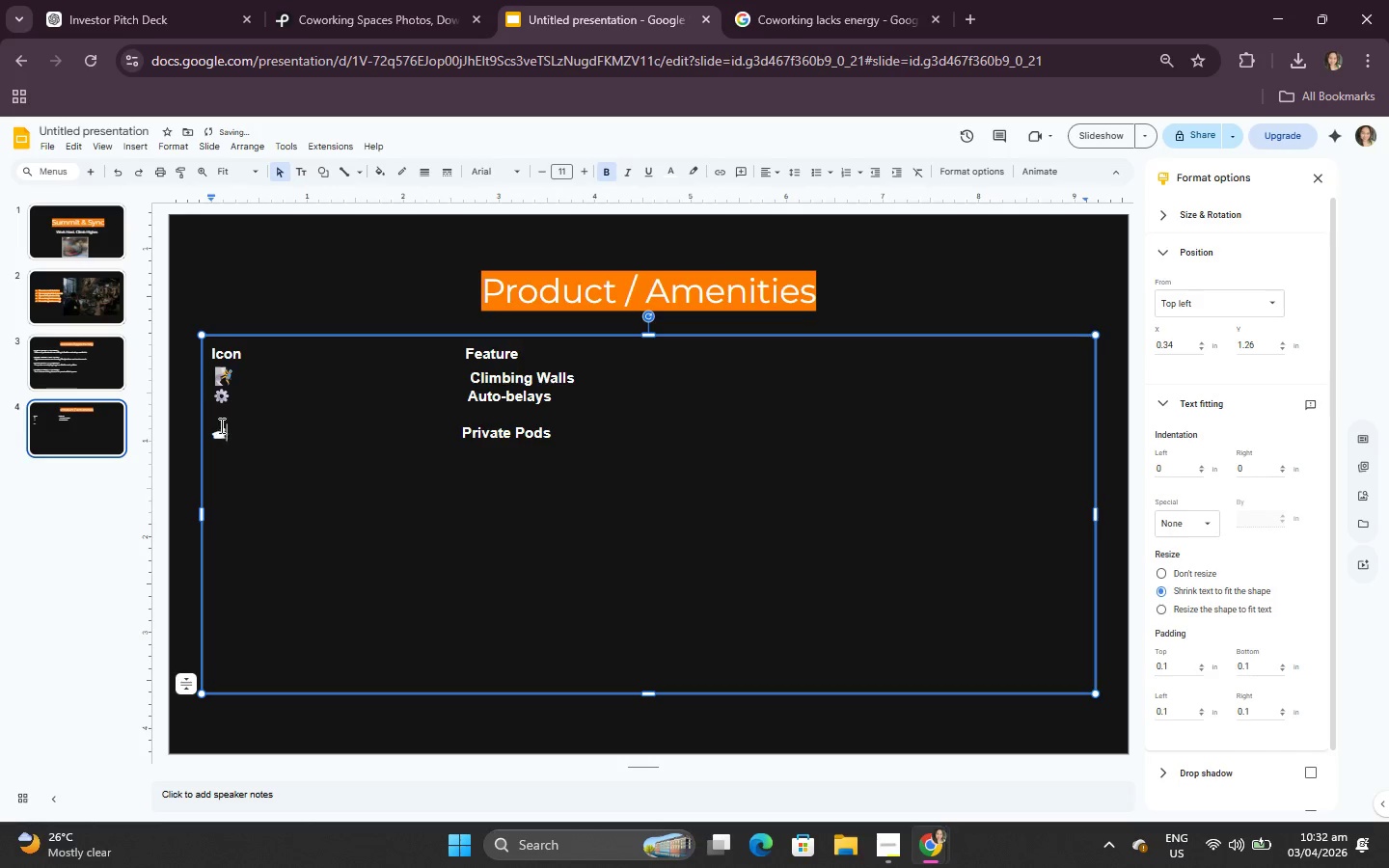 
double_click([211, 394])
 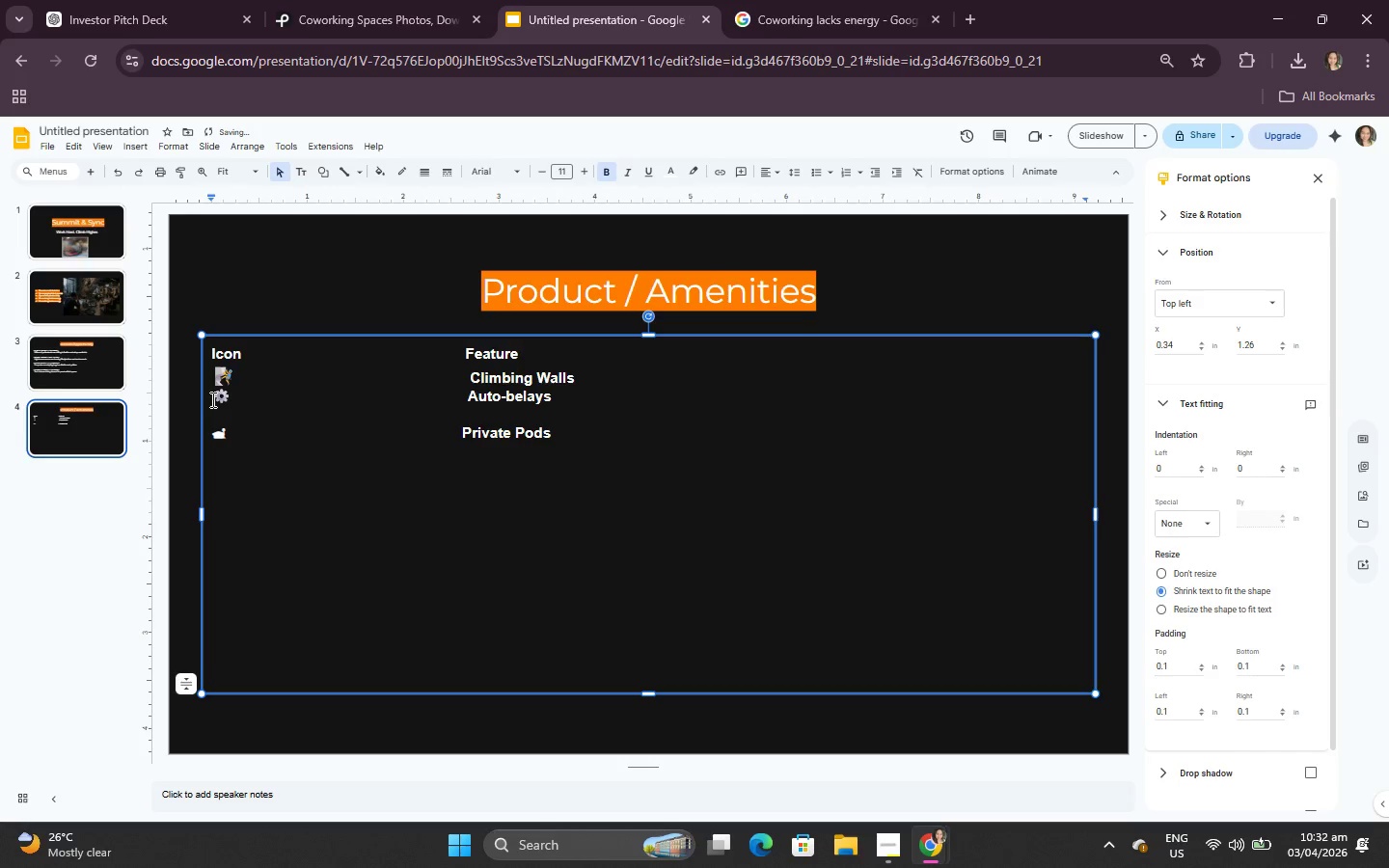 
key(Enter)
 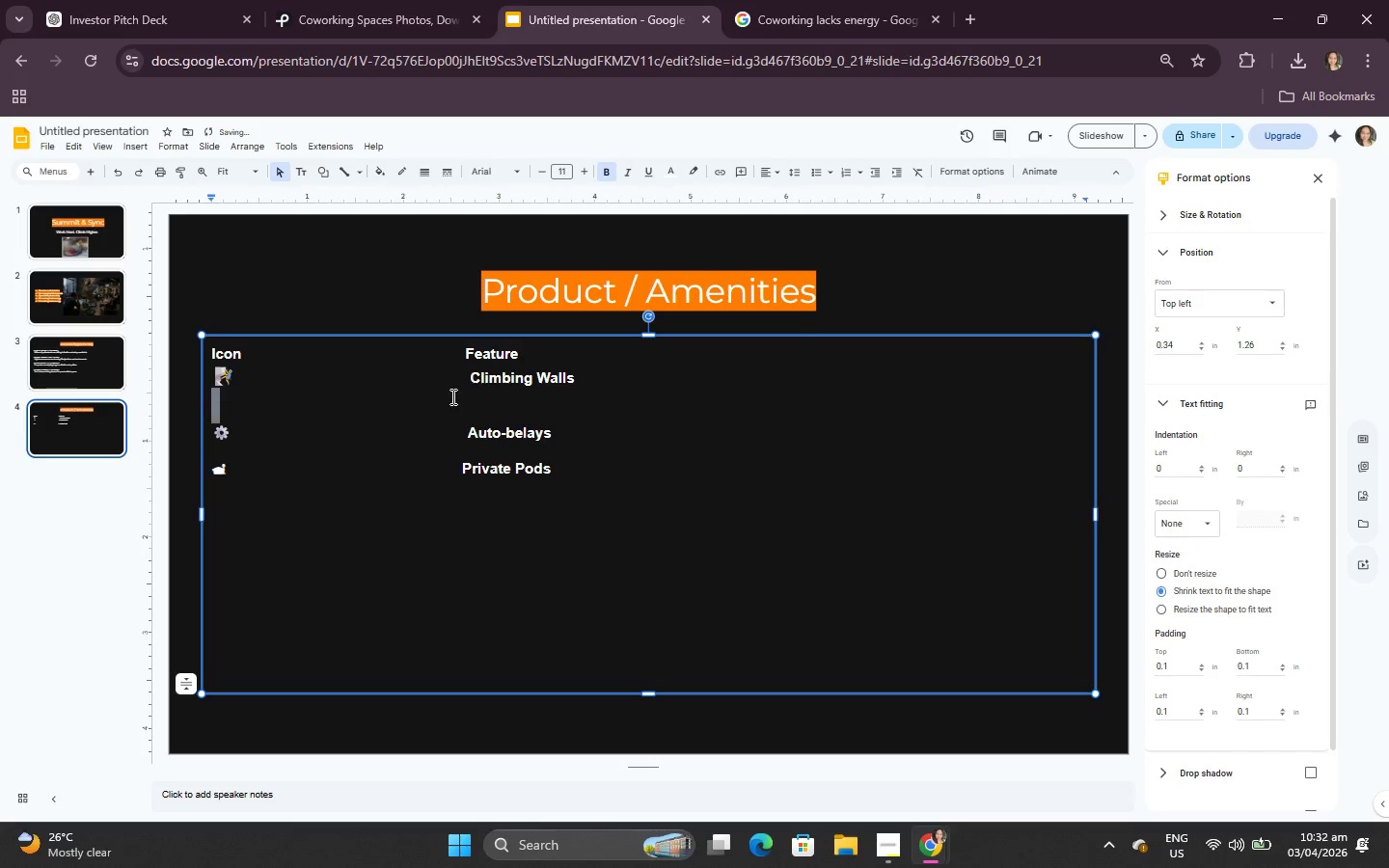 
left_click([427, 410])
 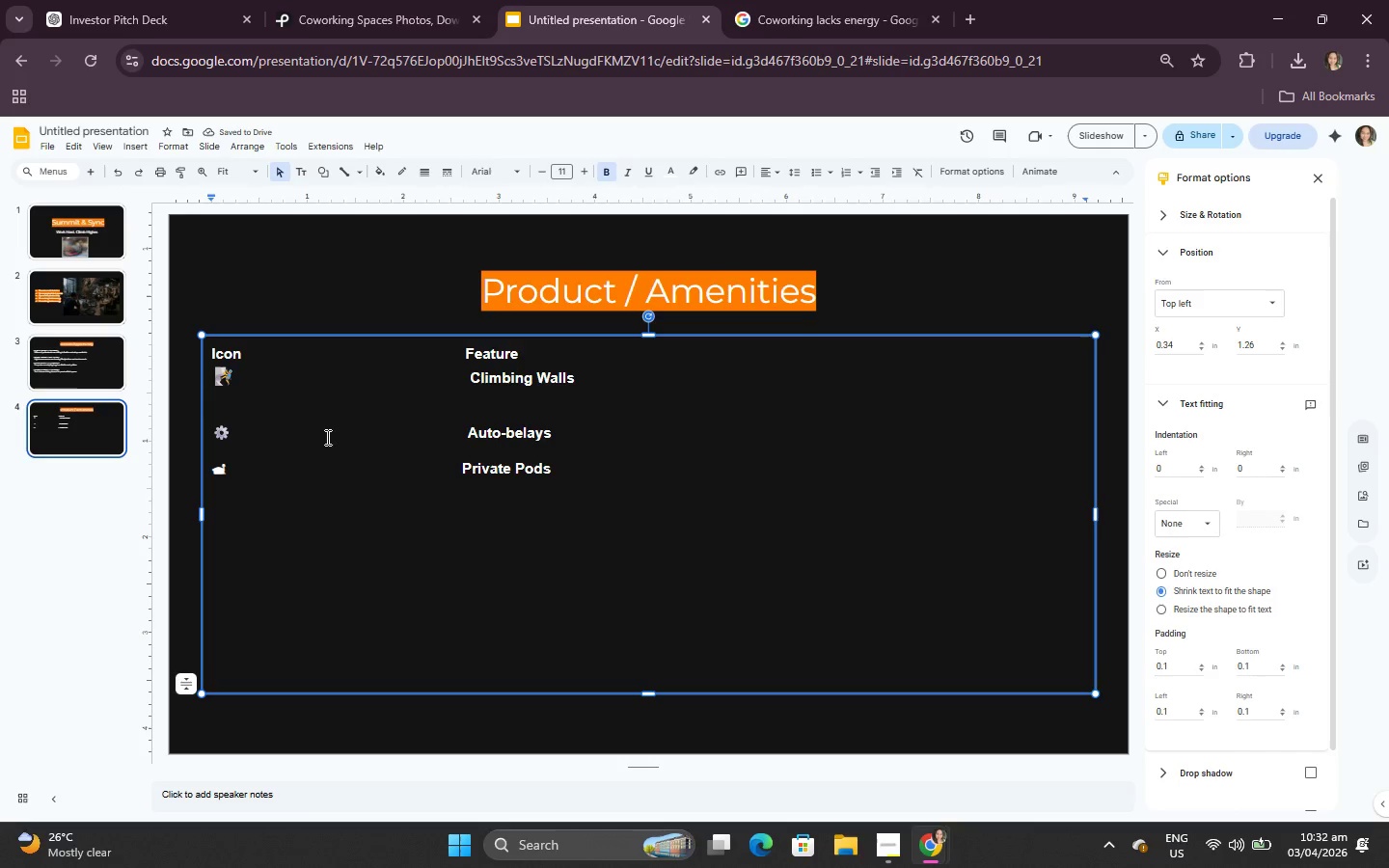 
left_click([322, 439])
 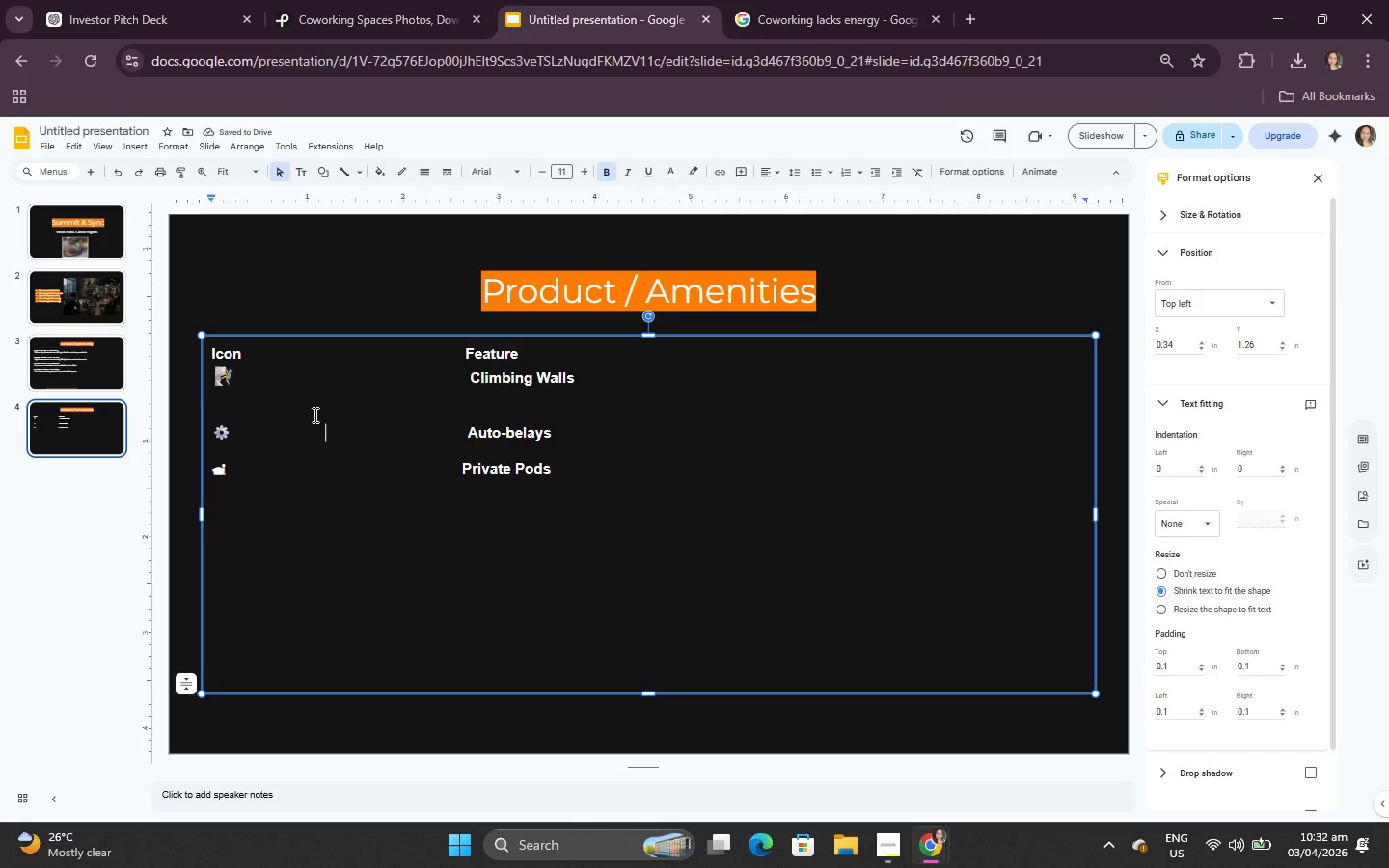 
left_click([311, 410])
 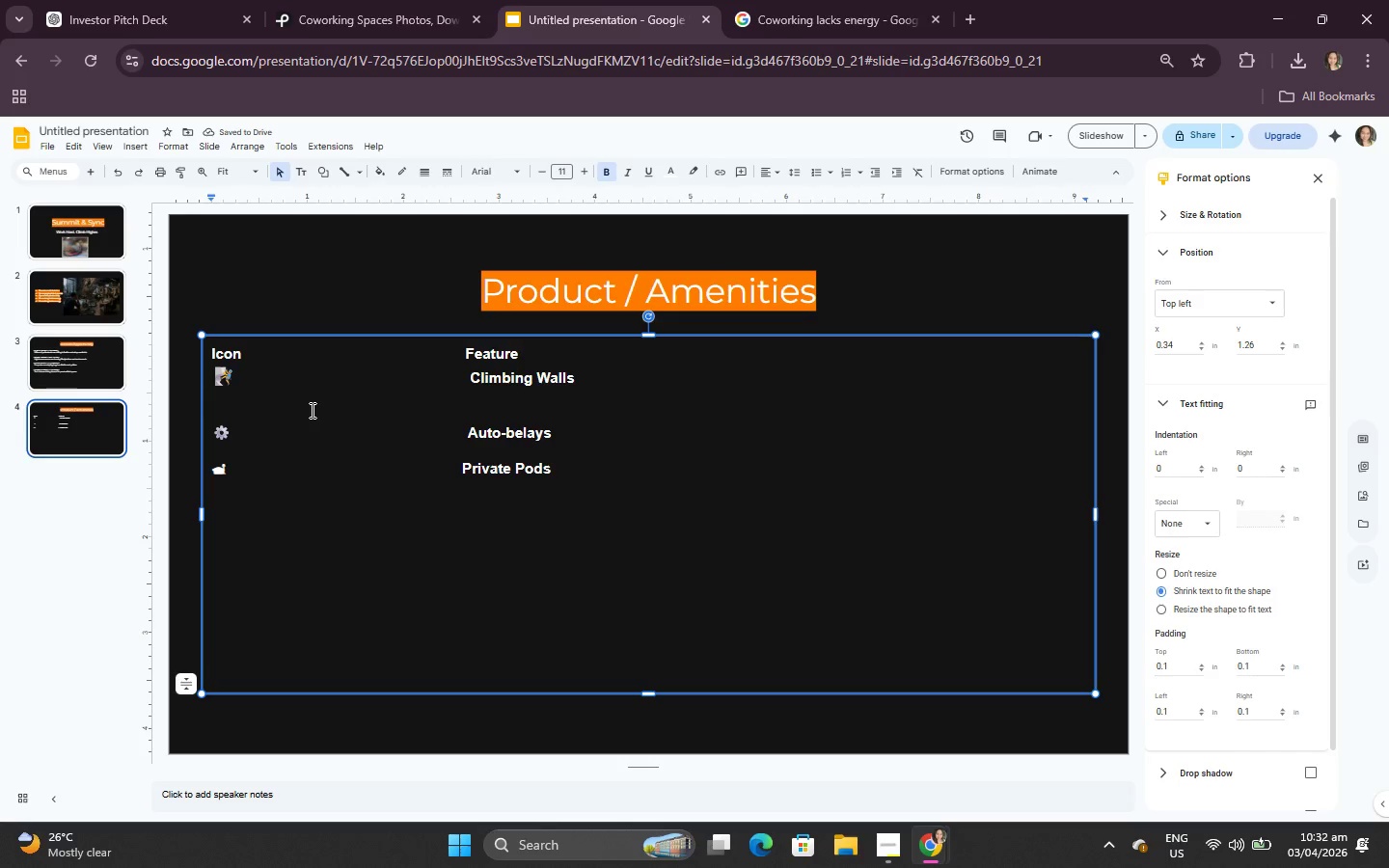 
key(Backspace)
 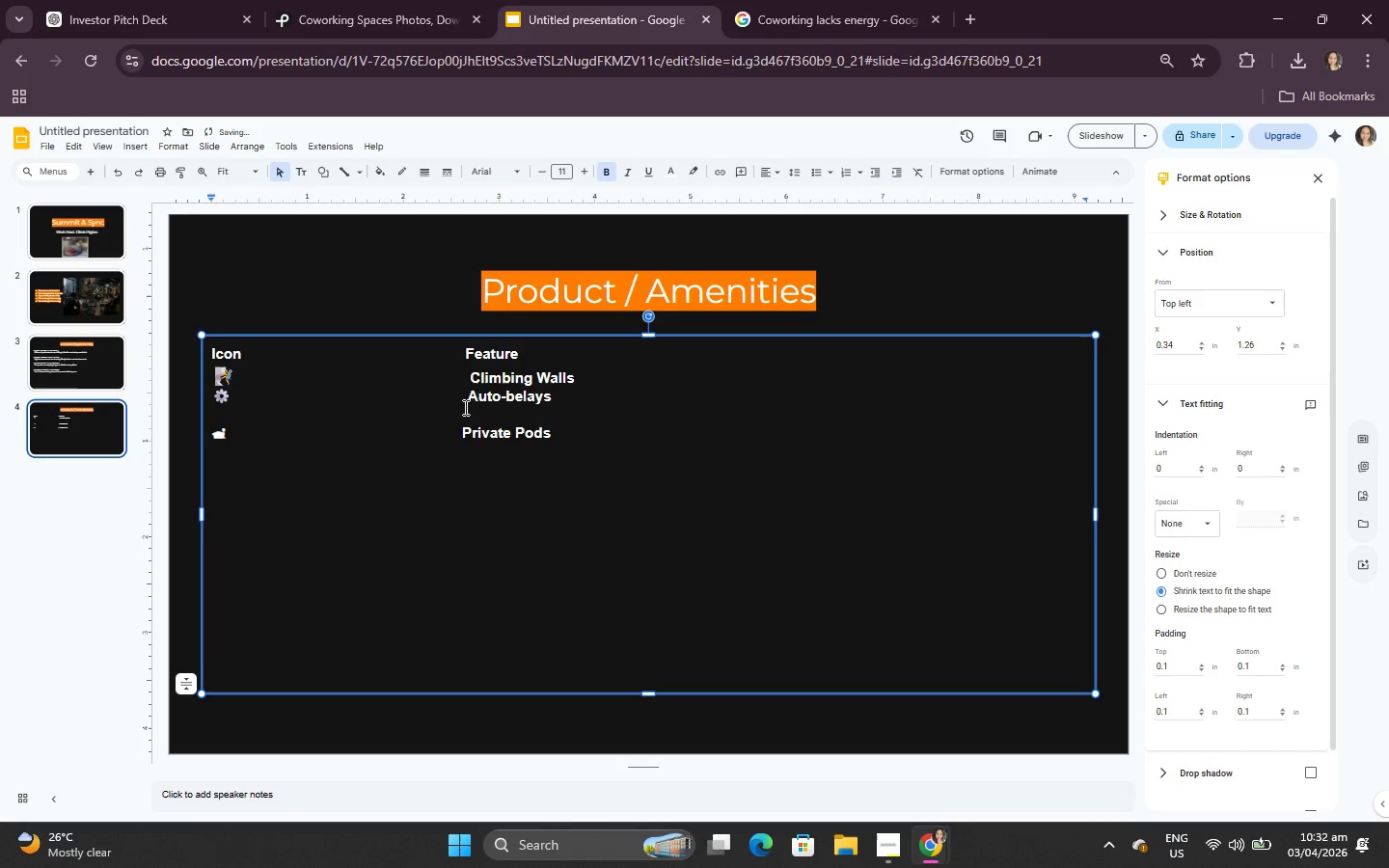 
left_click([464, 407])
 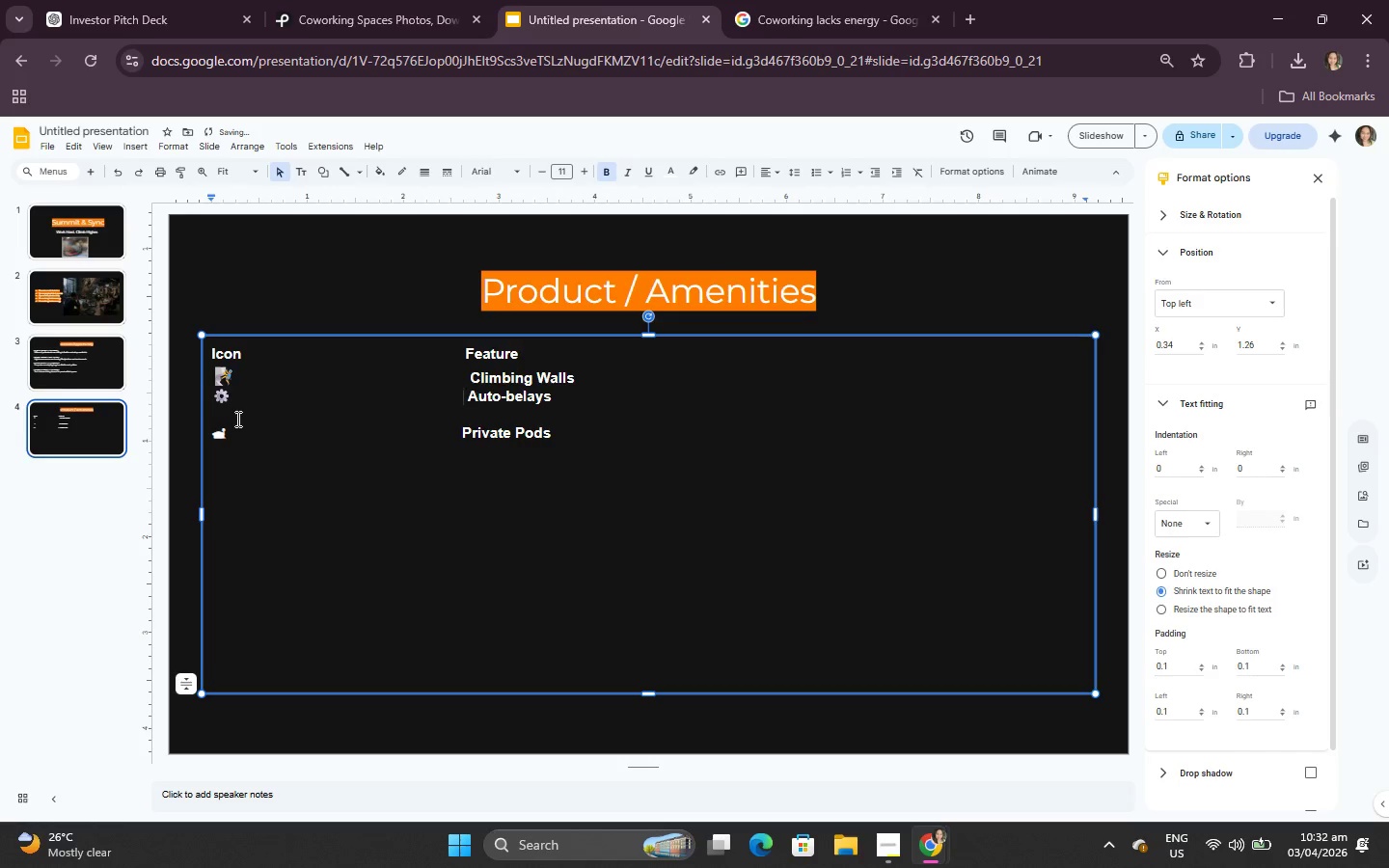 
left_click([230, 419])
 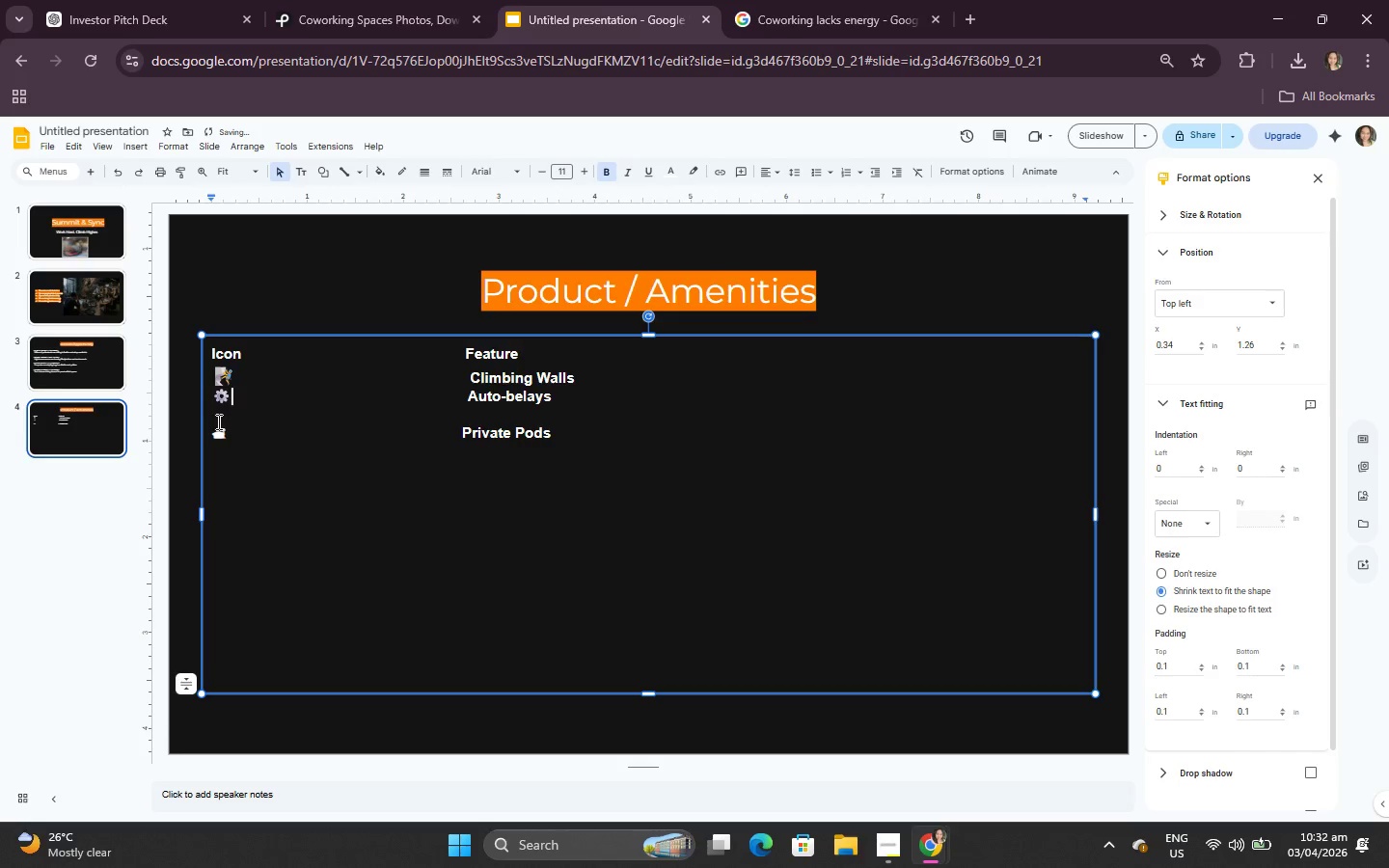 
left_click([207, 426])
 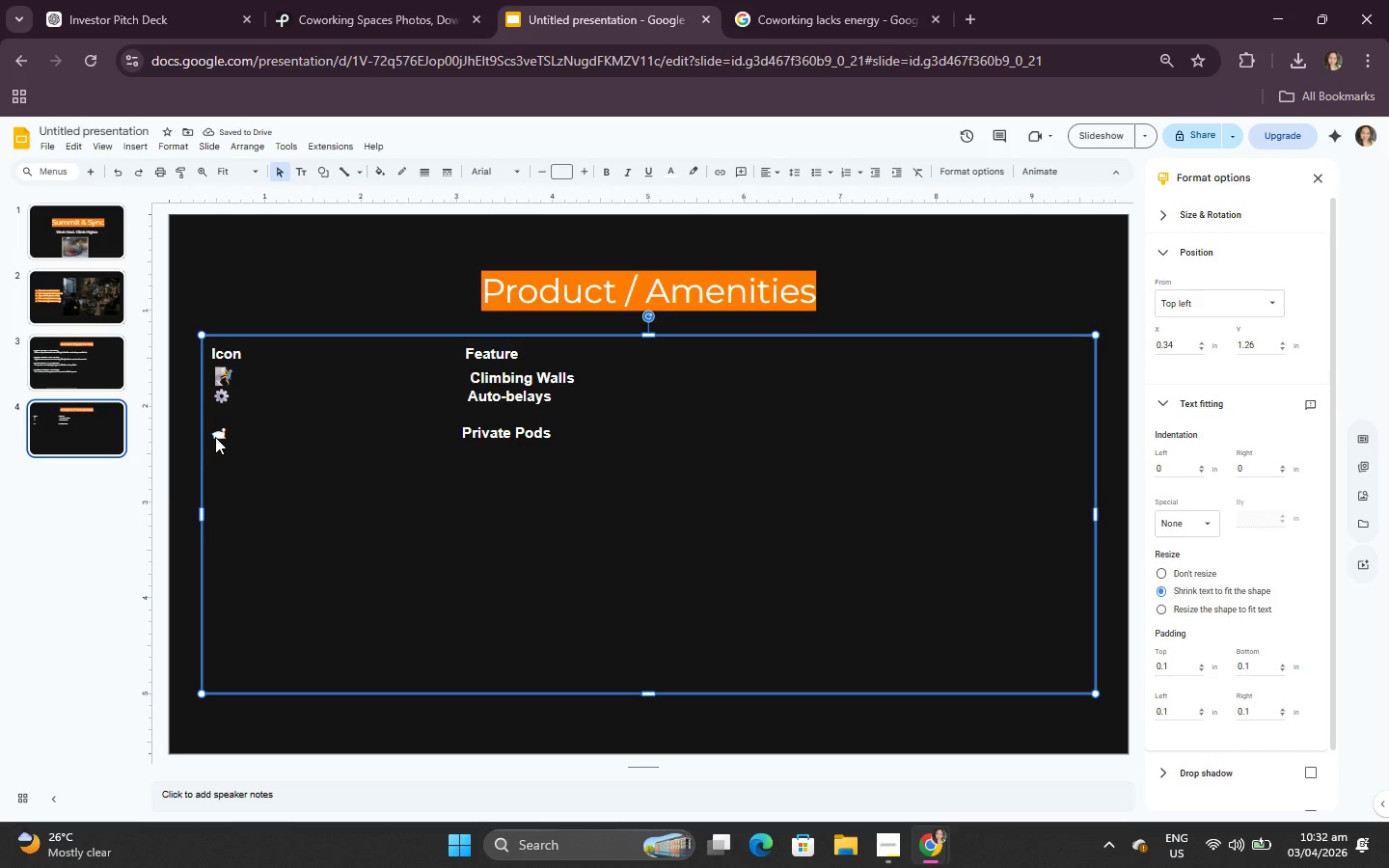 
left_click([214, 436])
 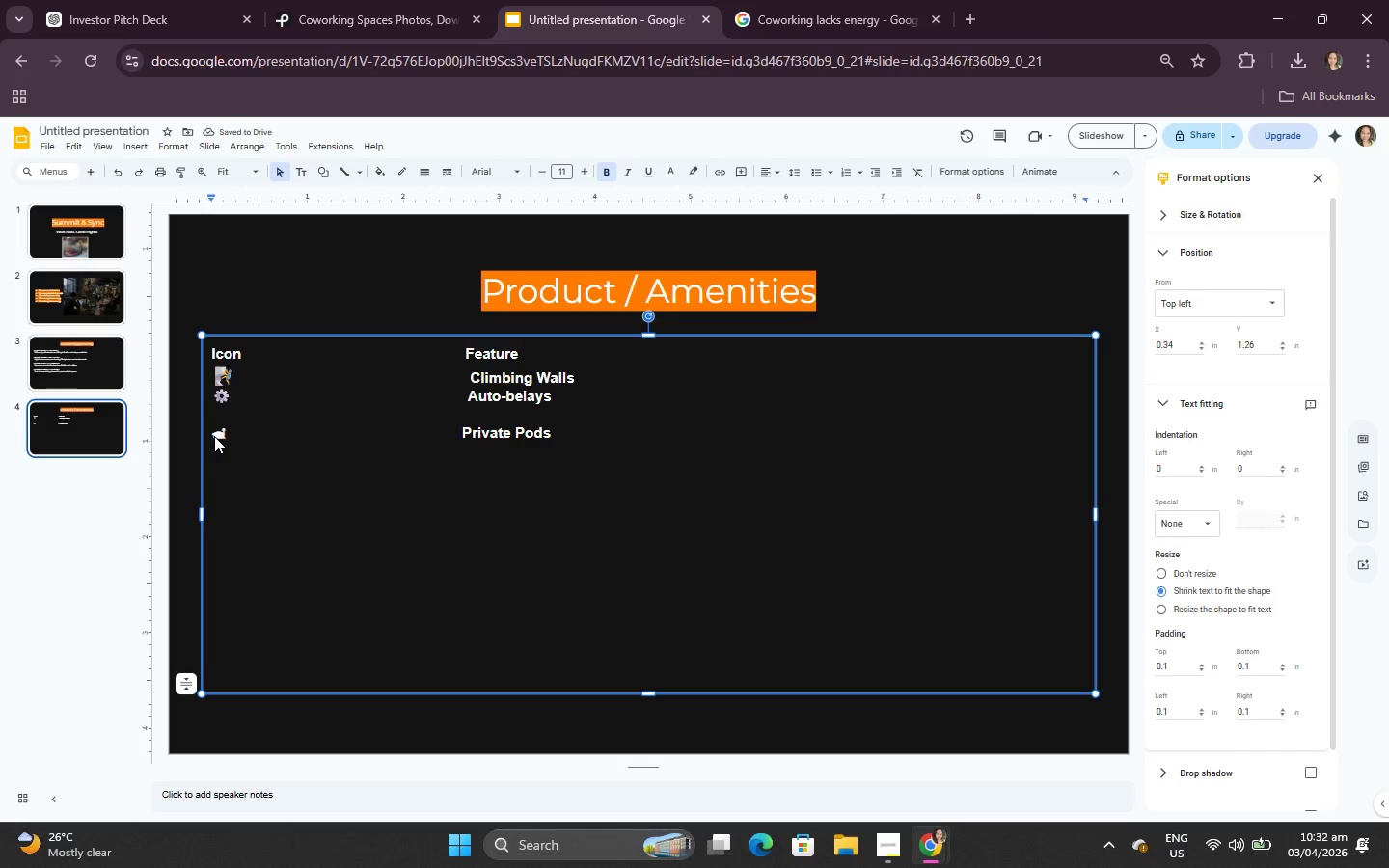 
key(Backspace)
 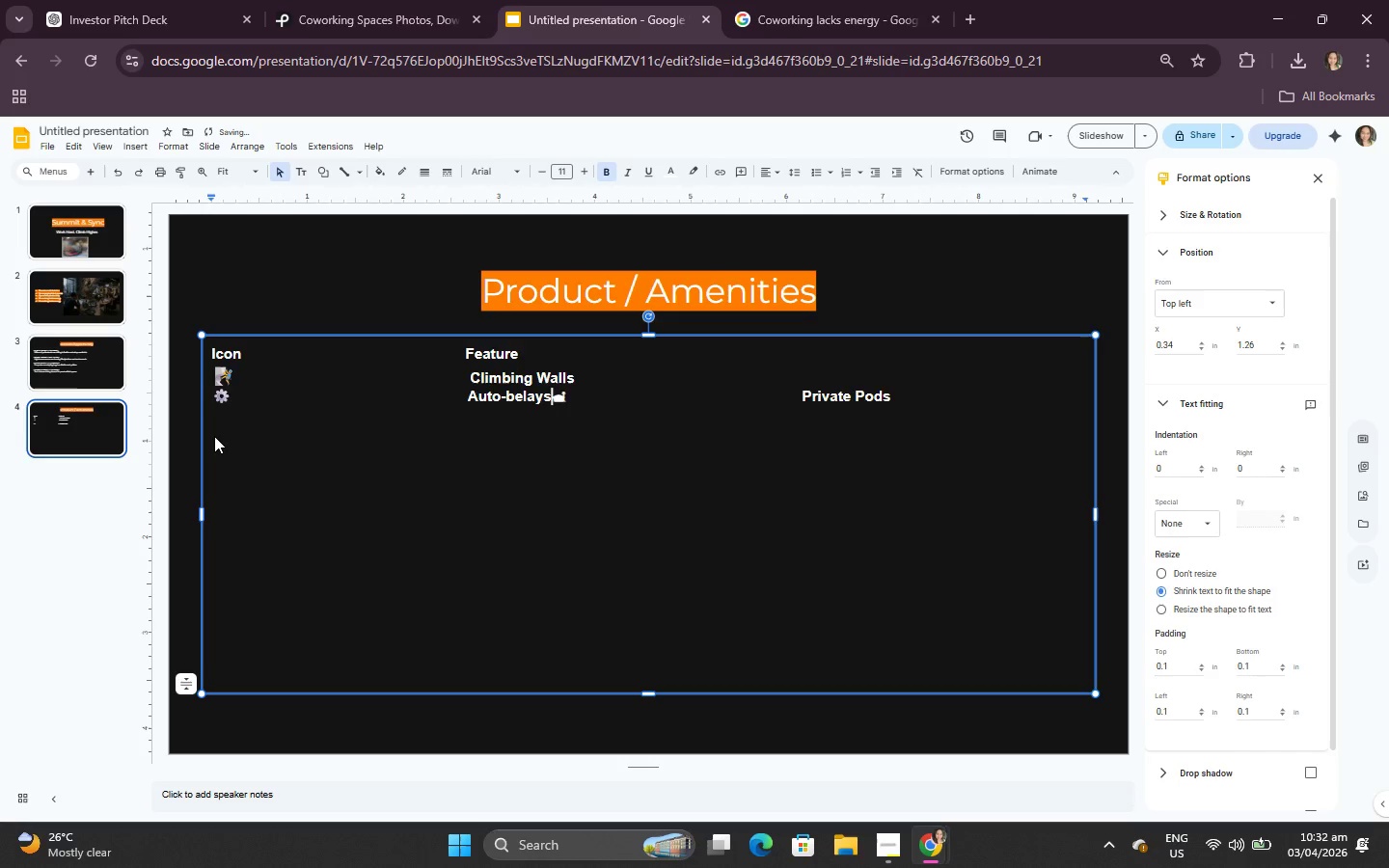 
key(Enter)
 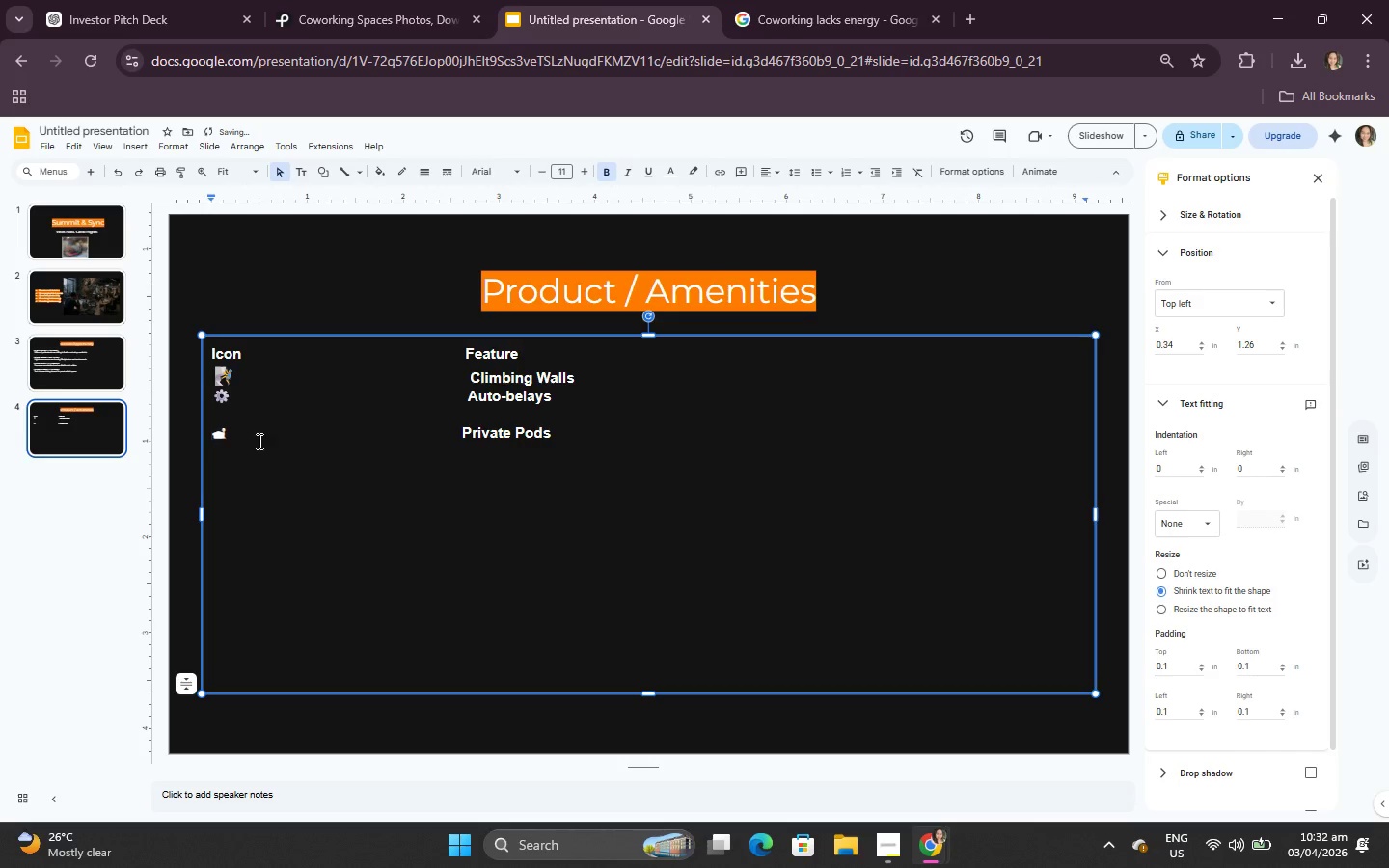 
left_click([338, 444])
 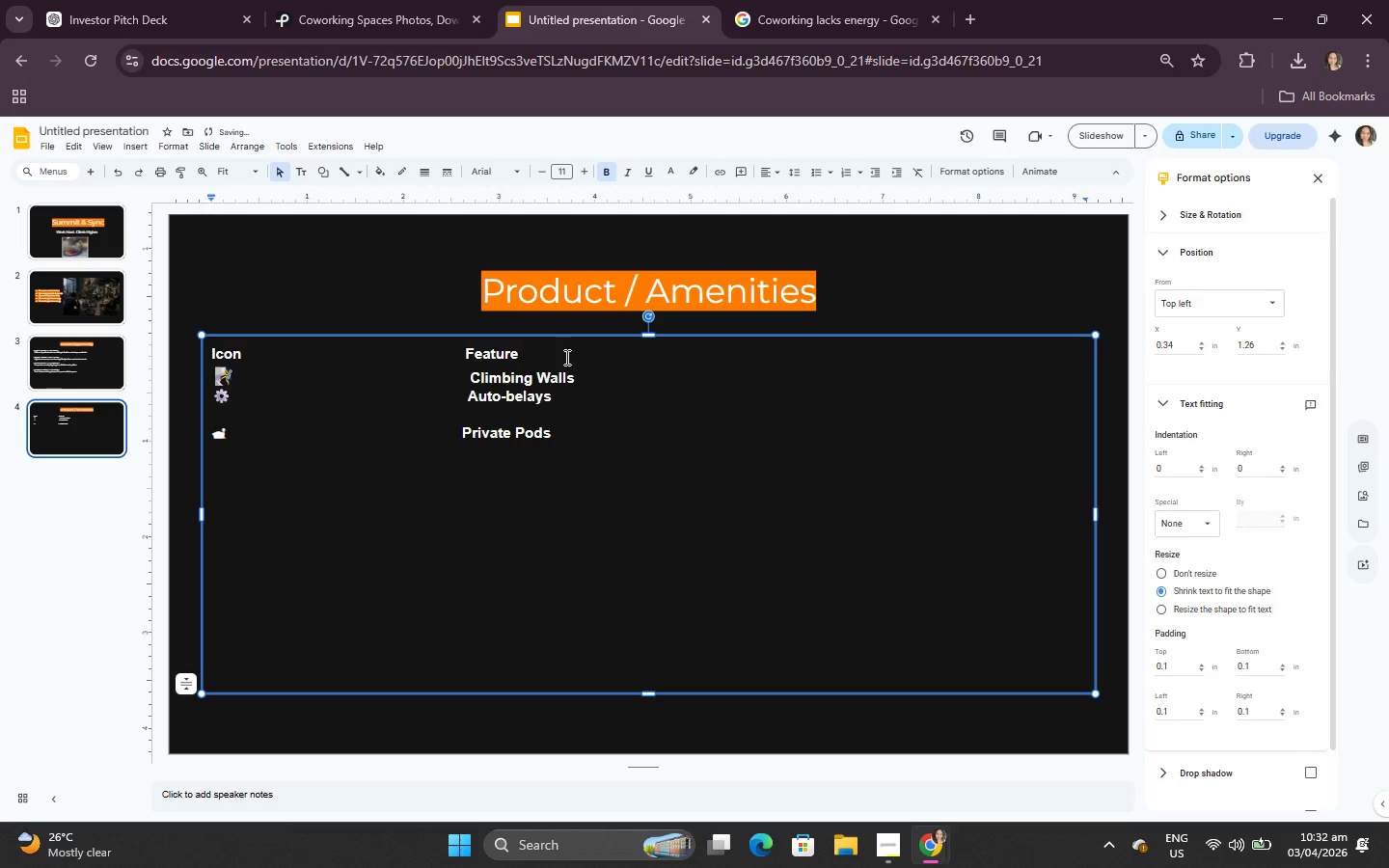 
left_click([566, 355])
 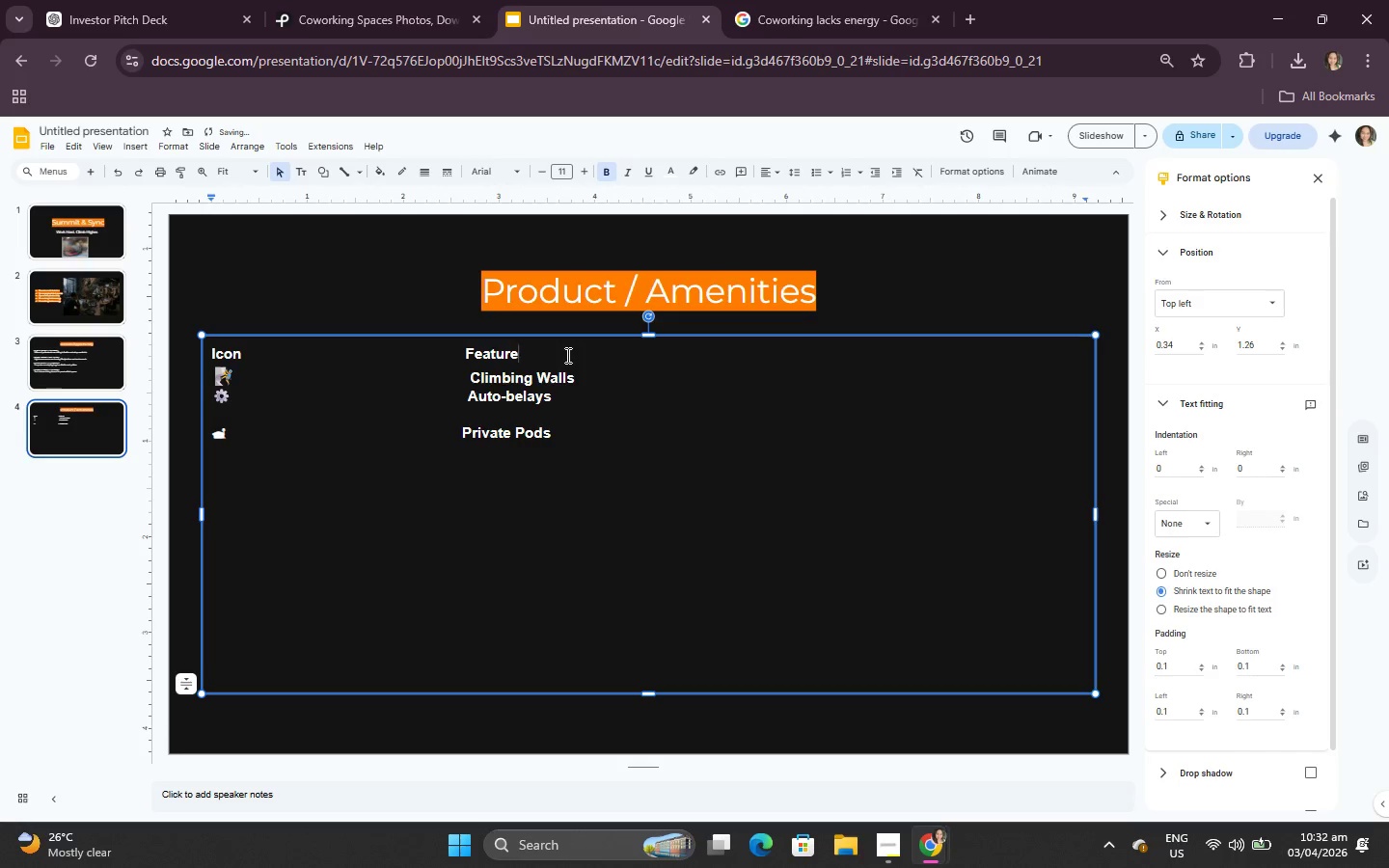 
key(Enter)
 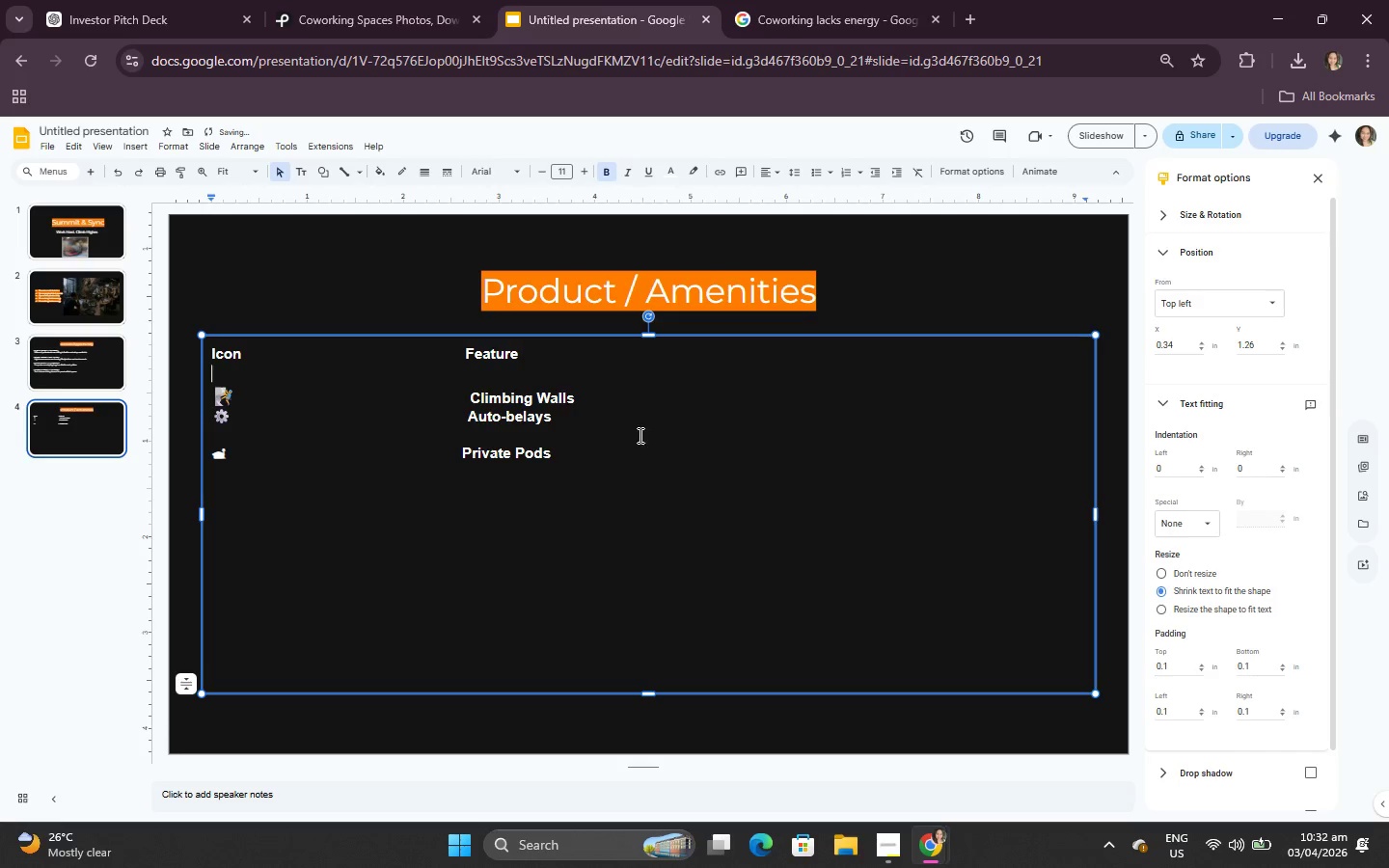 
left_click([639, 417])
 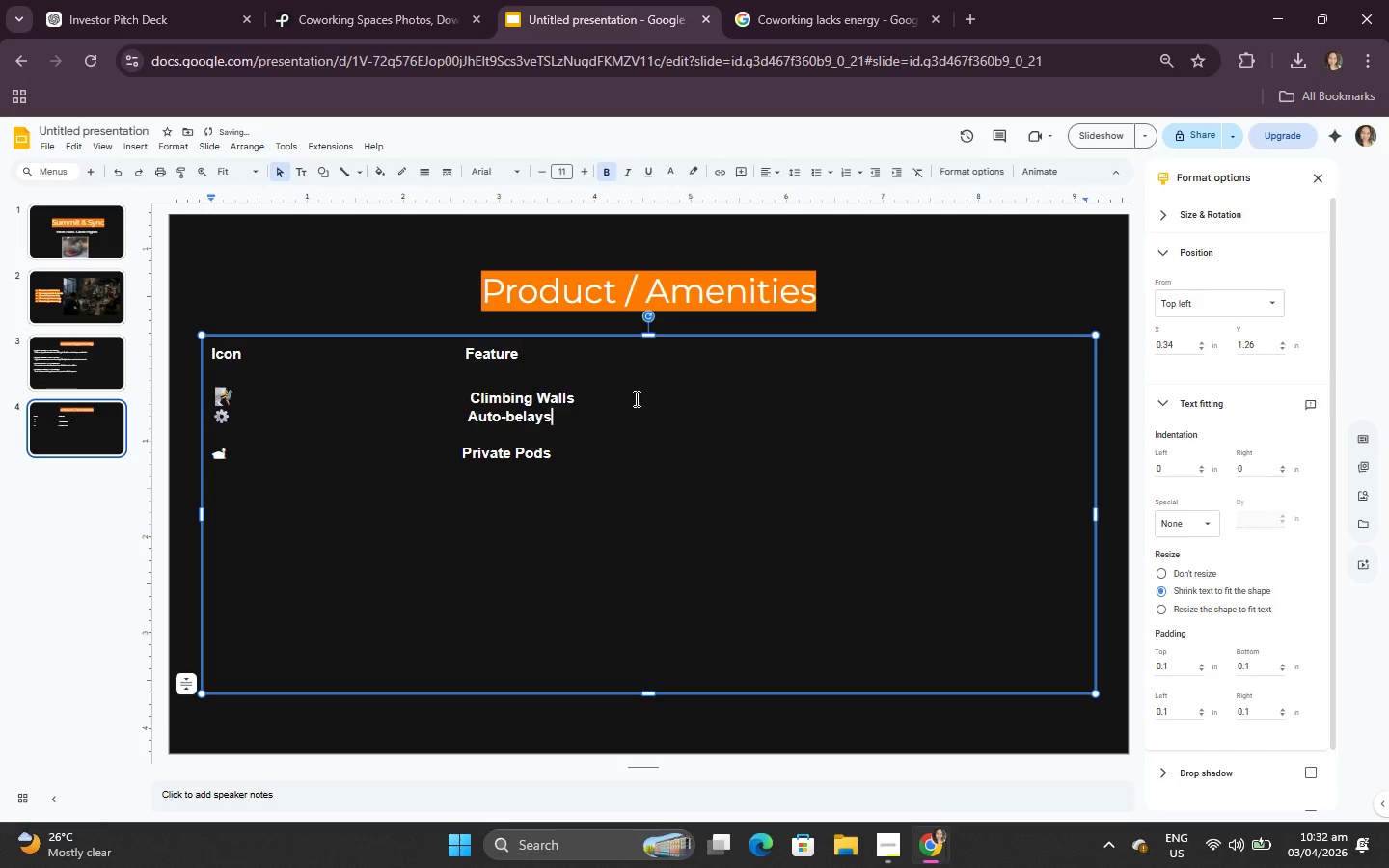 
left_click([635, 398])
 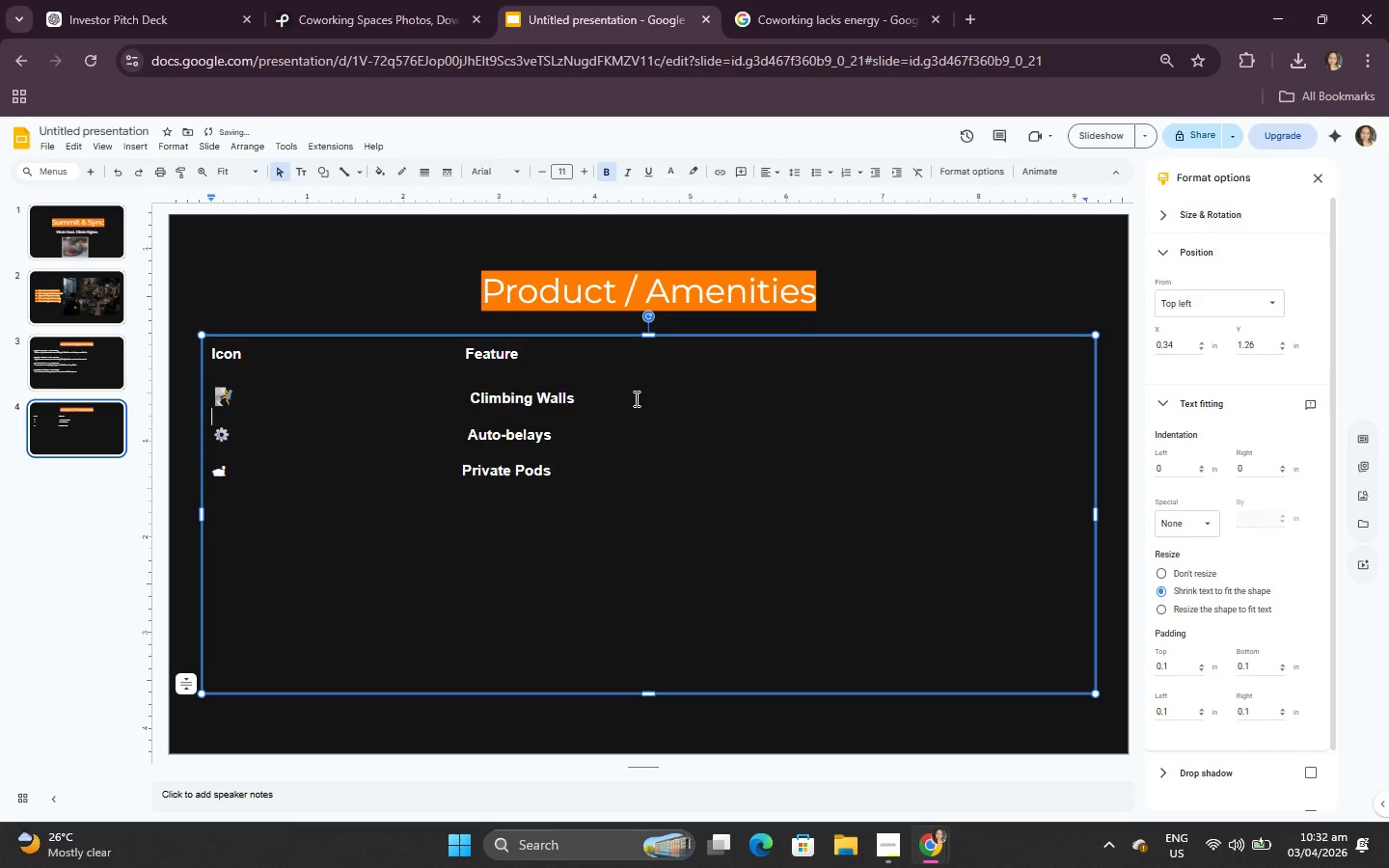 
key(Enter)
 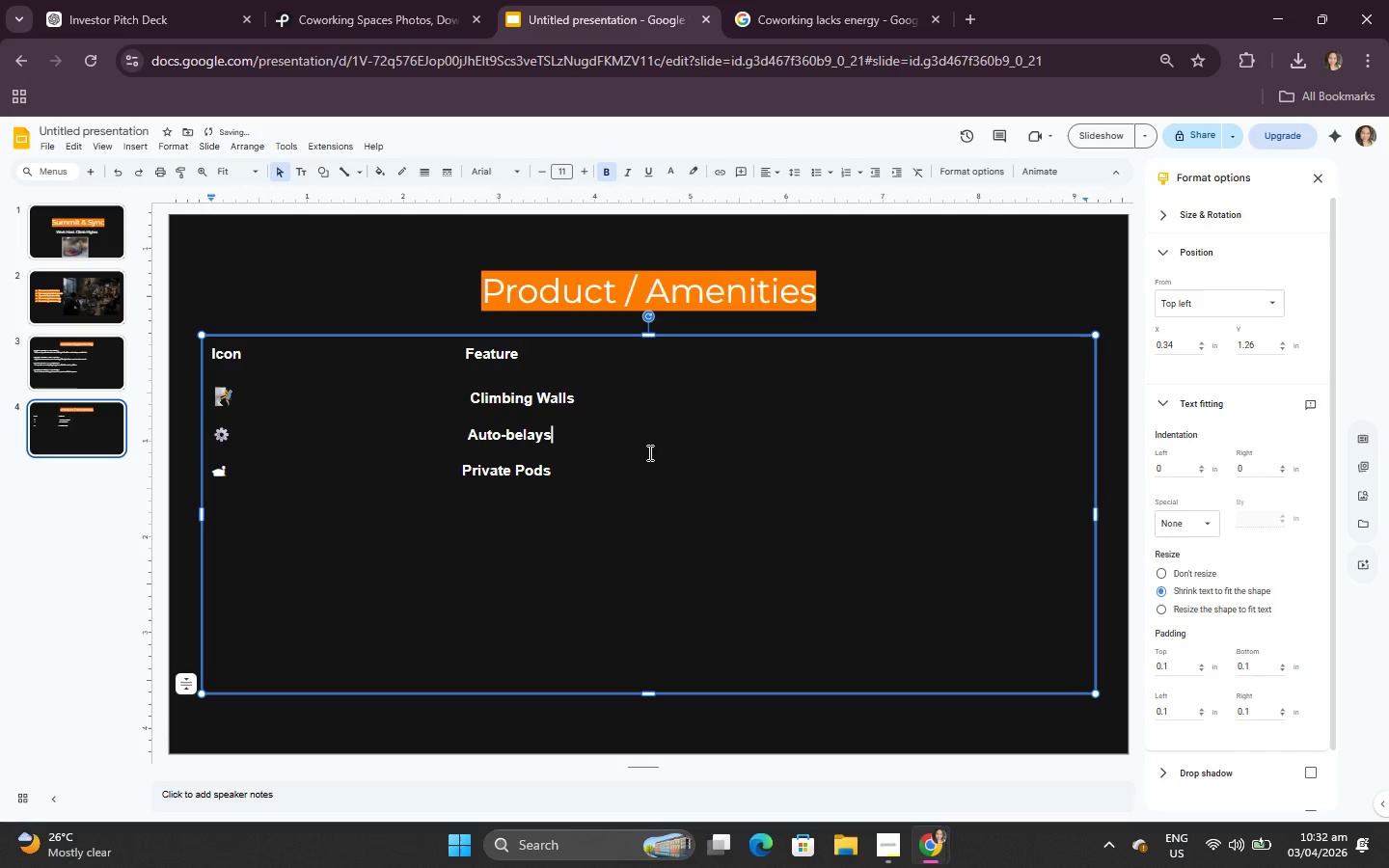 
double_click([646, 456])
 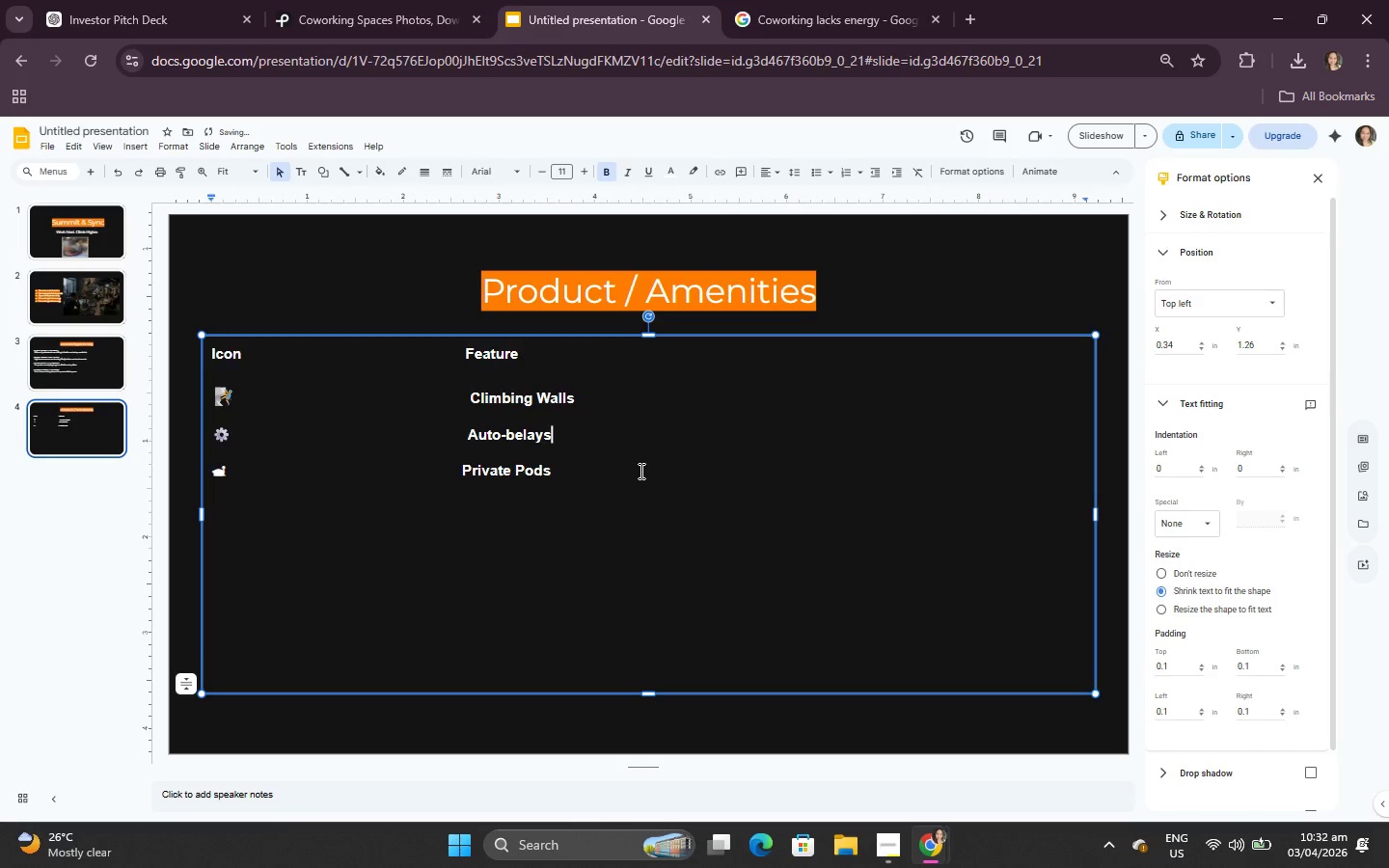 
triple_click([640, 471])
 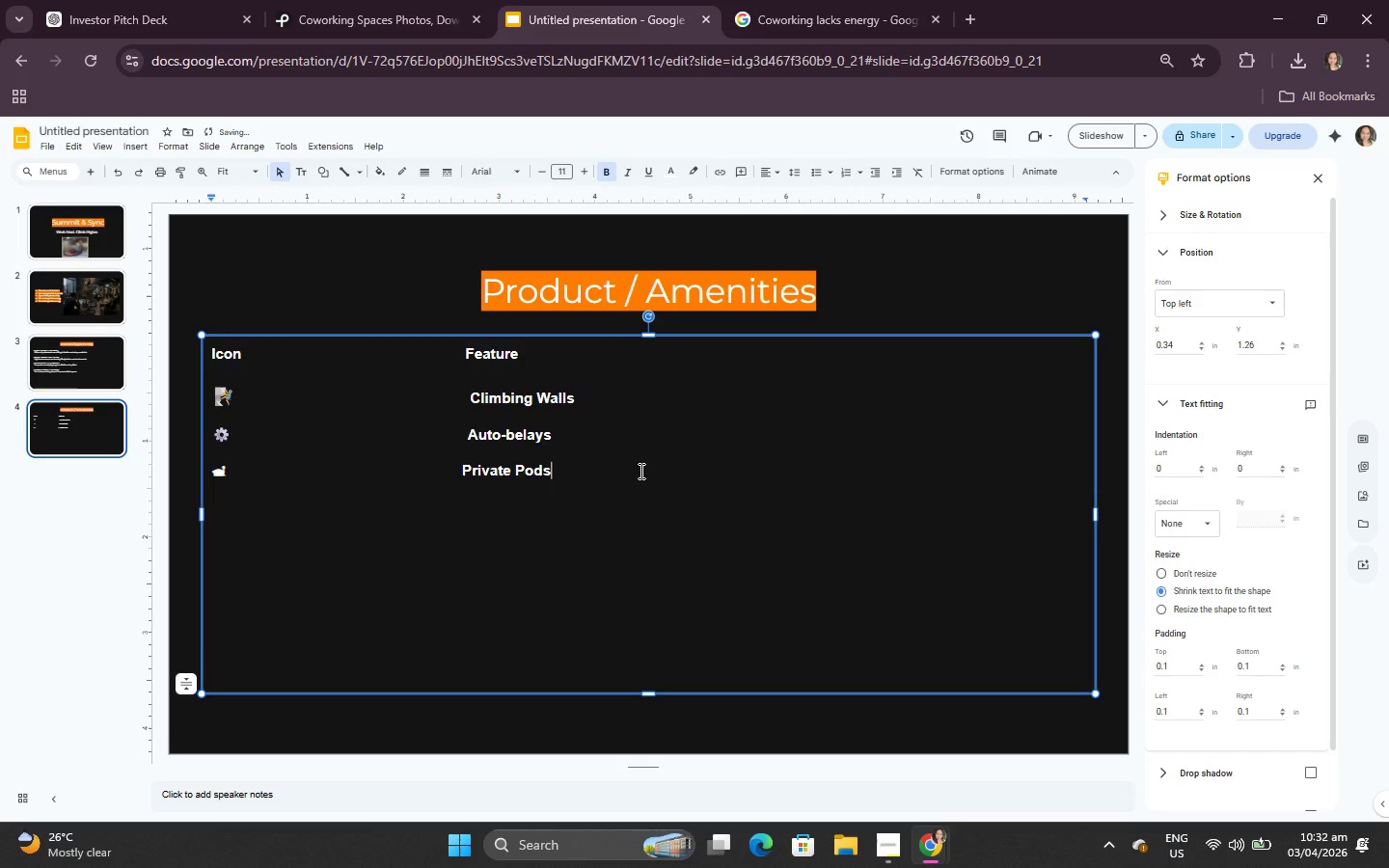 
key(Shift+ShiftRight)
 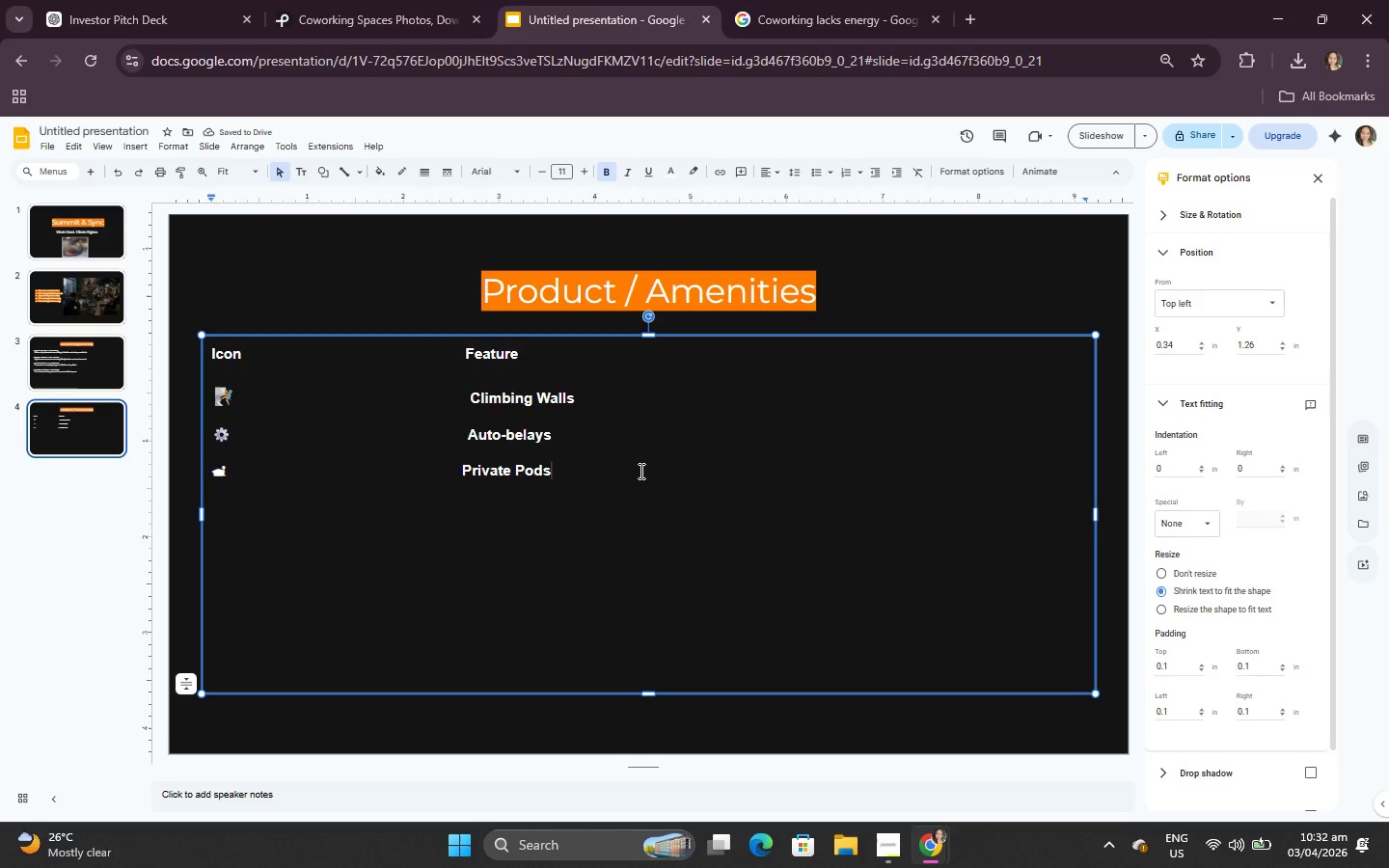 
key(Enter)
 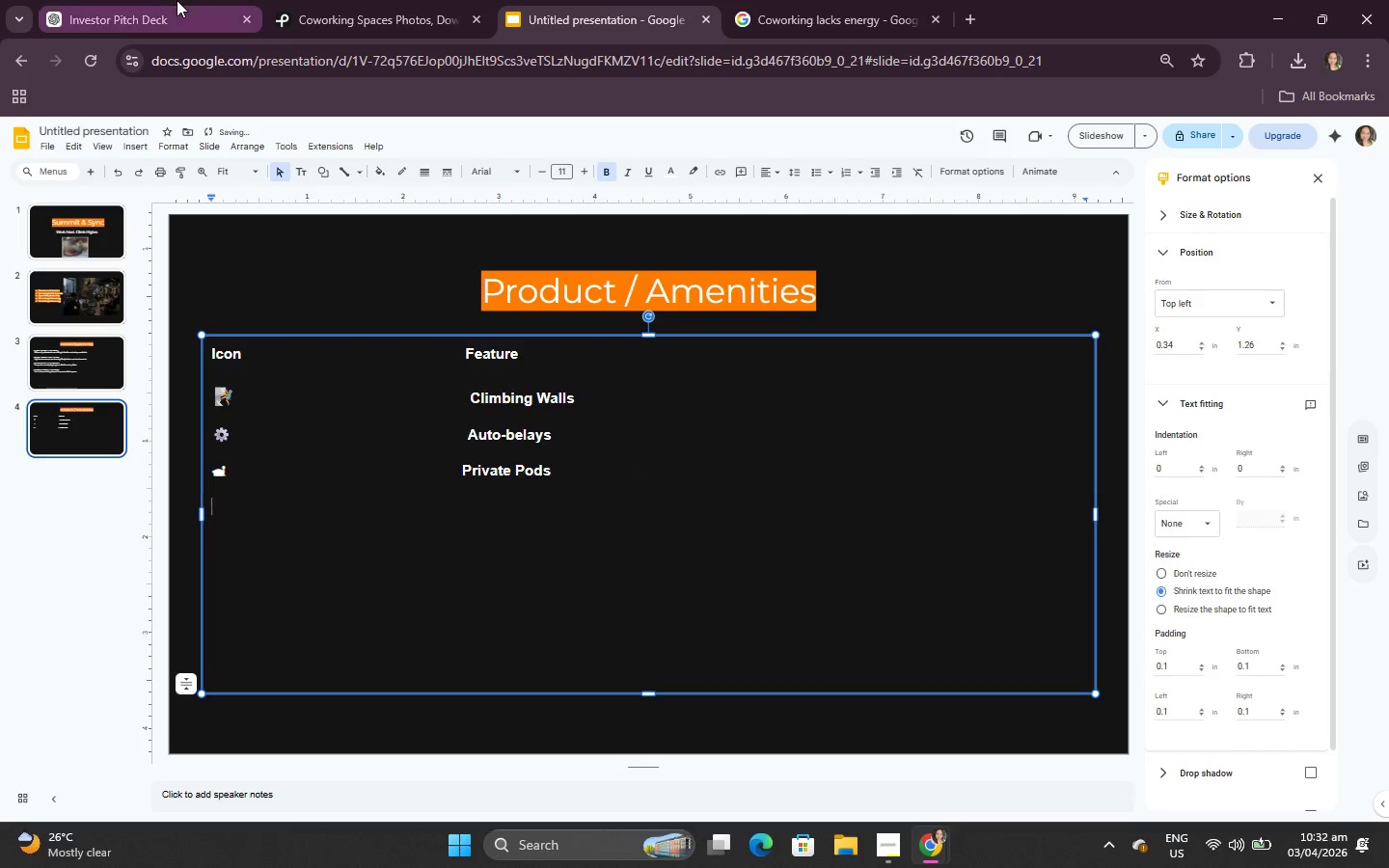 
left_click([204, 0])
 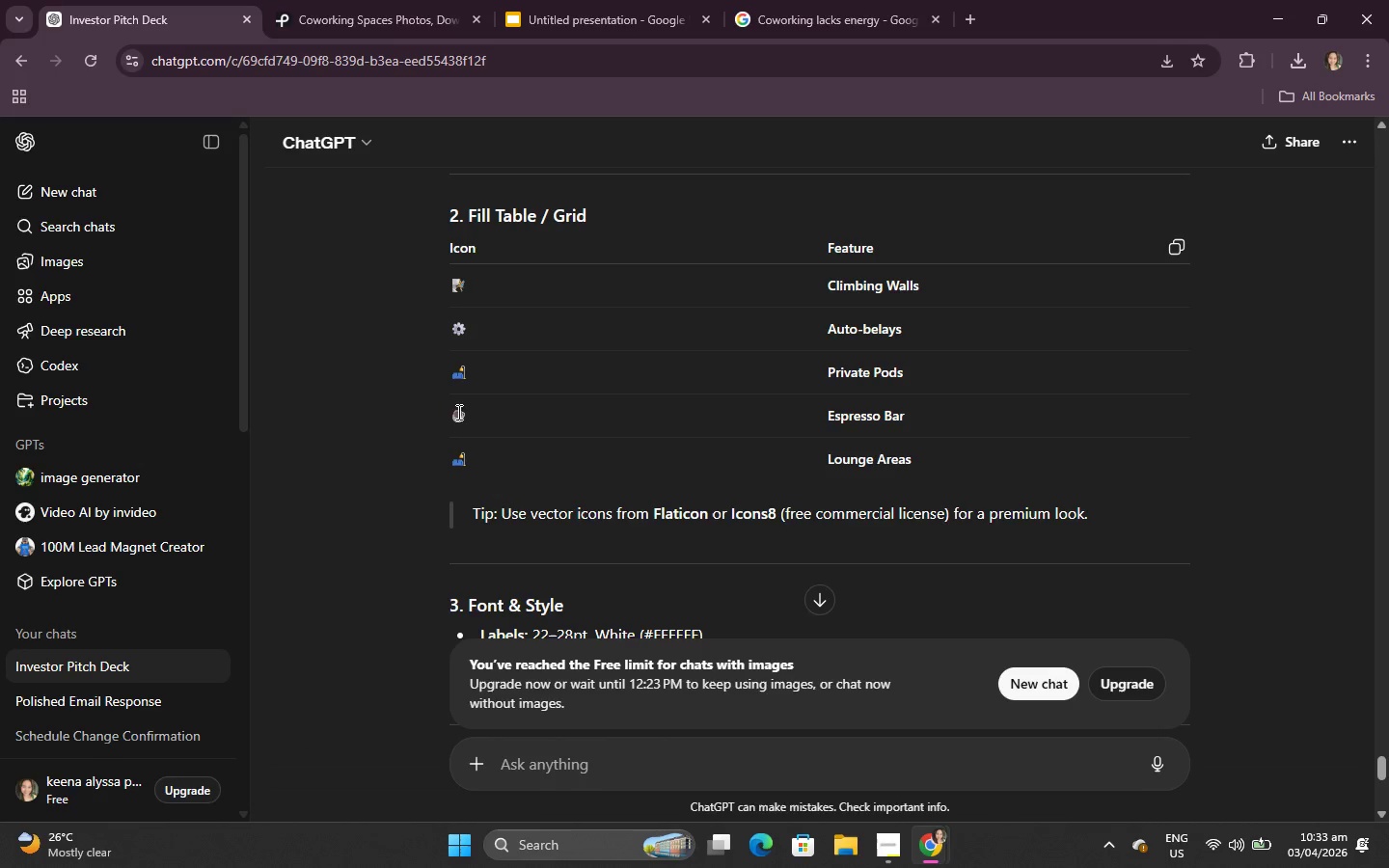 
left_click_drag(start_coordinate=[451, 418], to_coordinate=[471, 415])
 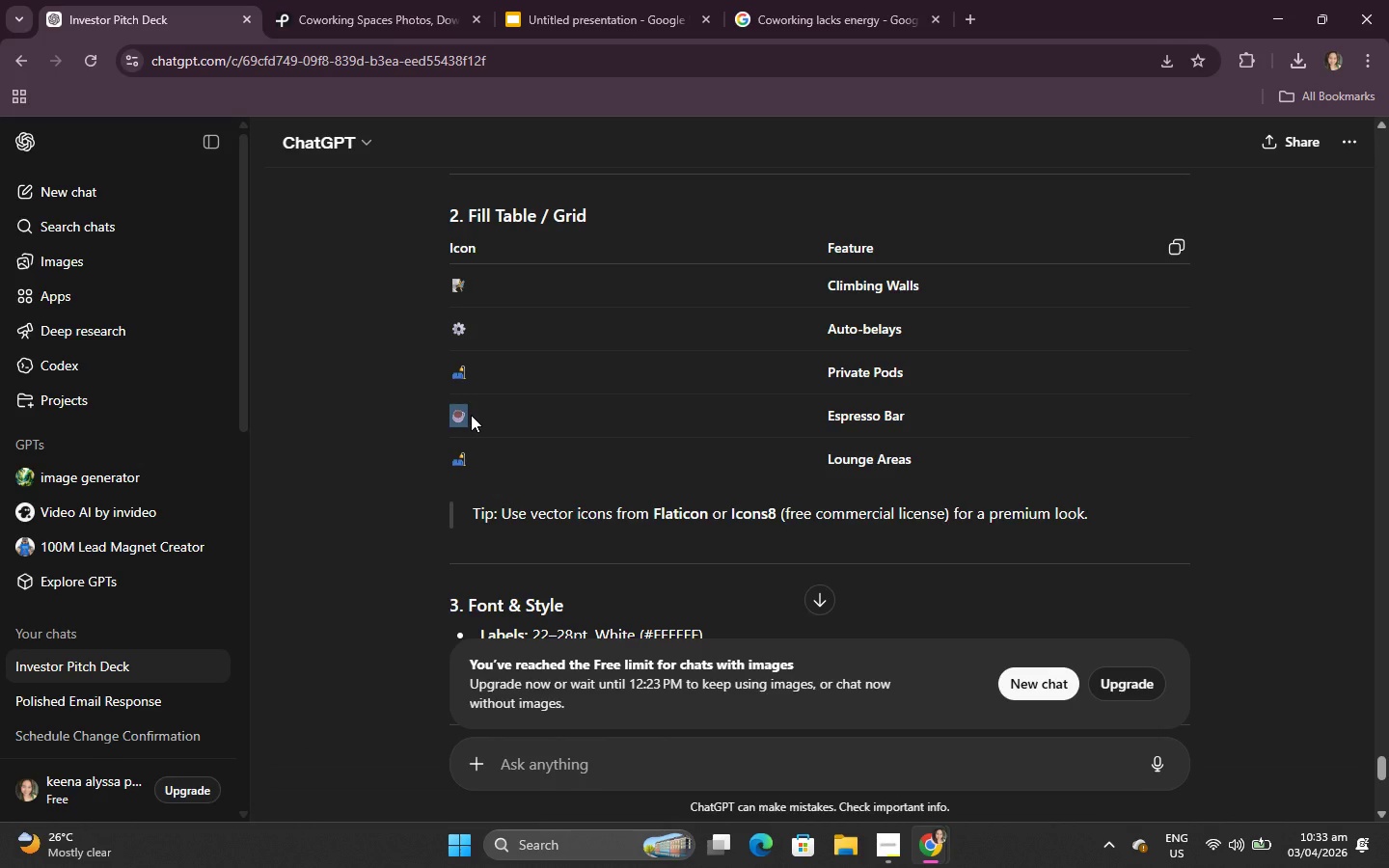 
key(Control+C)
 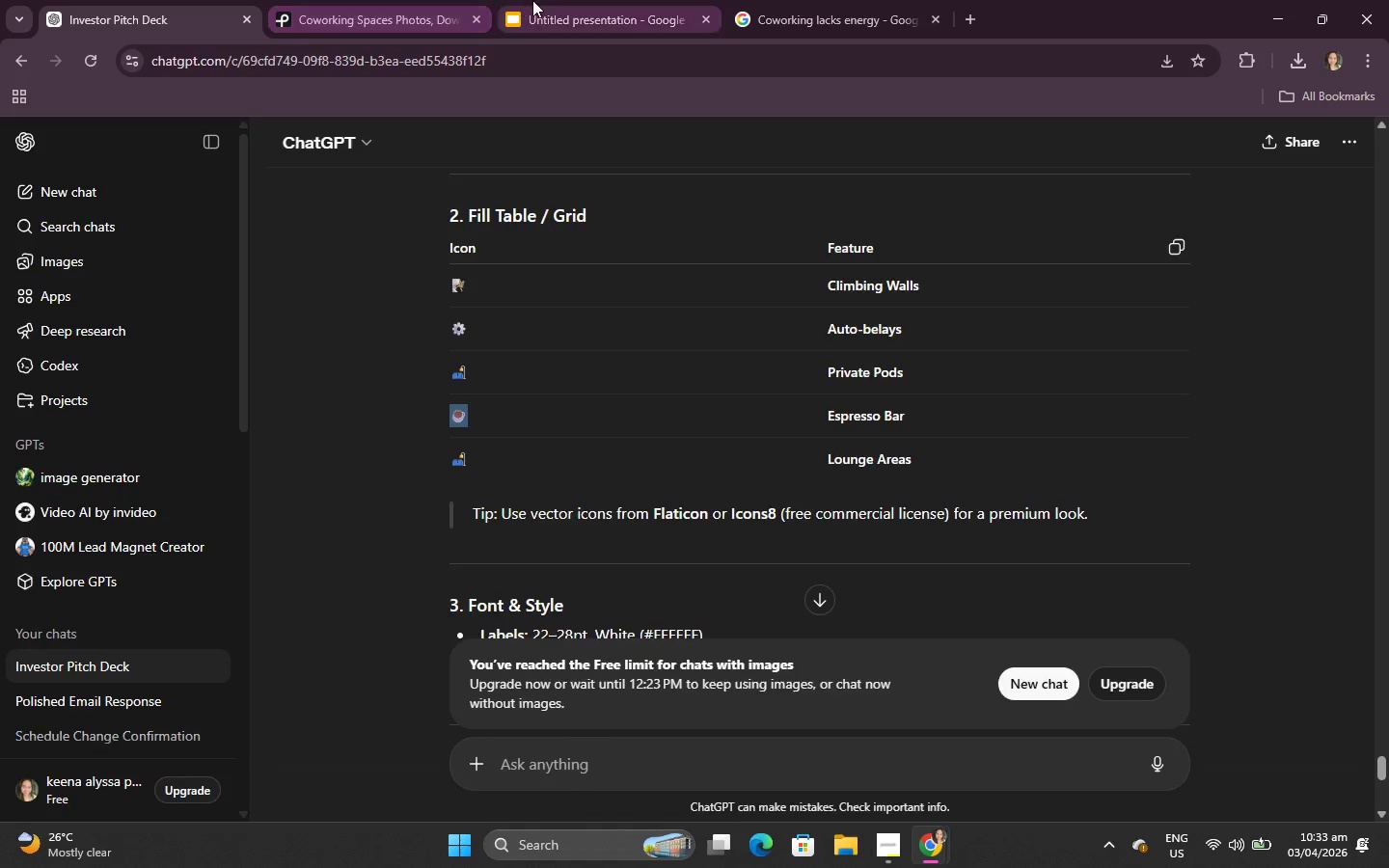 
key(Control+V)
 